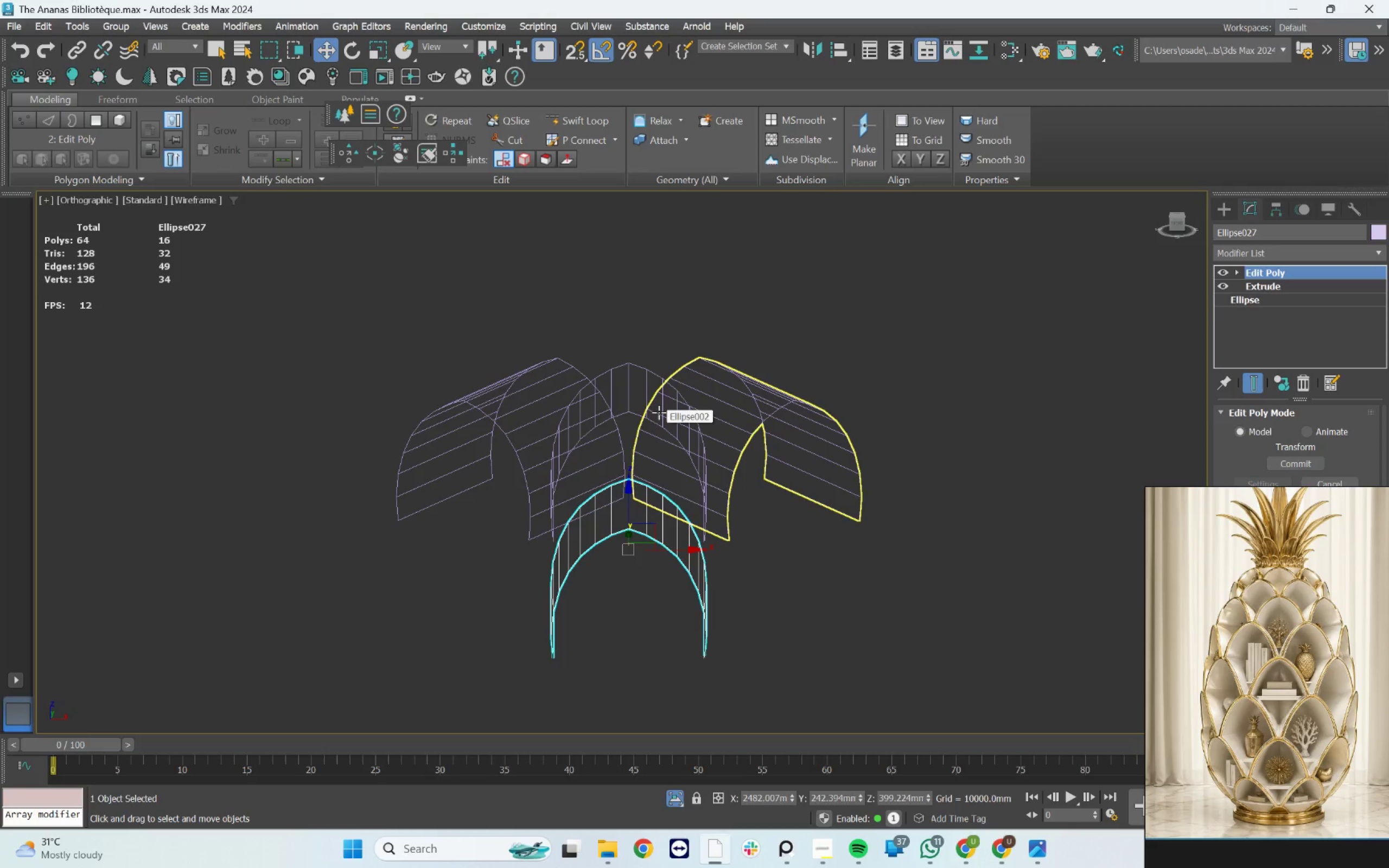 
left_click([659, 412])
 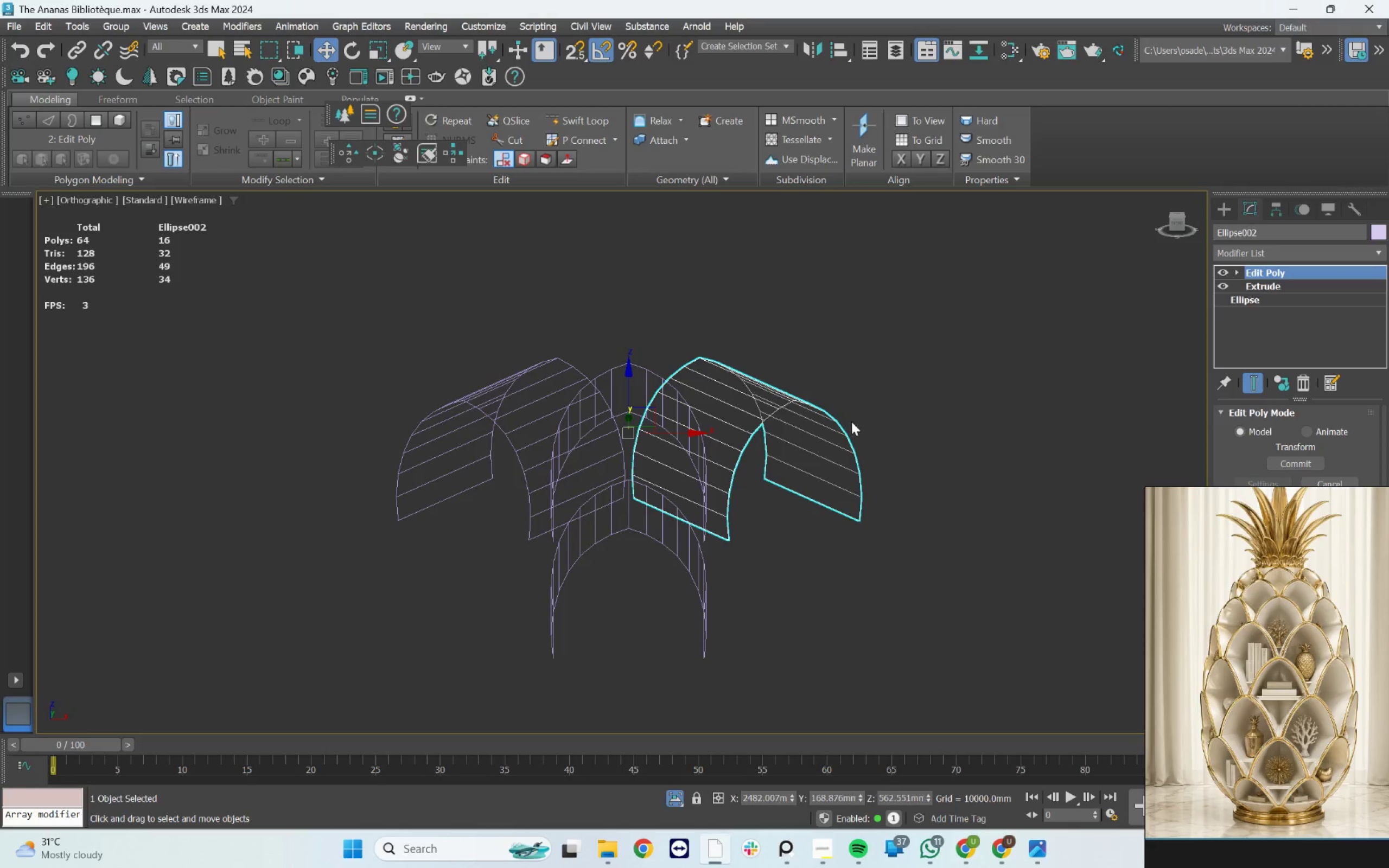 
left_click_drag(start_coordinate=[919, 371], to_coordinate=[411, 618])
 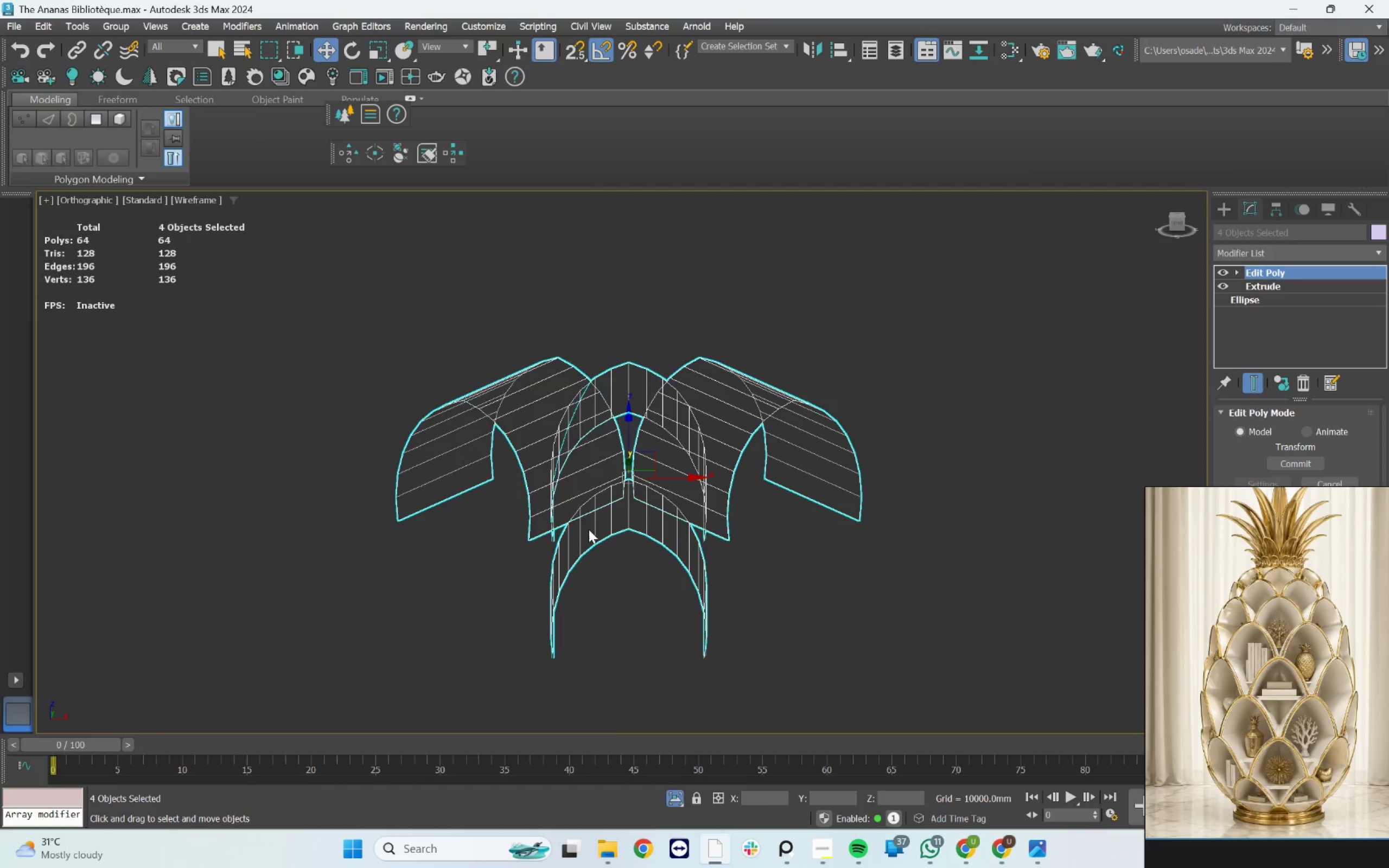 
right_click([589, 529])
 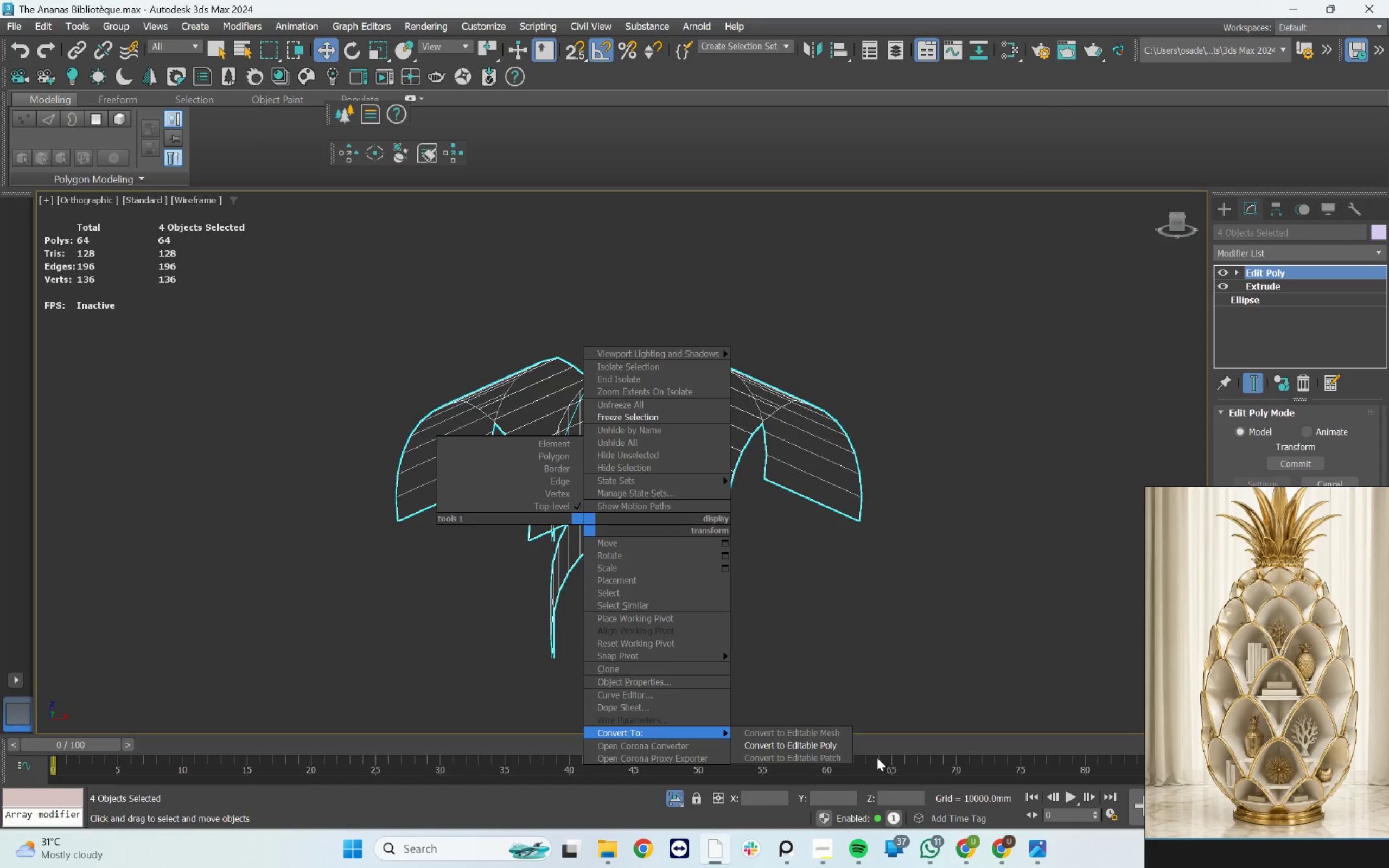 
left_click([838, 743])
 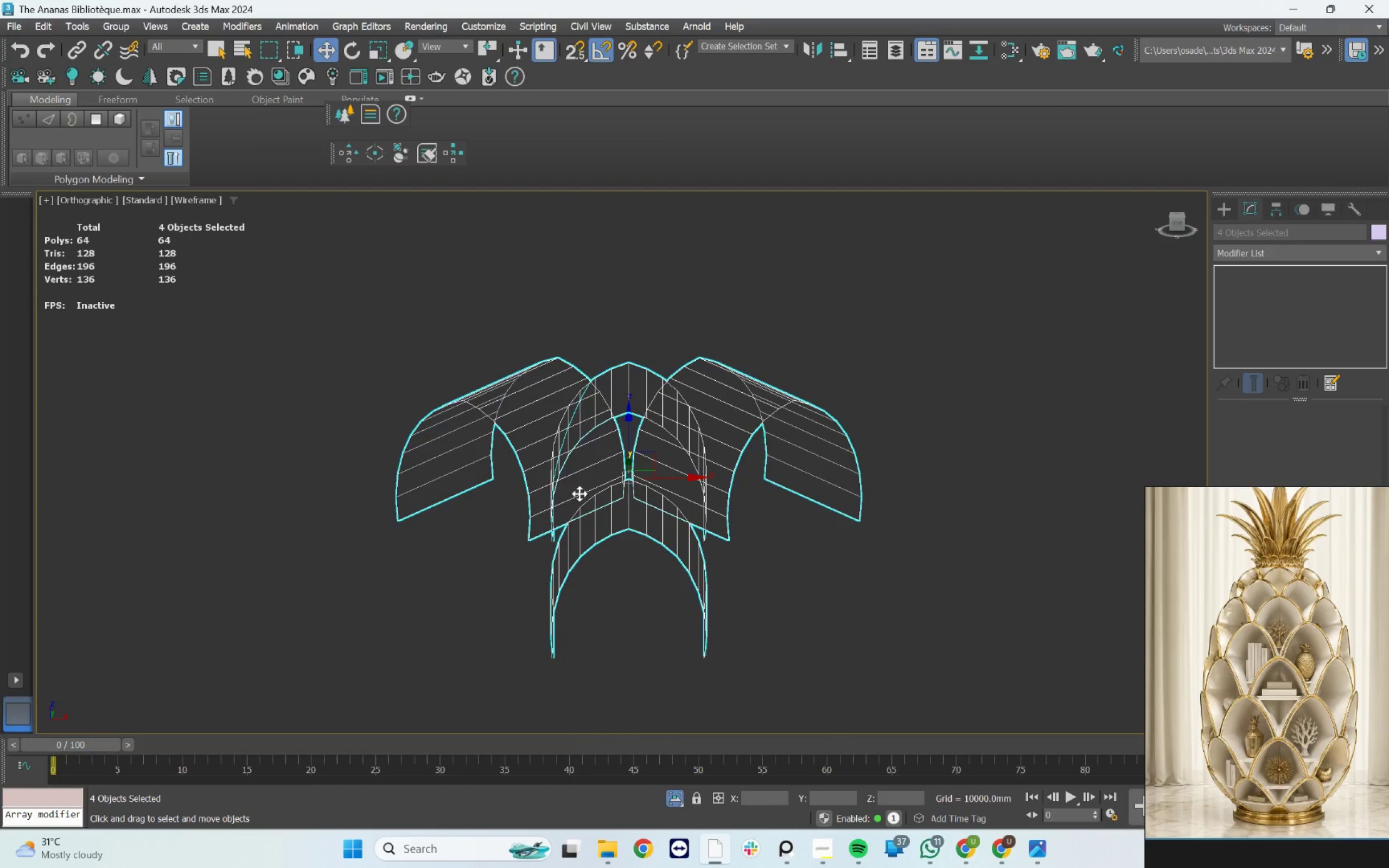 
scroll: coordinate [584, 489], scroll_direction: up, amount: 2.0
 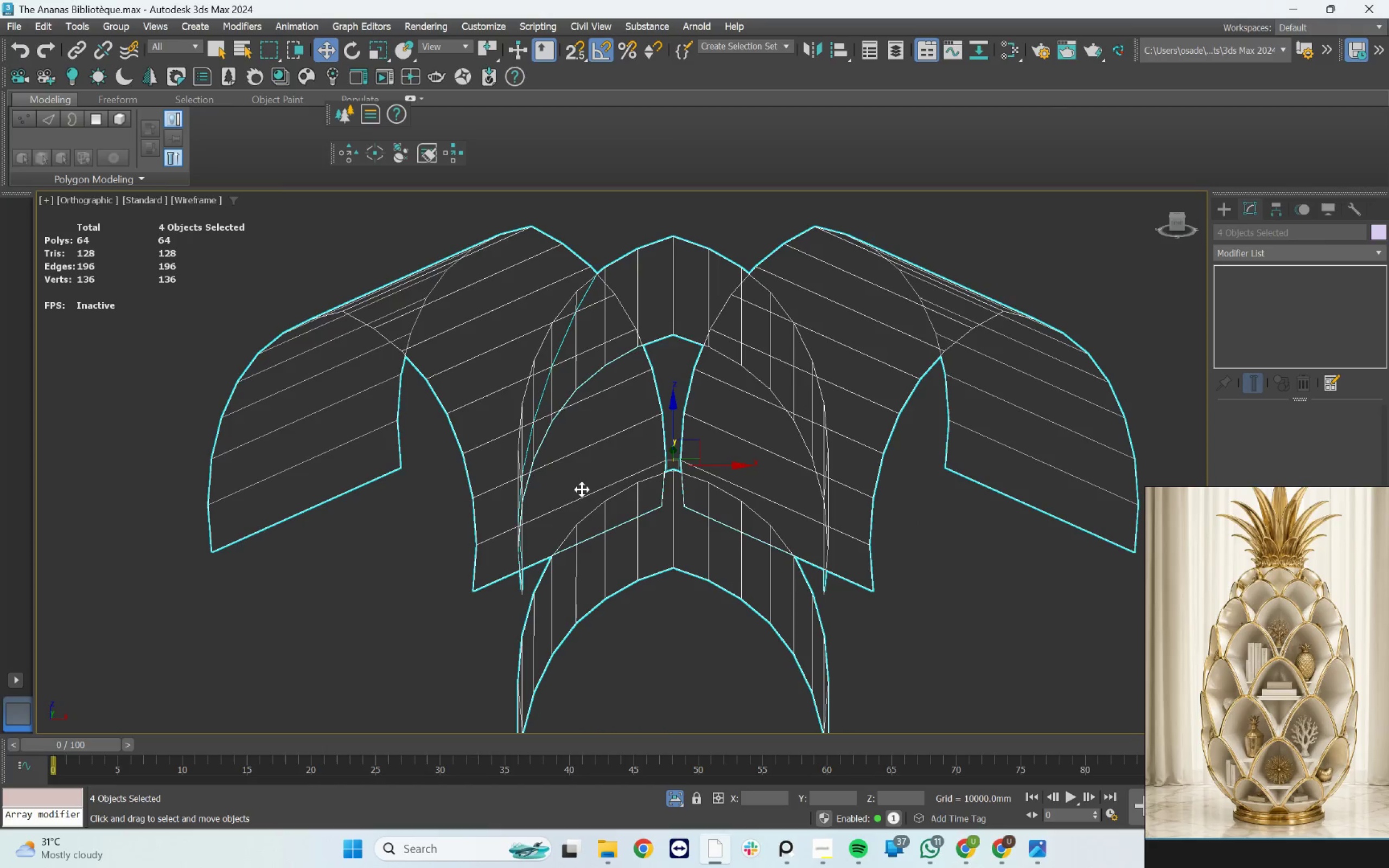 
hold_key(key=AltLeft, duration=1.6)
 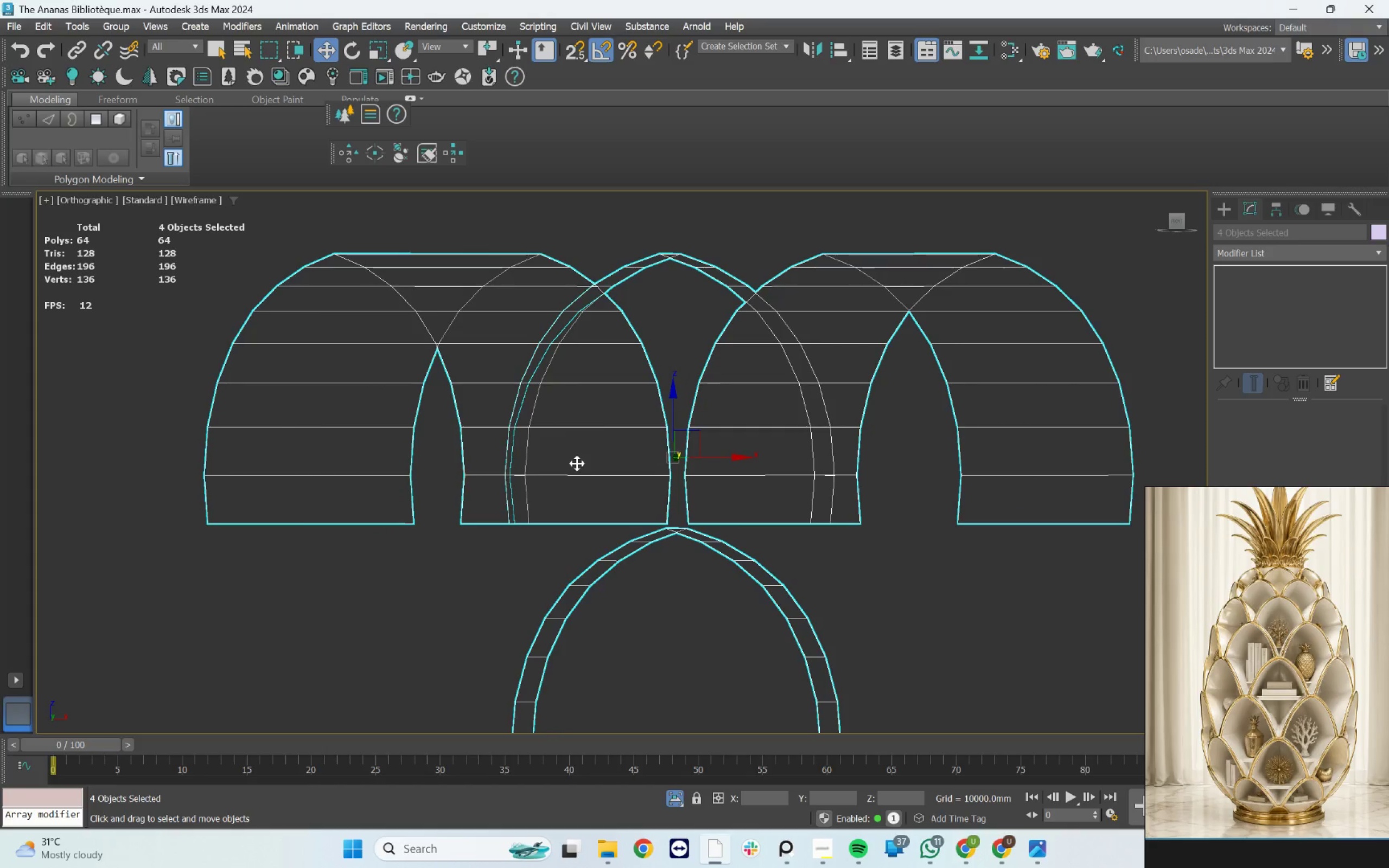 
key(Control+Z)
 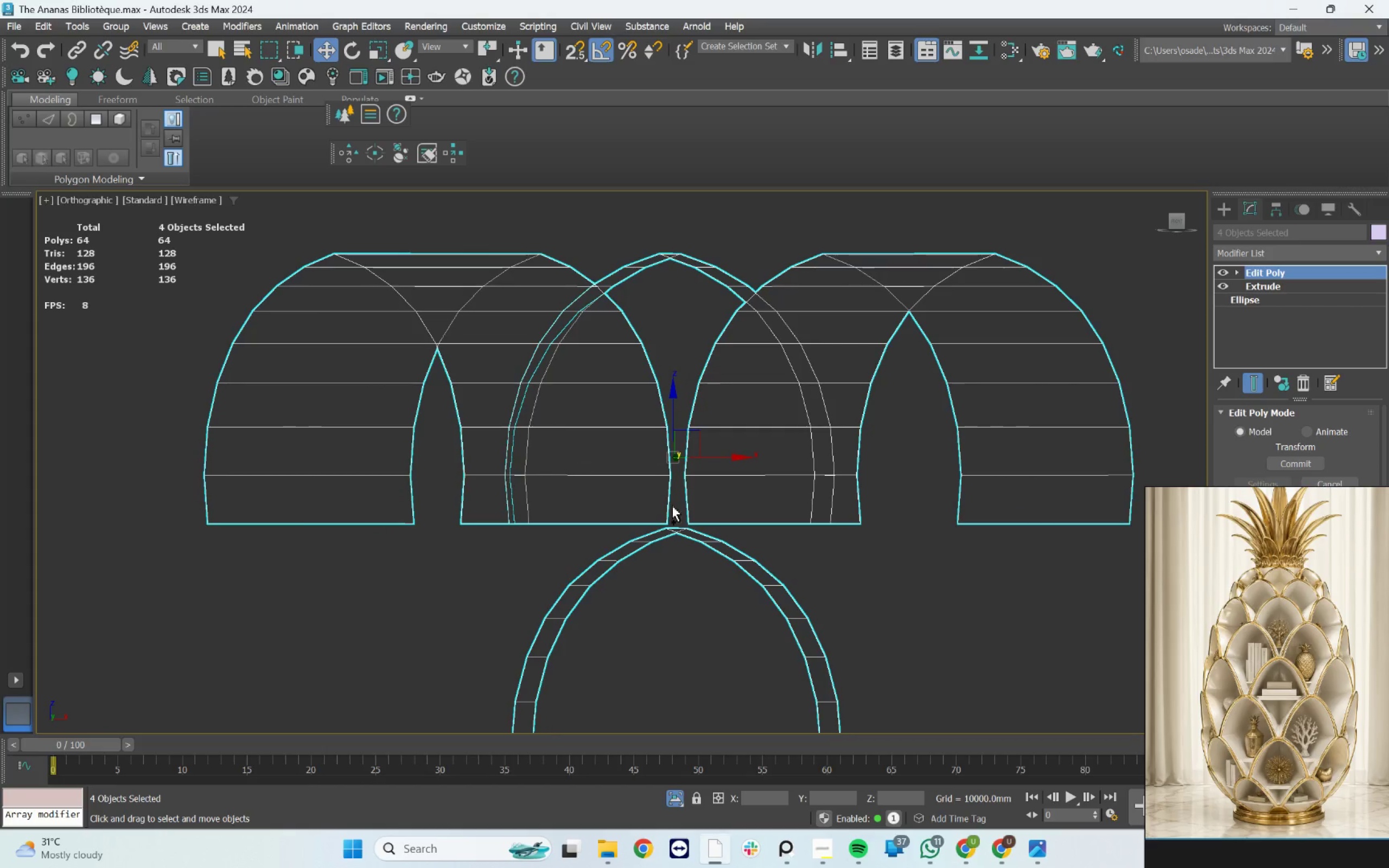 
key(Control+Z)
 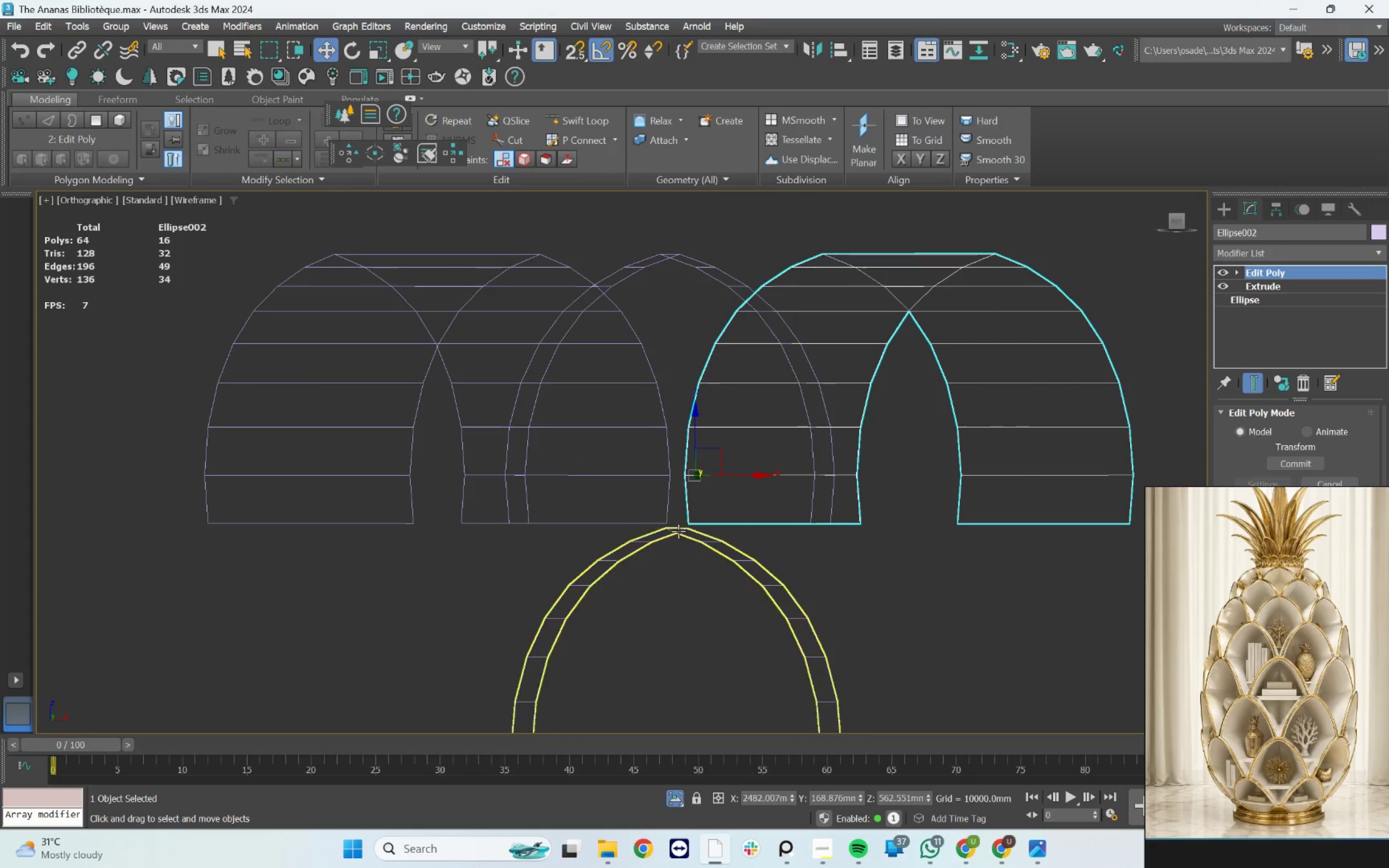 
left_click([678, 531])
 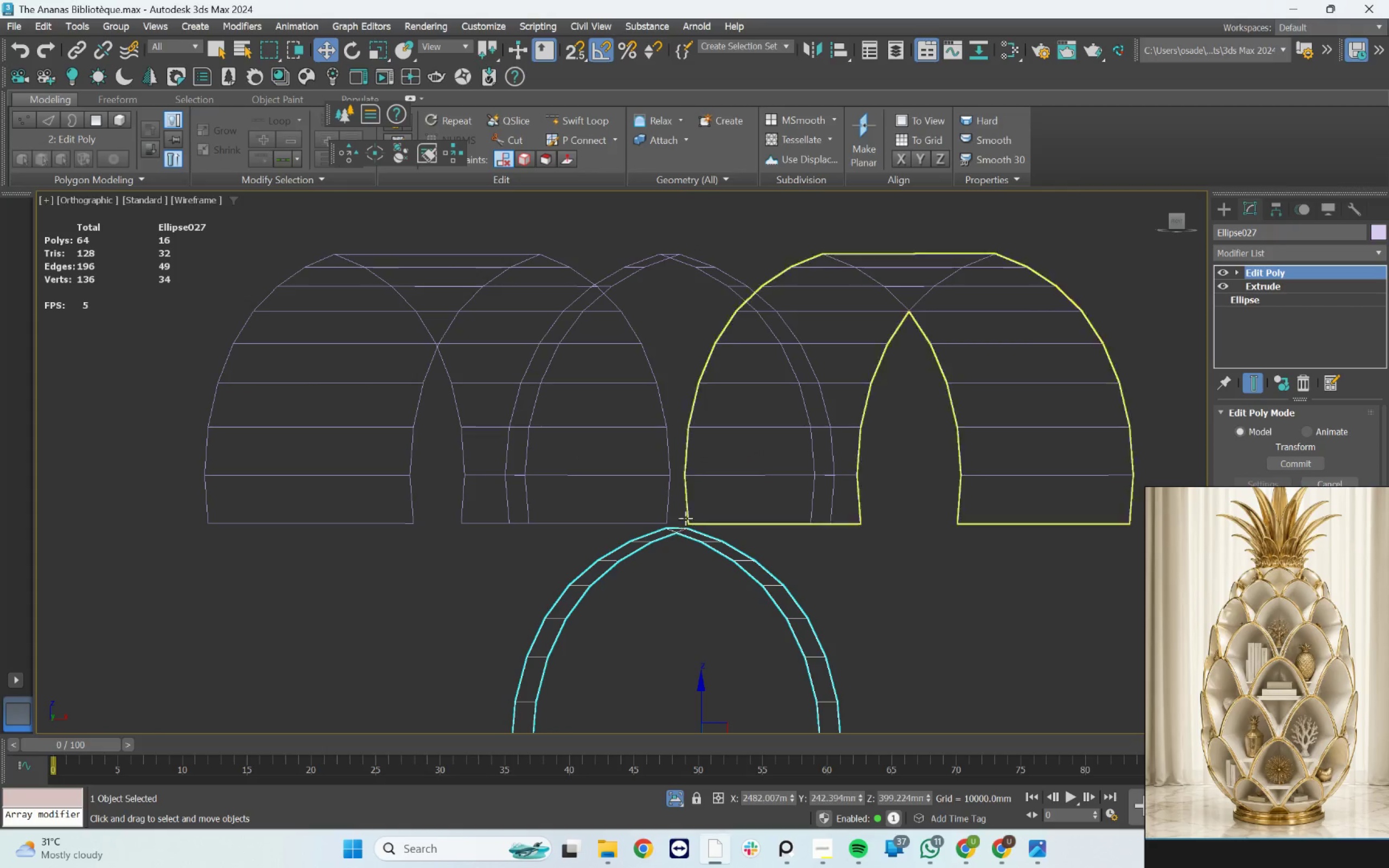 
scroll: coordinate [668, 507], scroll_direction: down, amount: 4.0
 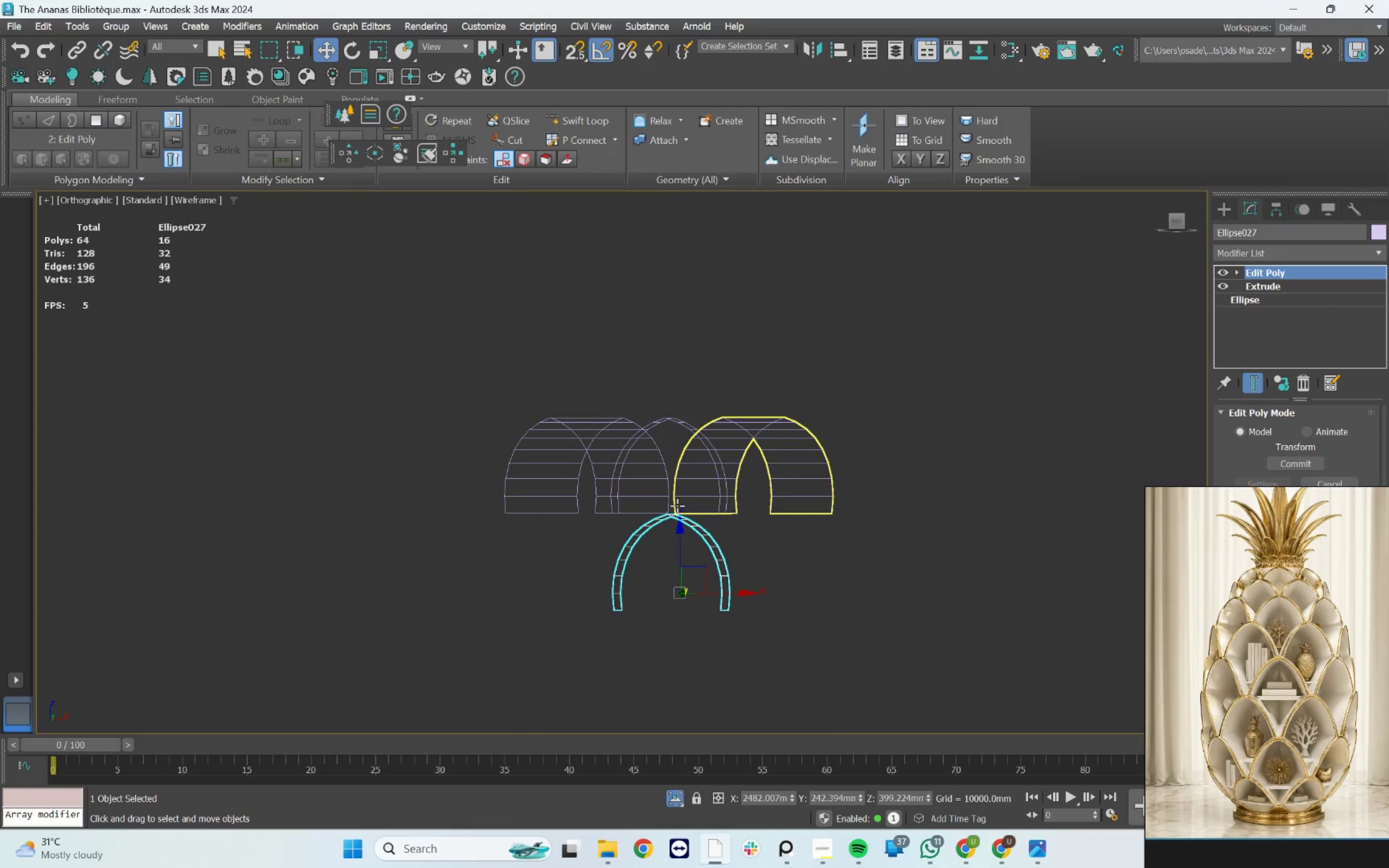 
hold_key(key=AltLeft, duration=0.42)
 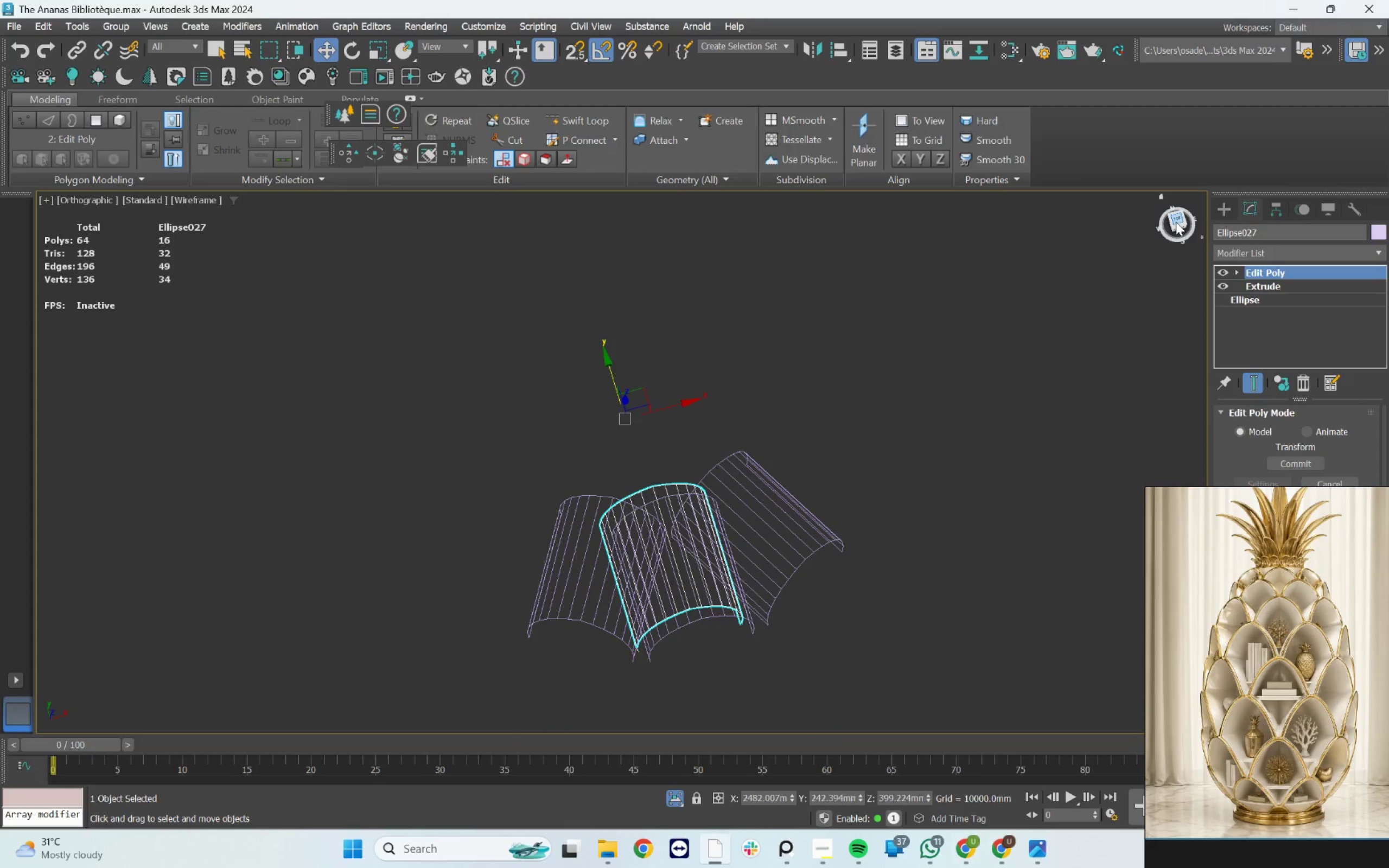 
left_click([1175, 220])
 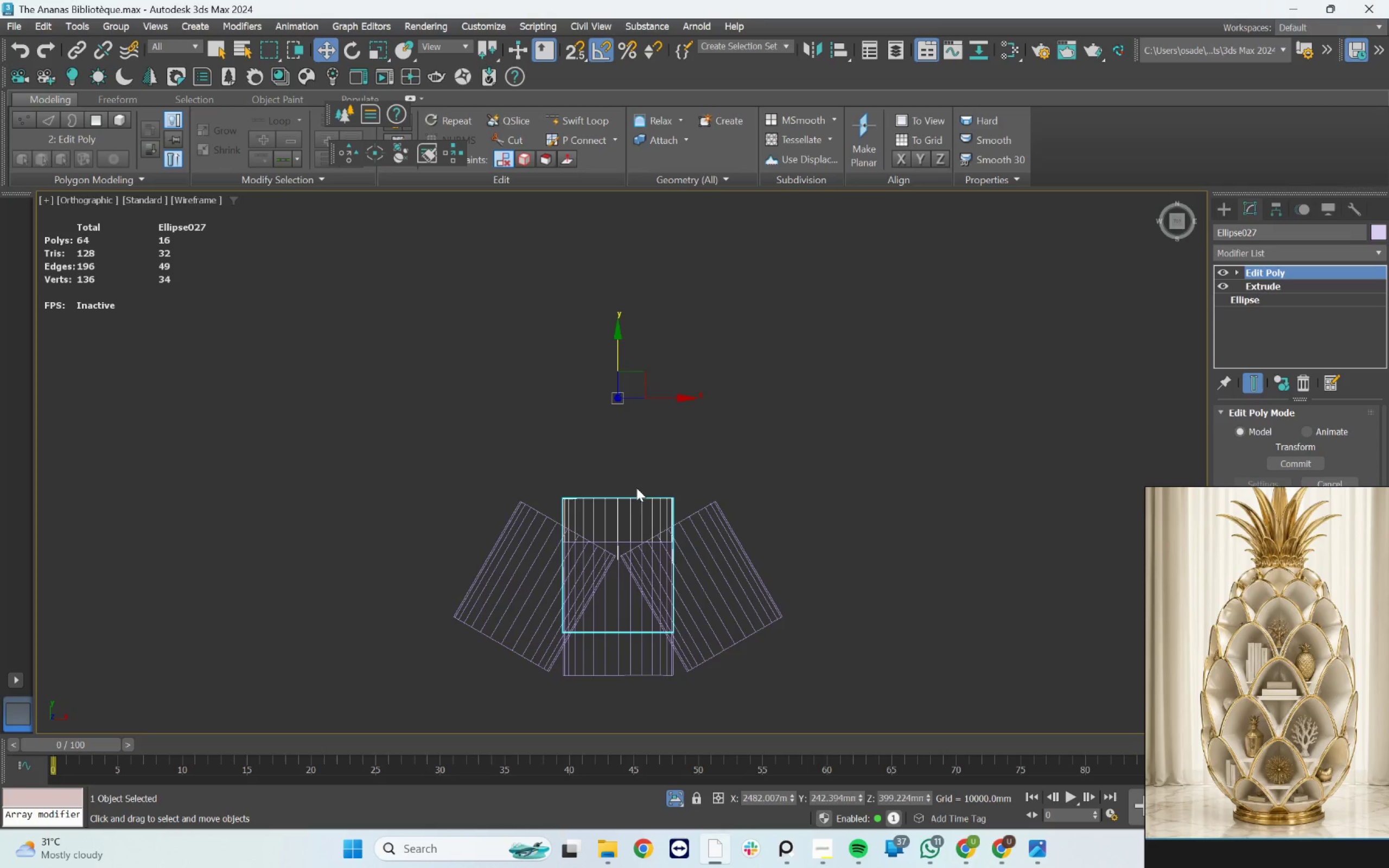 
wait(6.16)
 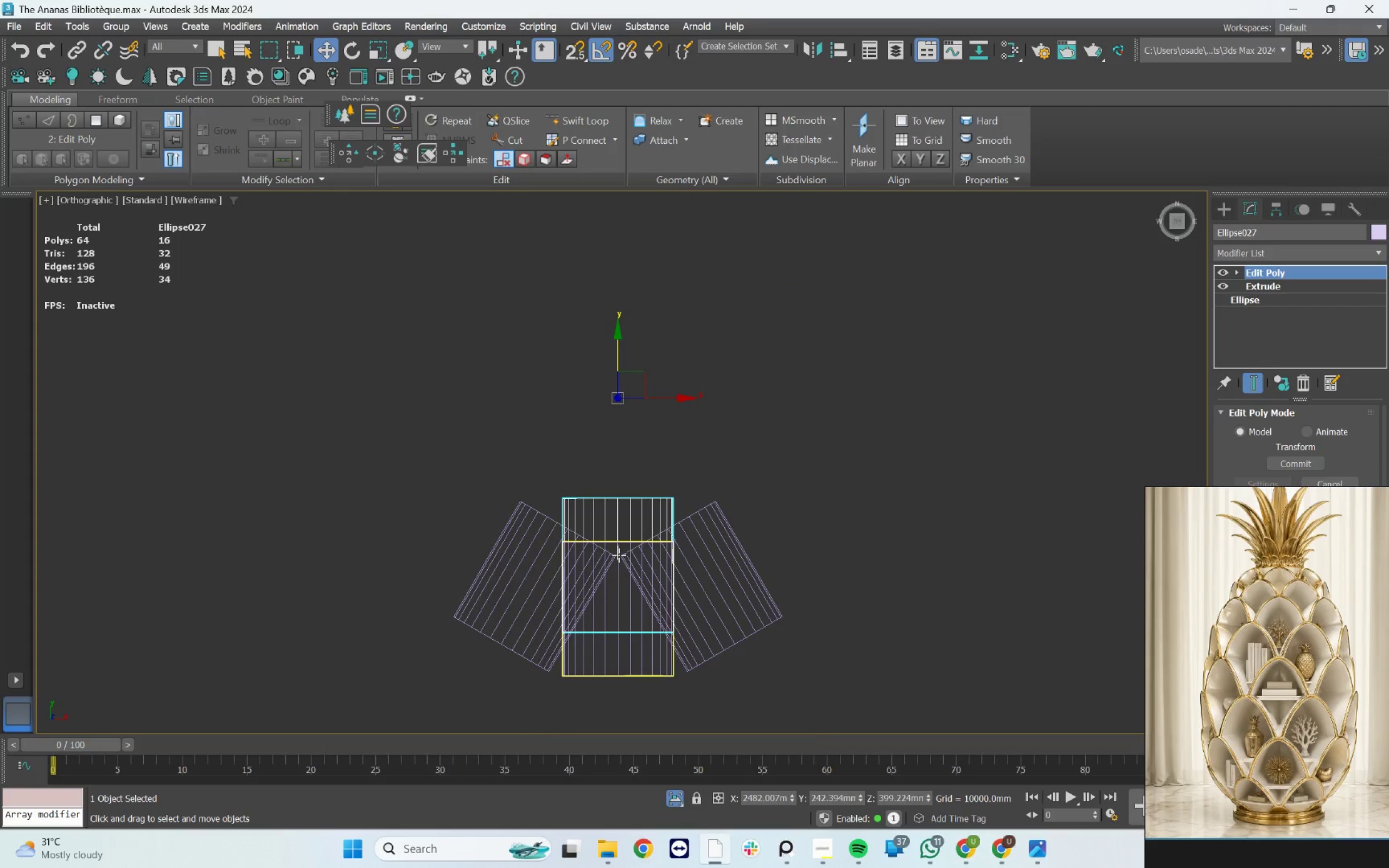 
left_click([695, 526])
 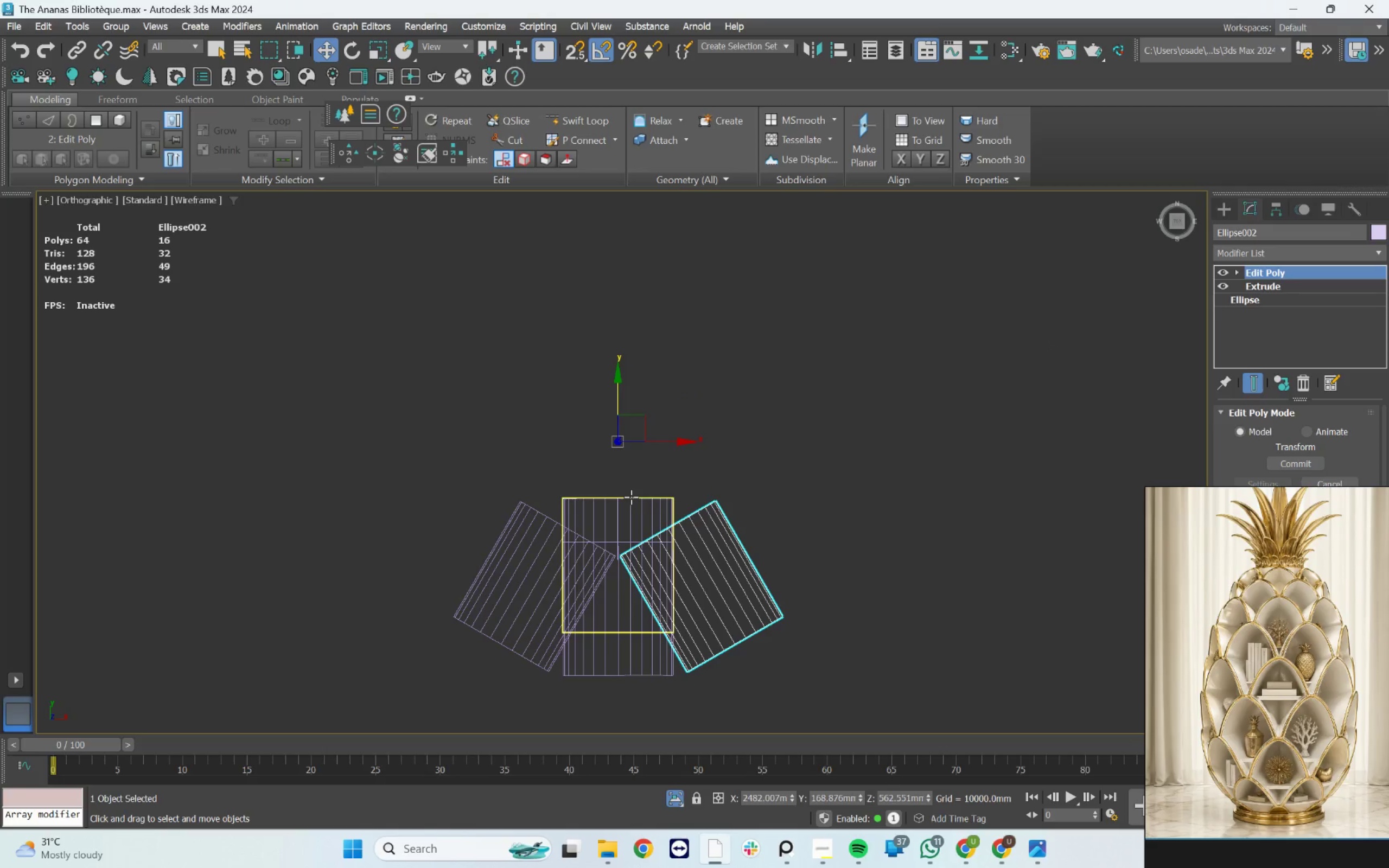 
left_click([631, 497])
 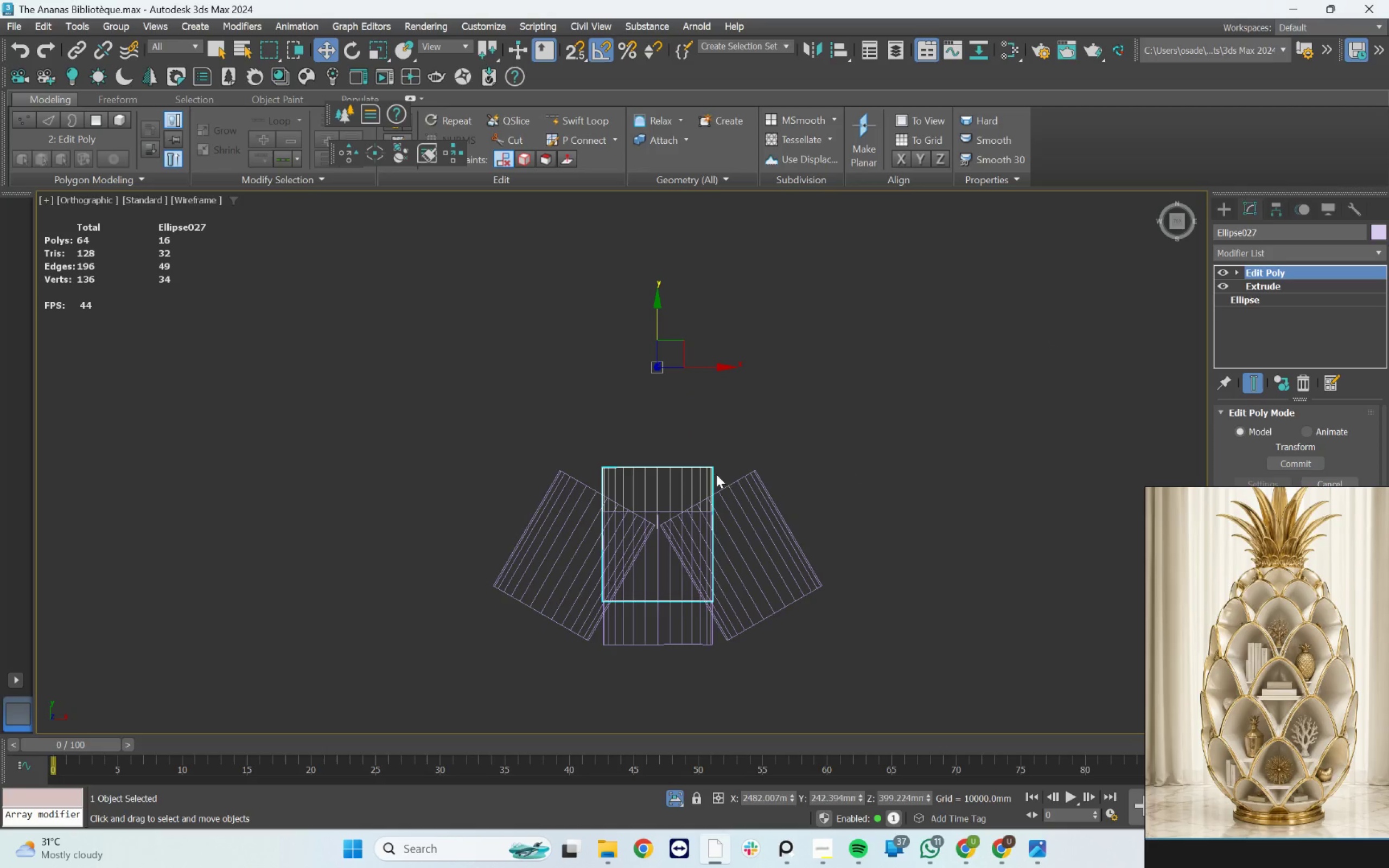 
wait(5.55)
 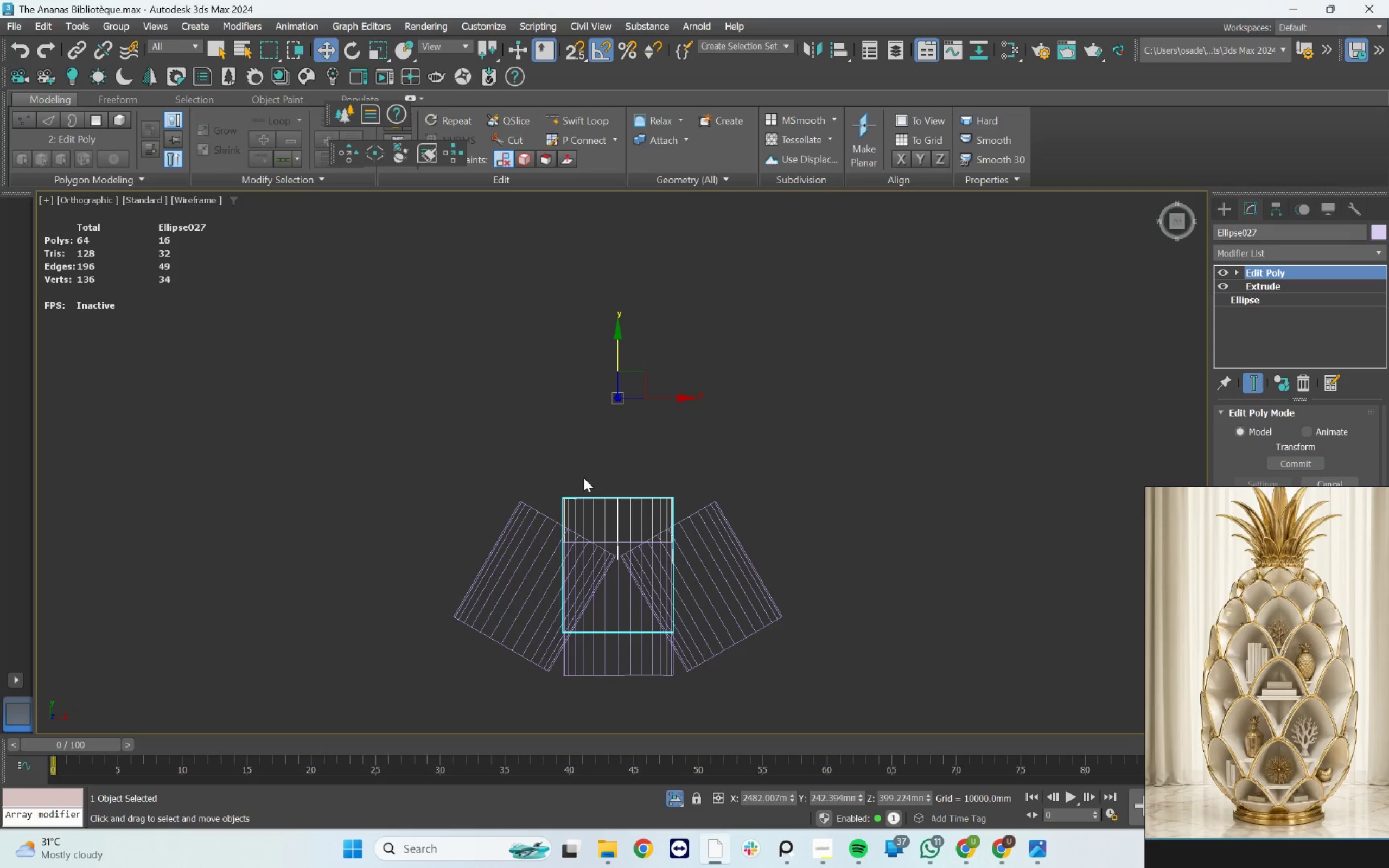 
key(E)
 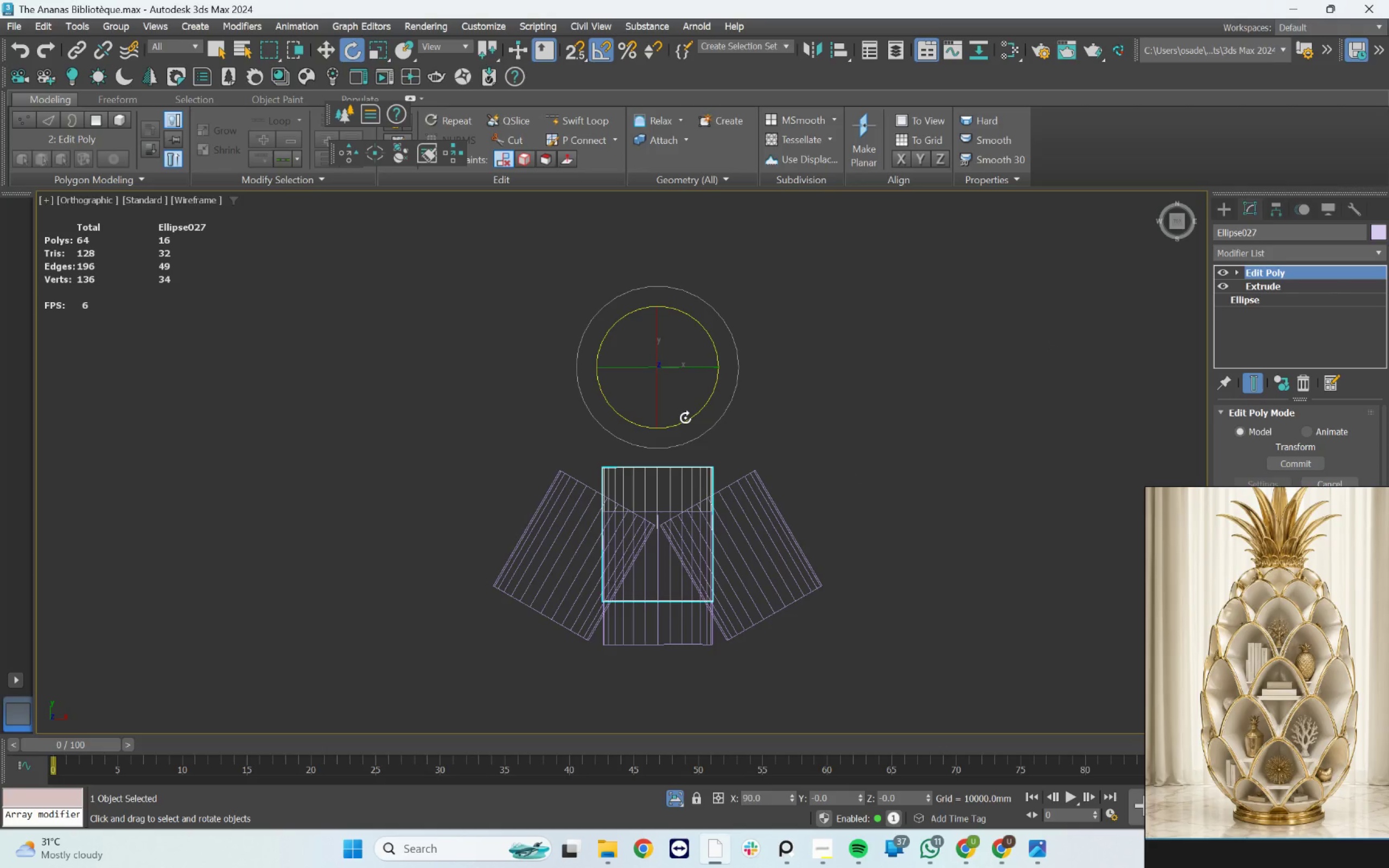 
hold_key(key=ShiftLeft, duration=1.96)
left_click_drag(start_coordinate=[685, 418], to_coordinate=[705, 417])
 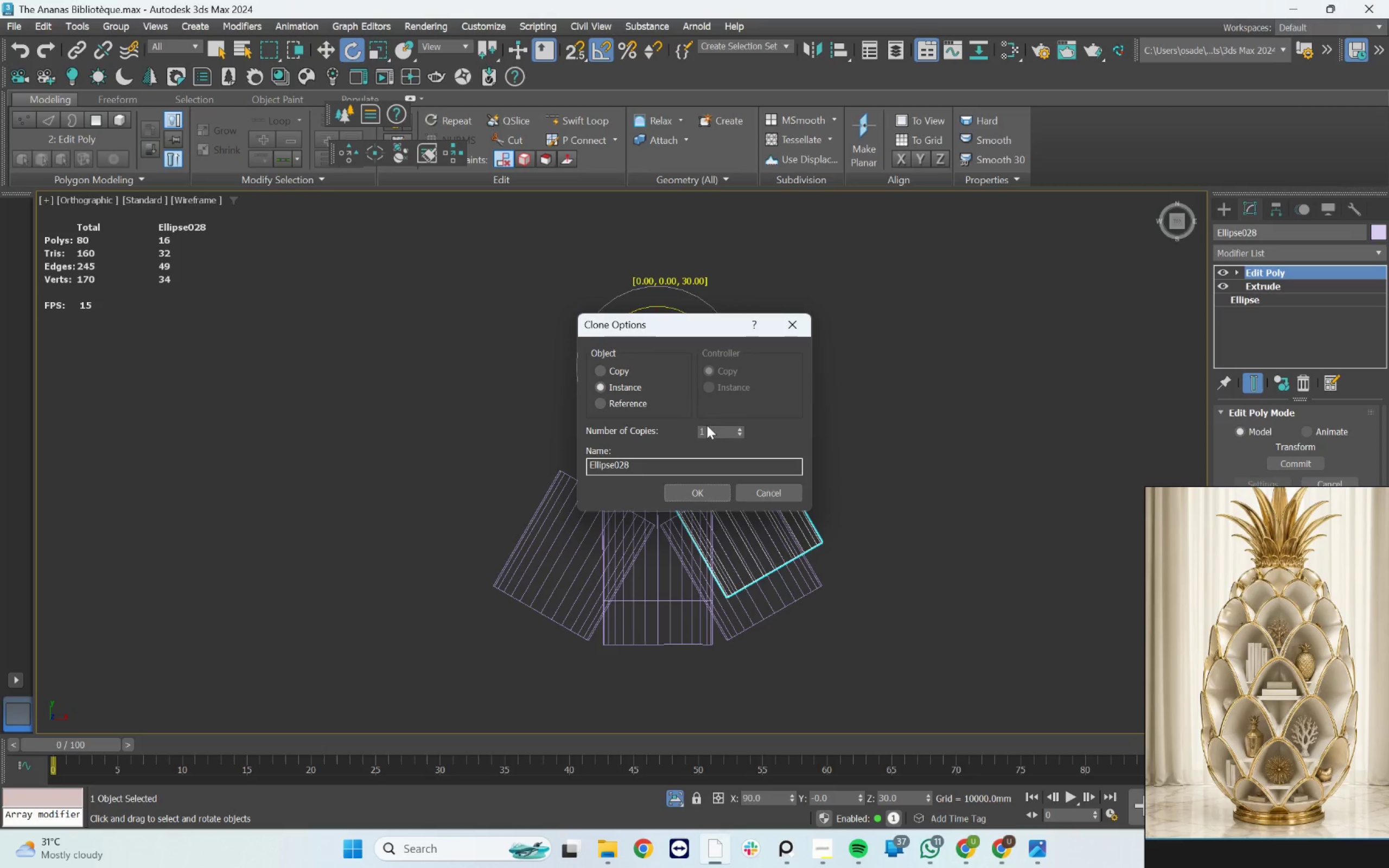 
left_click([708, 426])
 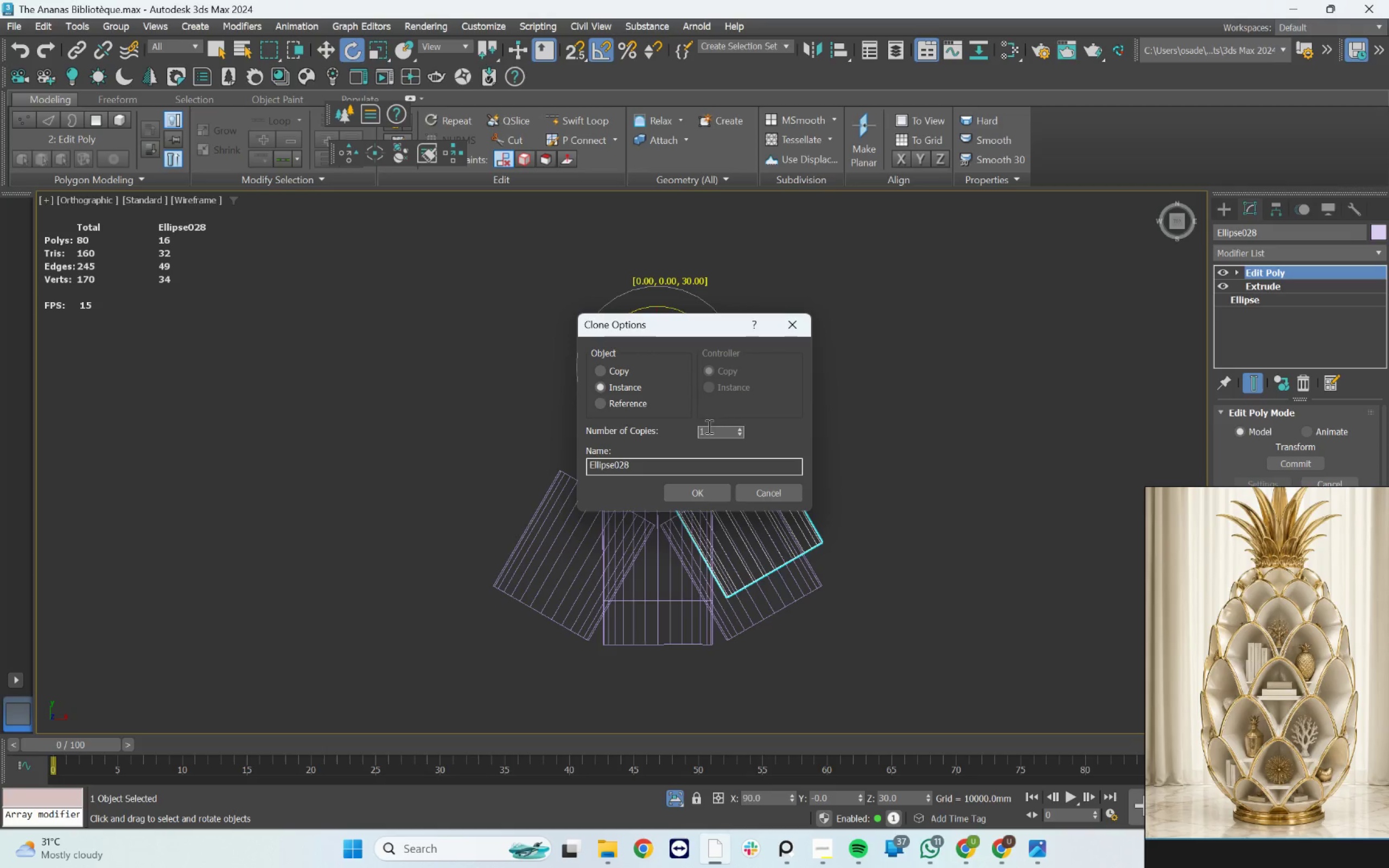 
key(2)
 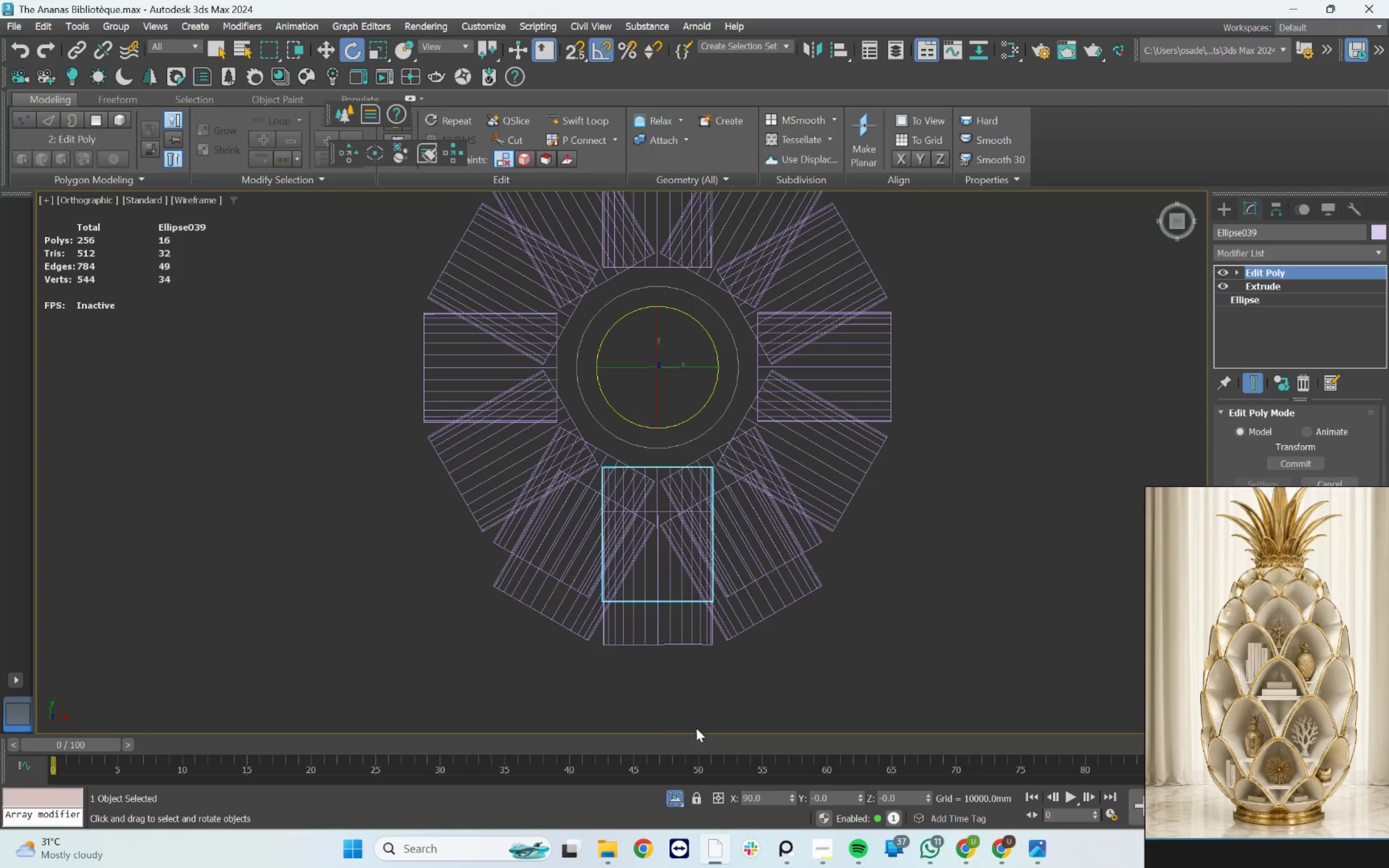 
left_click([668, 800])
 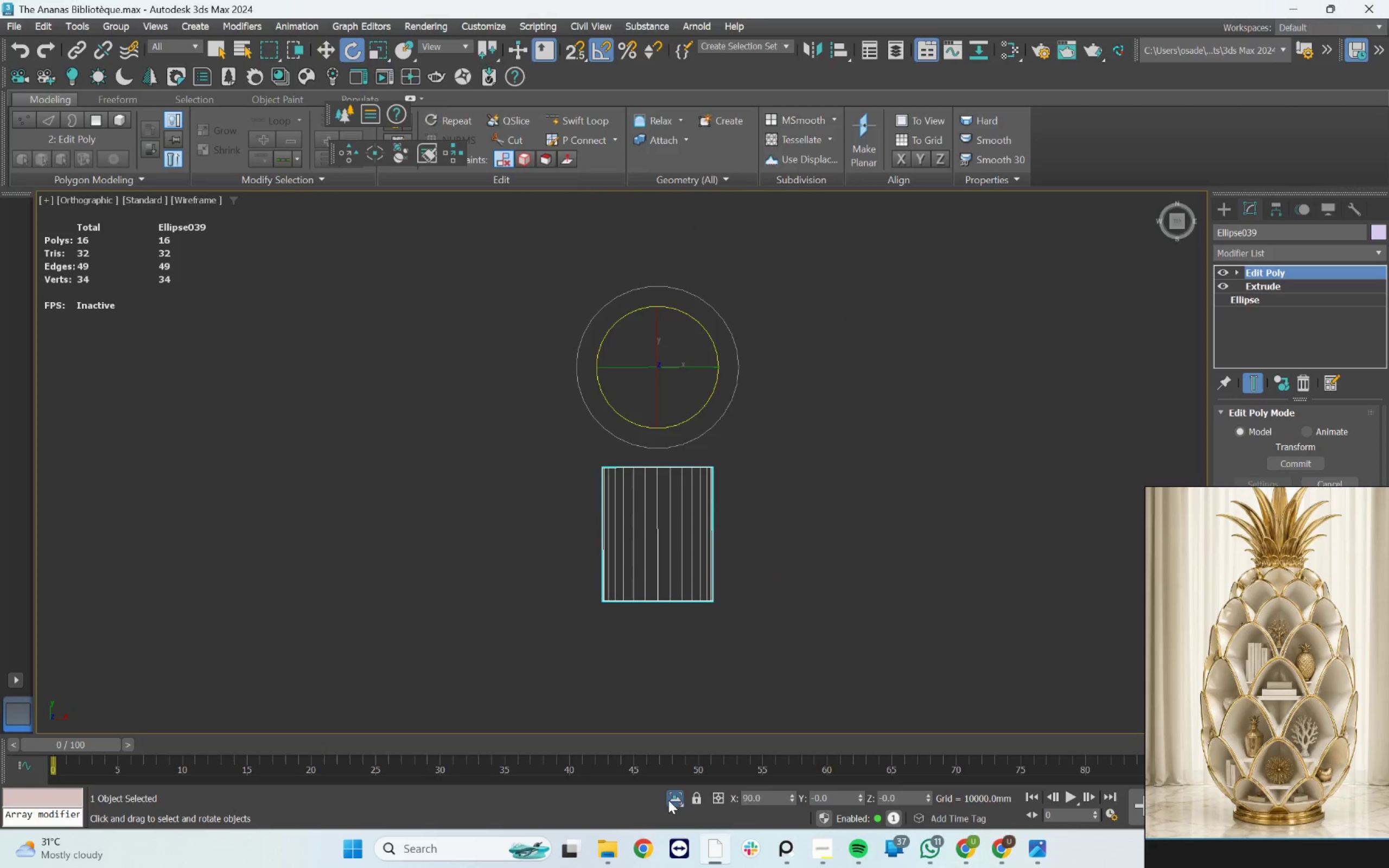 
left_click([668, 800])
 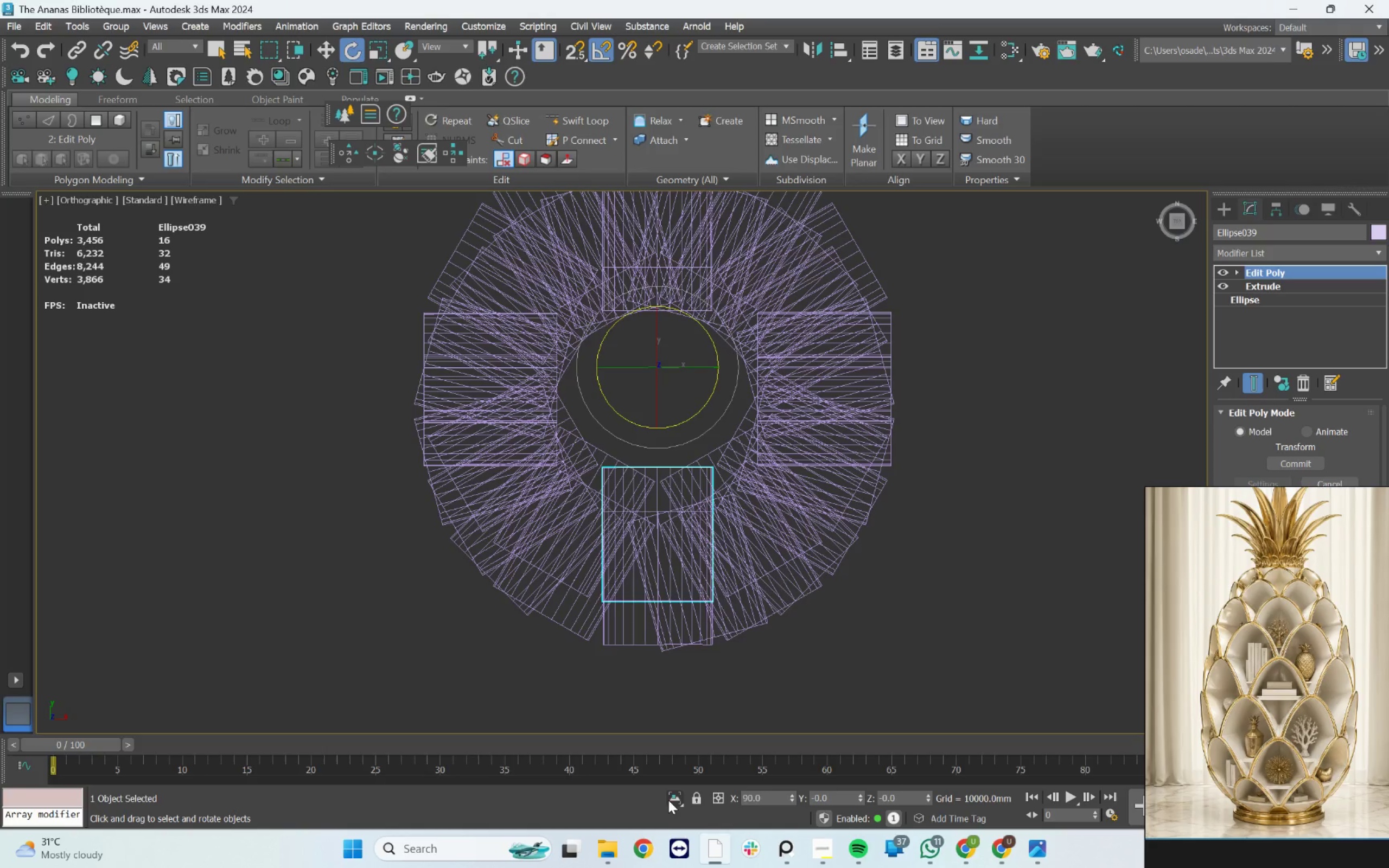 
left_click([668, 800])
 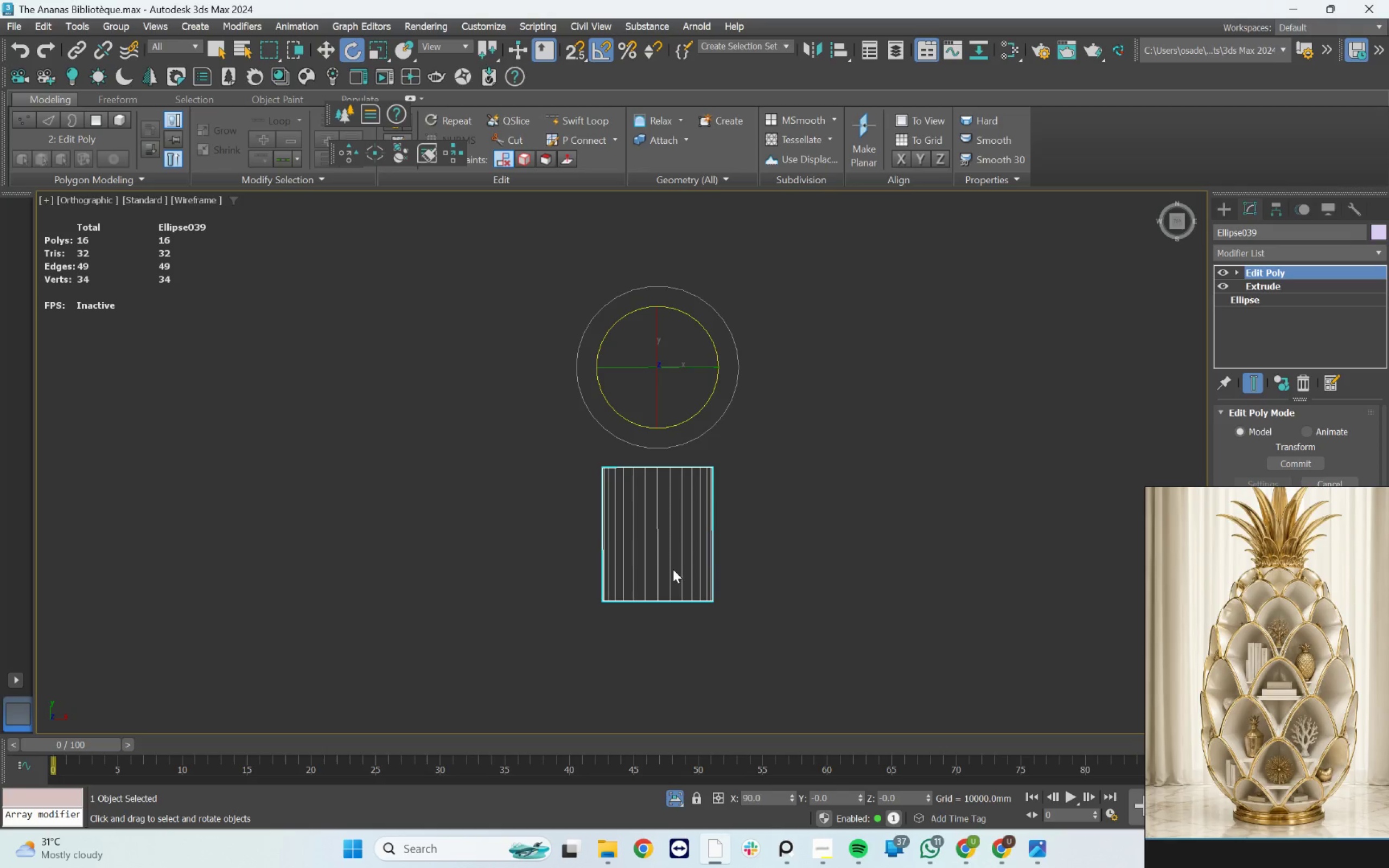 
hold_key(key=ControlLeft, duration=0.83)
 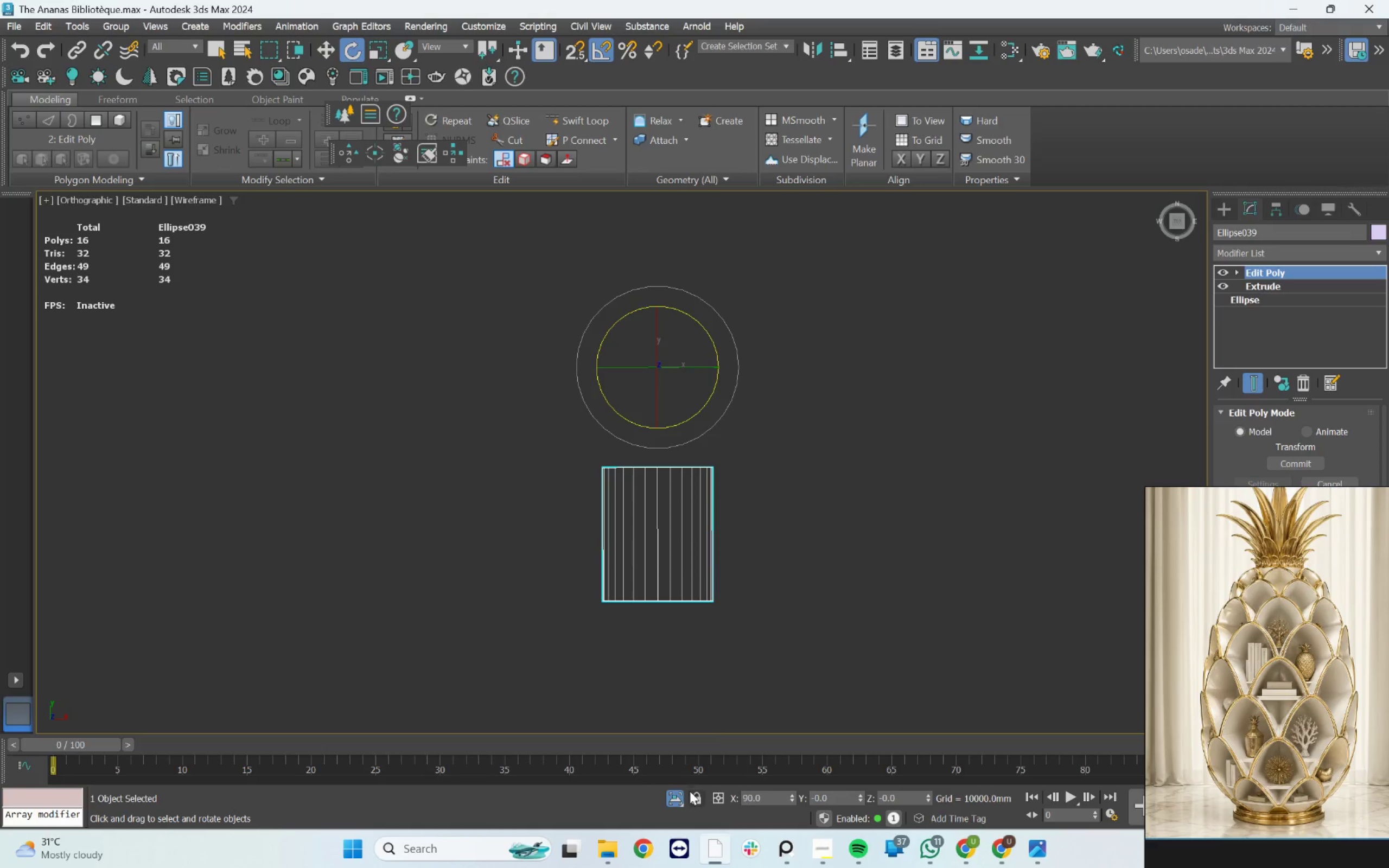 
left_click([674, 796])
 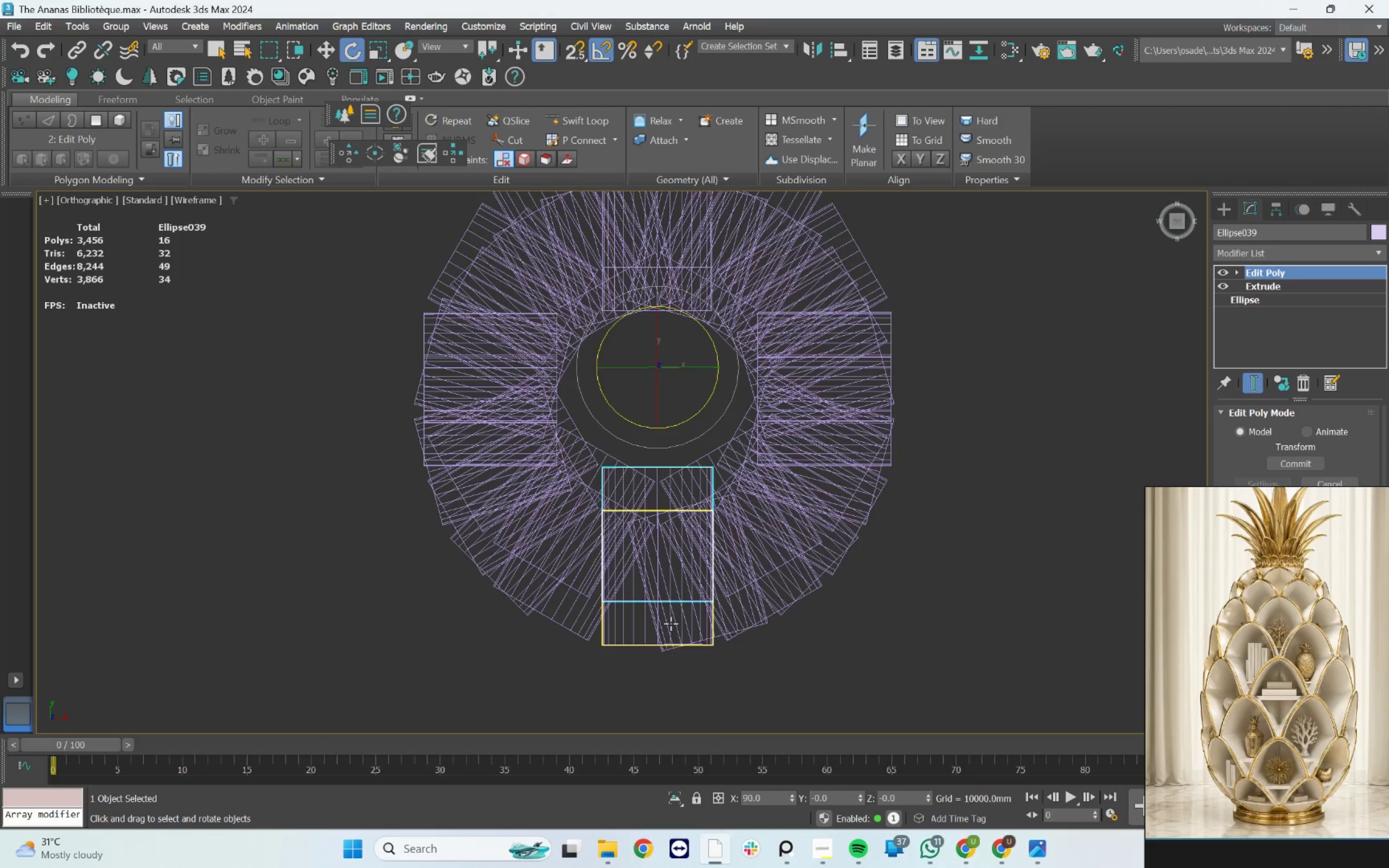 
hold_key(key=AltLeft, duration=0.86)
 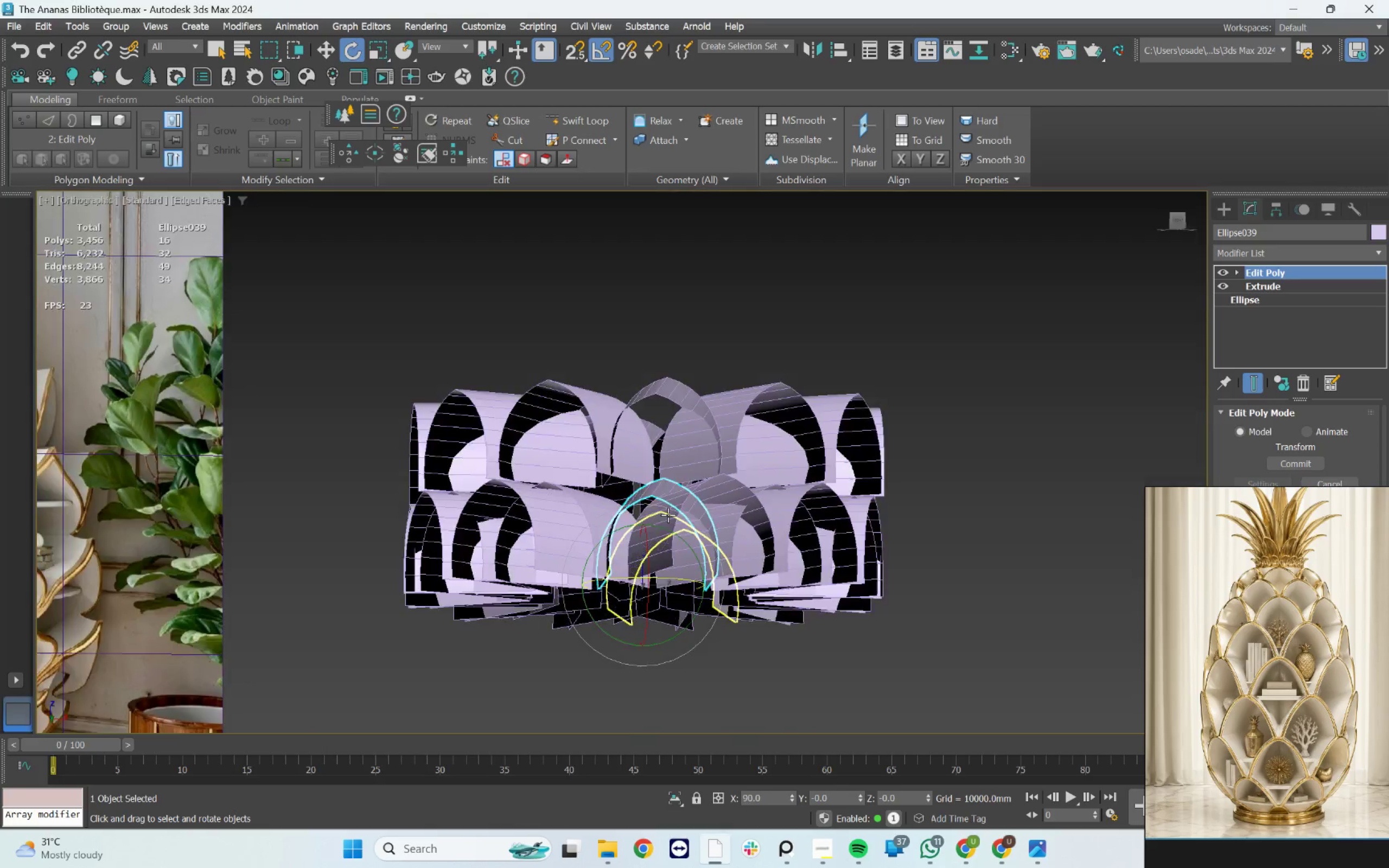 
key(F3)
 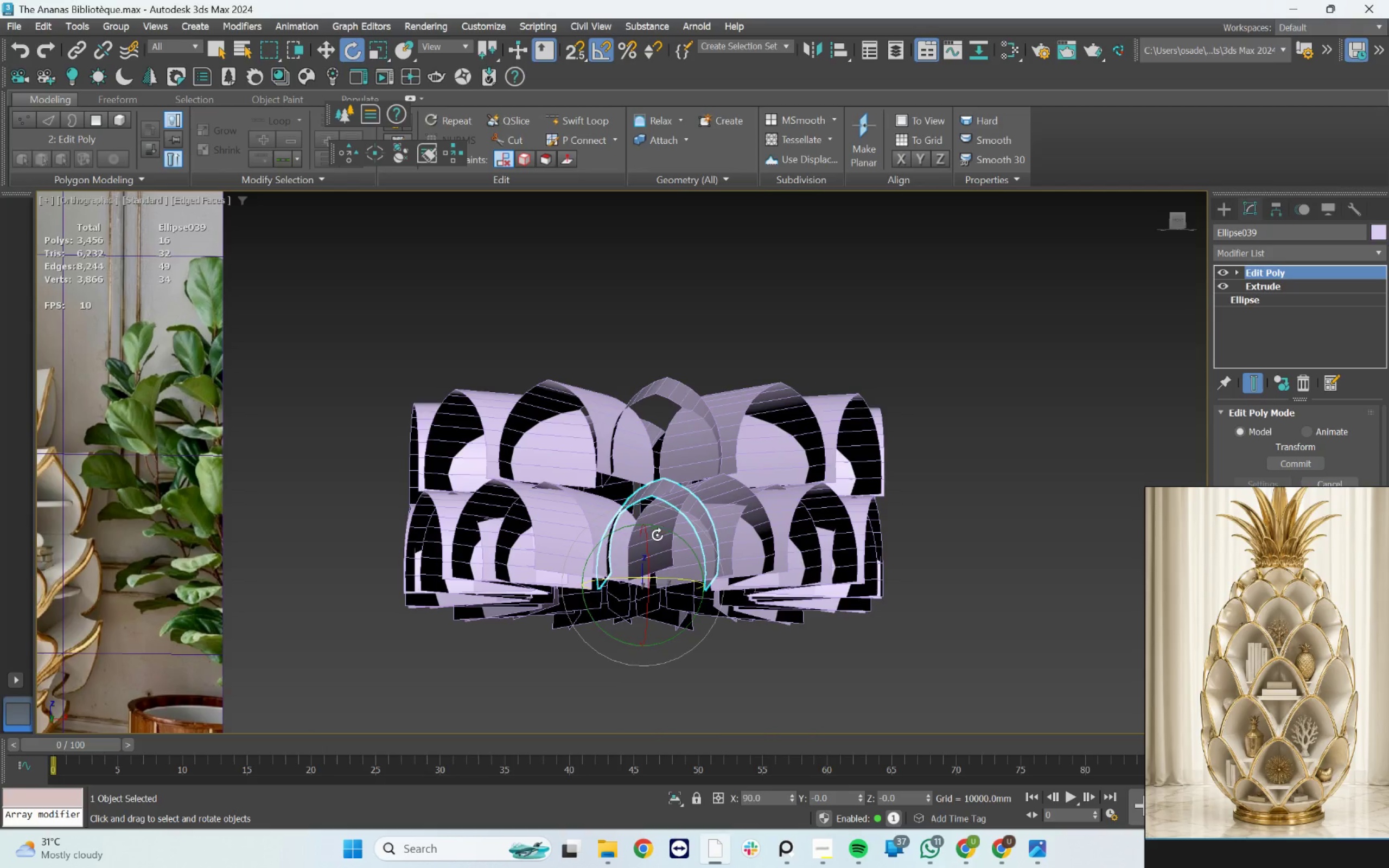 
hold_key(key=AltLeft, duration=1.19)
 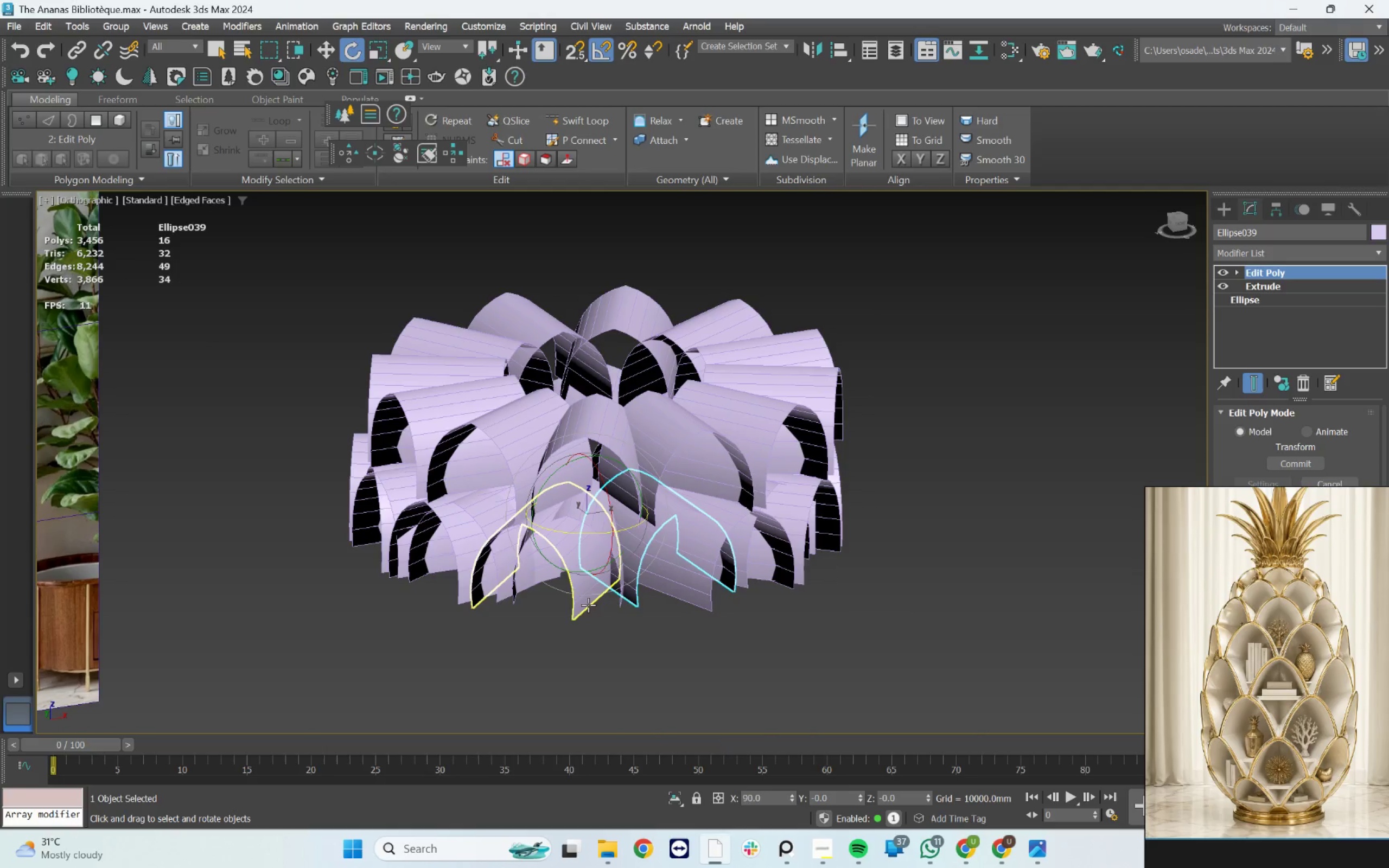 
left_click([588, 605])
 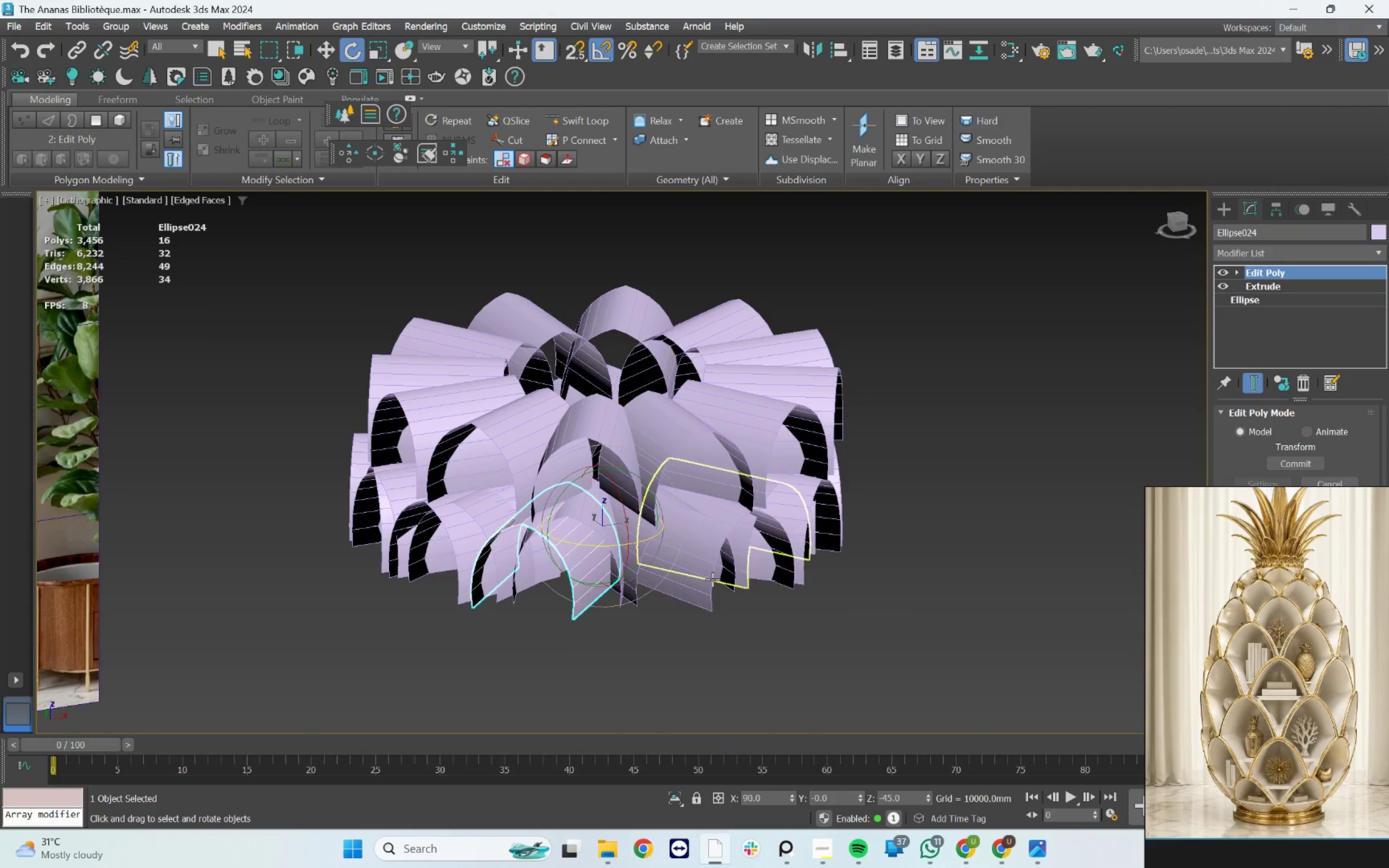 
key(Delete)
 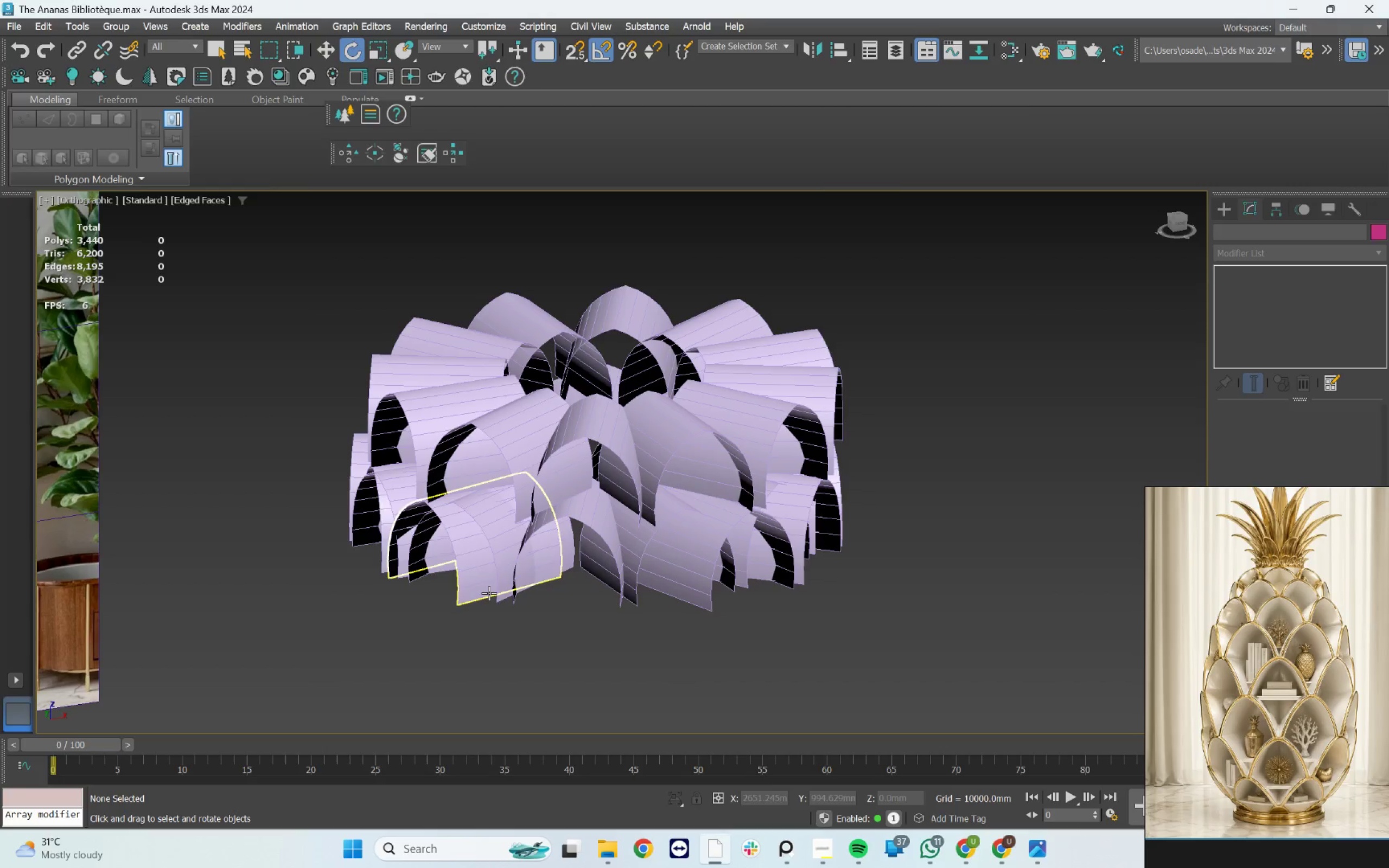 
key(Delete)
 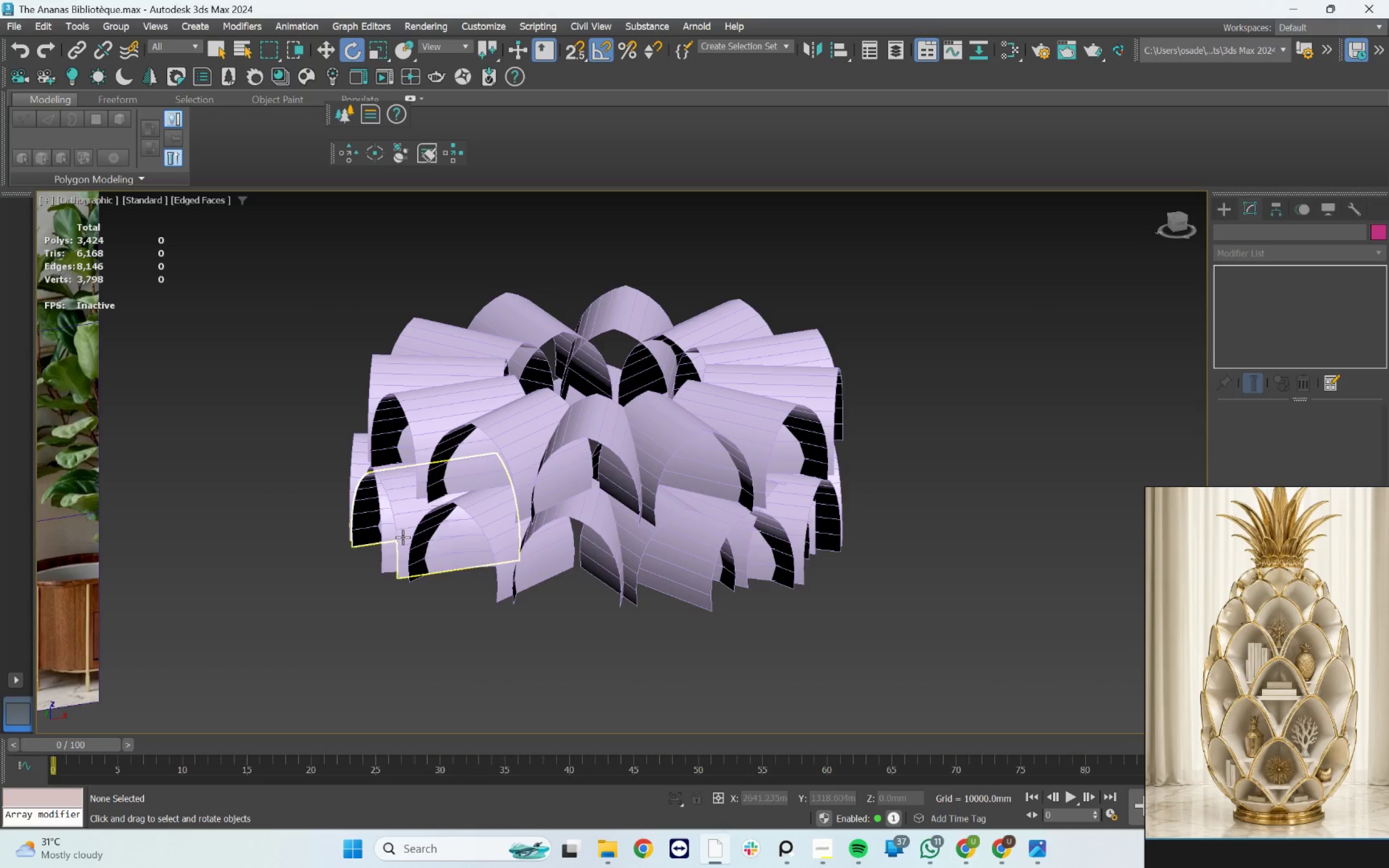 
hold_key(key=AltLeft, duration=0.67)
 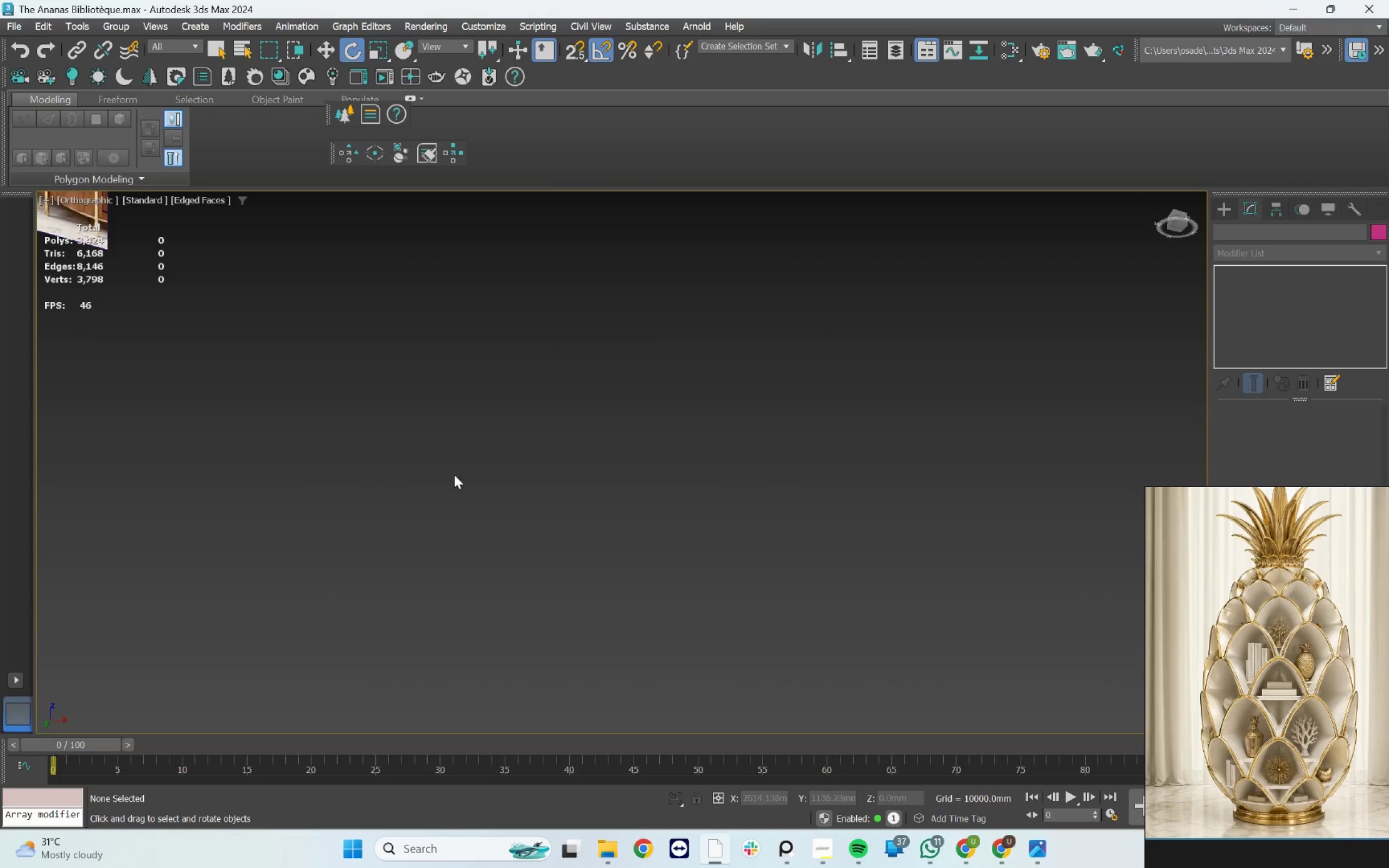 
scroll: coordinate [470, 473], scroll_direction: down, amount: 4.0
 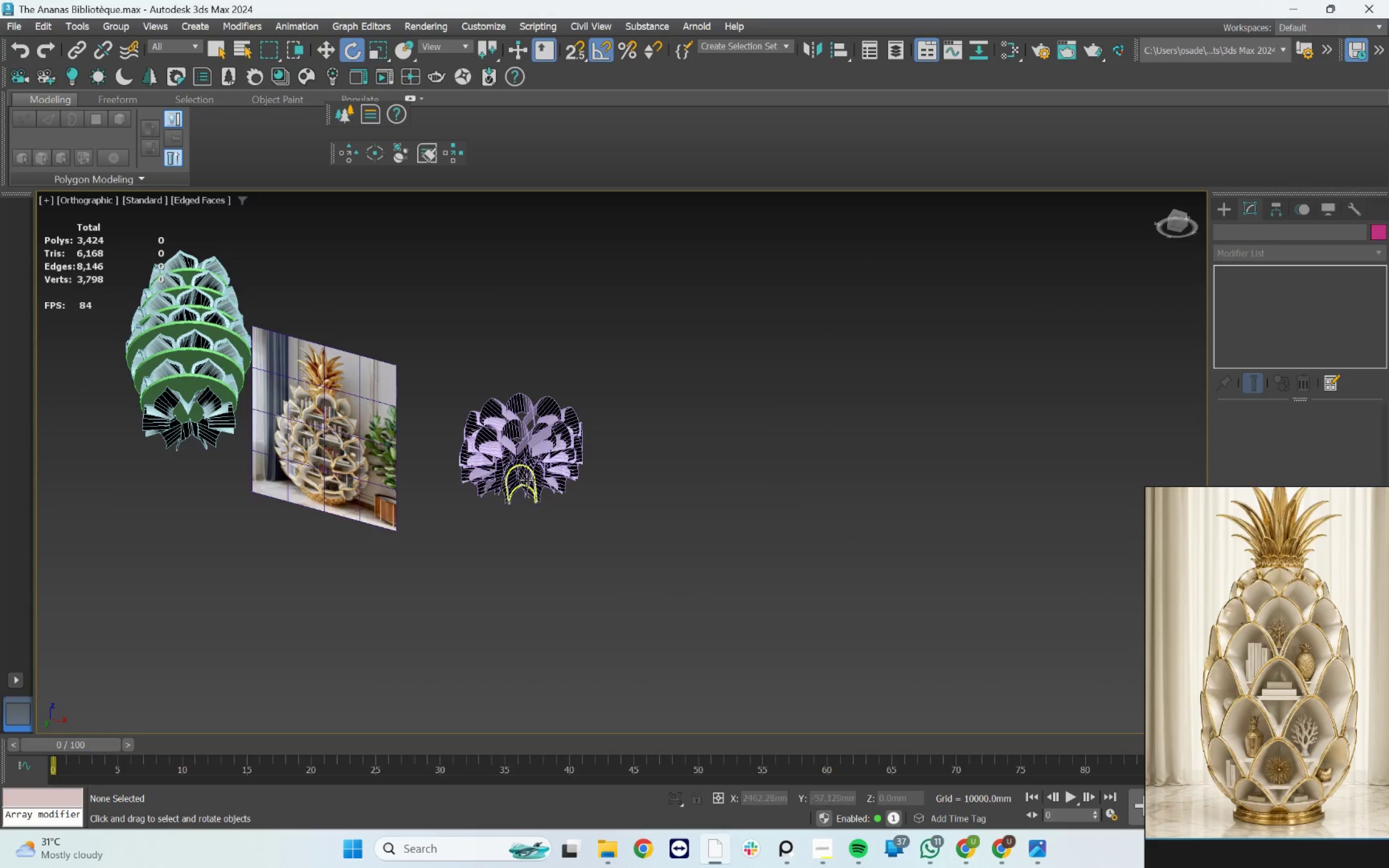 
hold_key(key=AltLeft, duration=1.03)
scroll: coordinate [485, 503], scroll_direction: up, amount: 6.0
 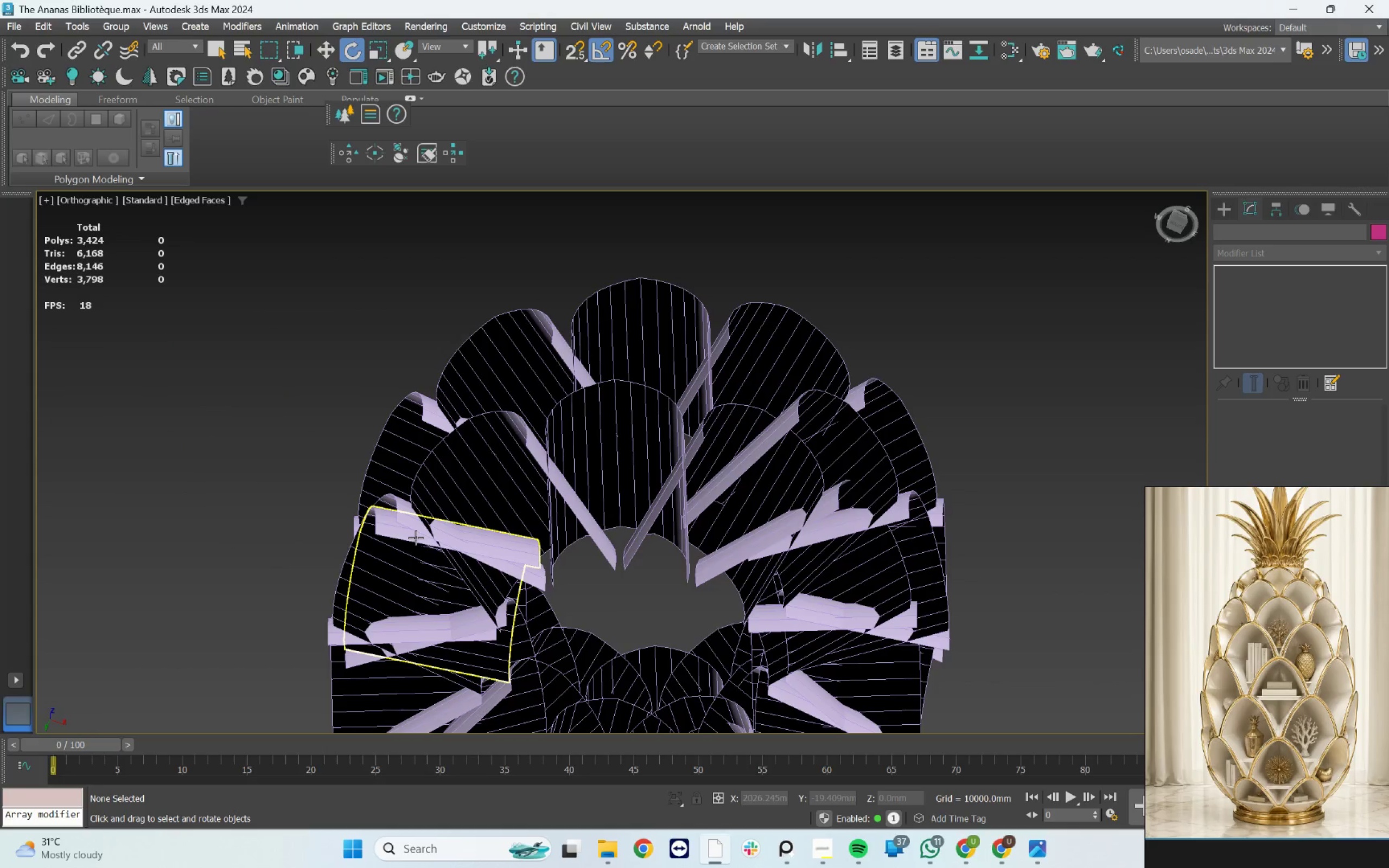 
hold_key(key=AltLeft, duration=0.71)
 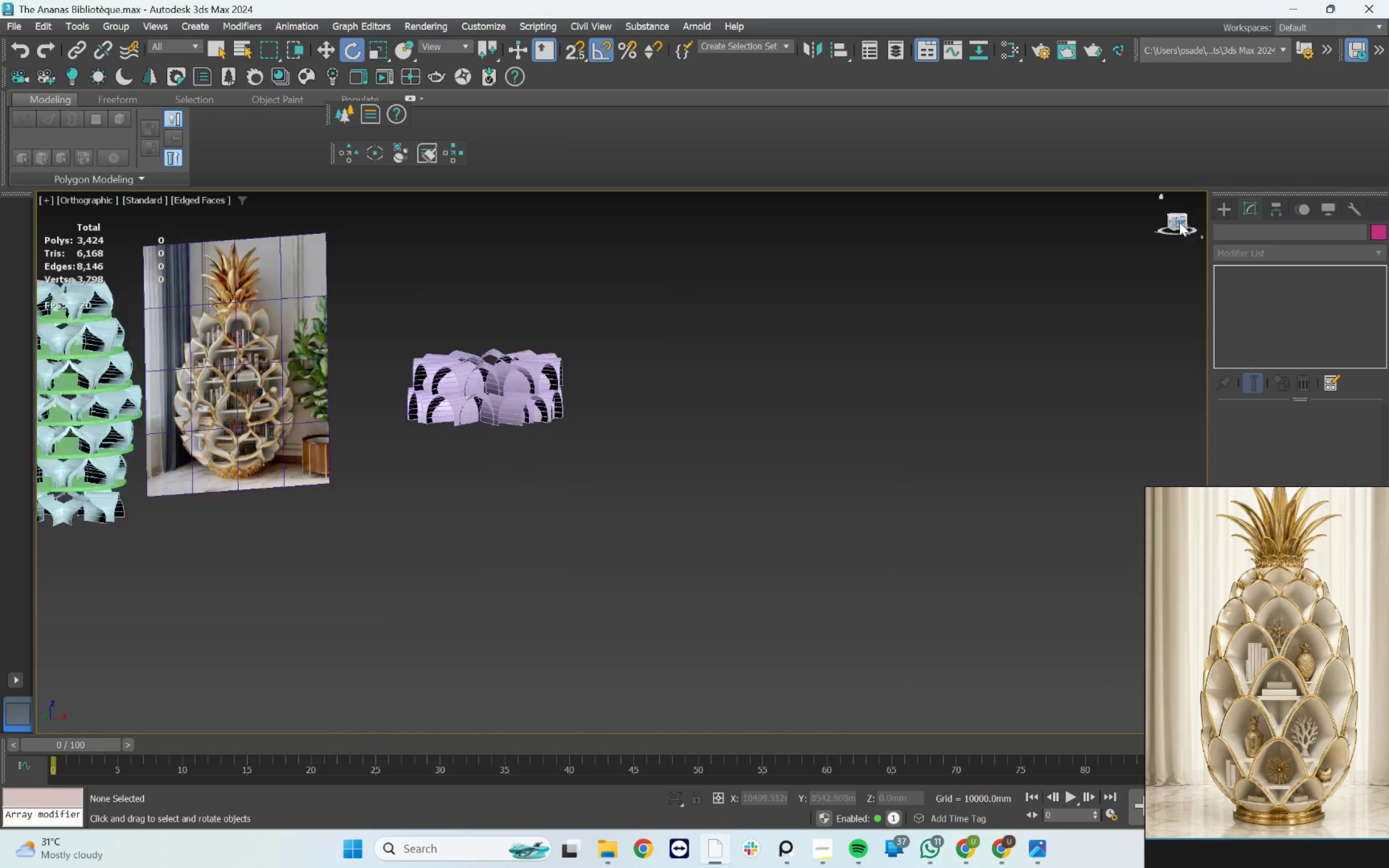 
scroll: coordinate [447, 464], scroll_direction: down, amount: 4.0
 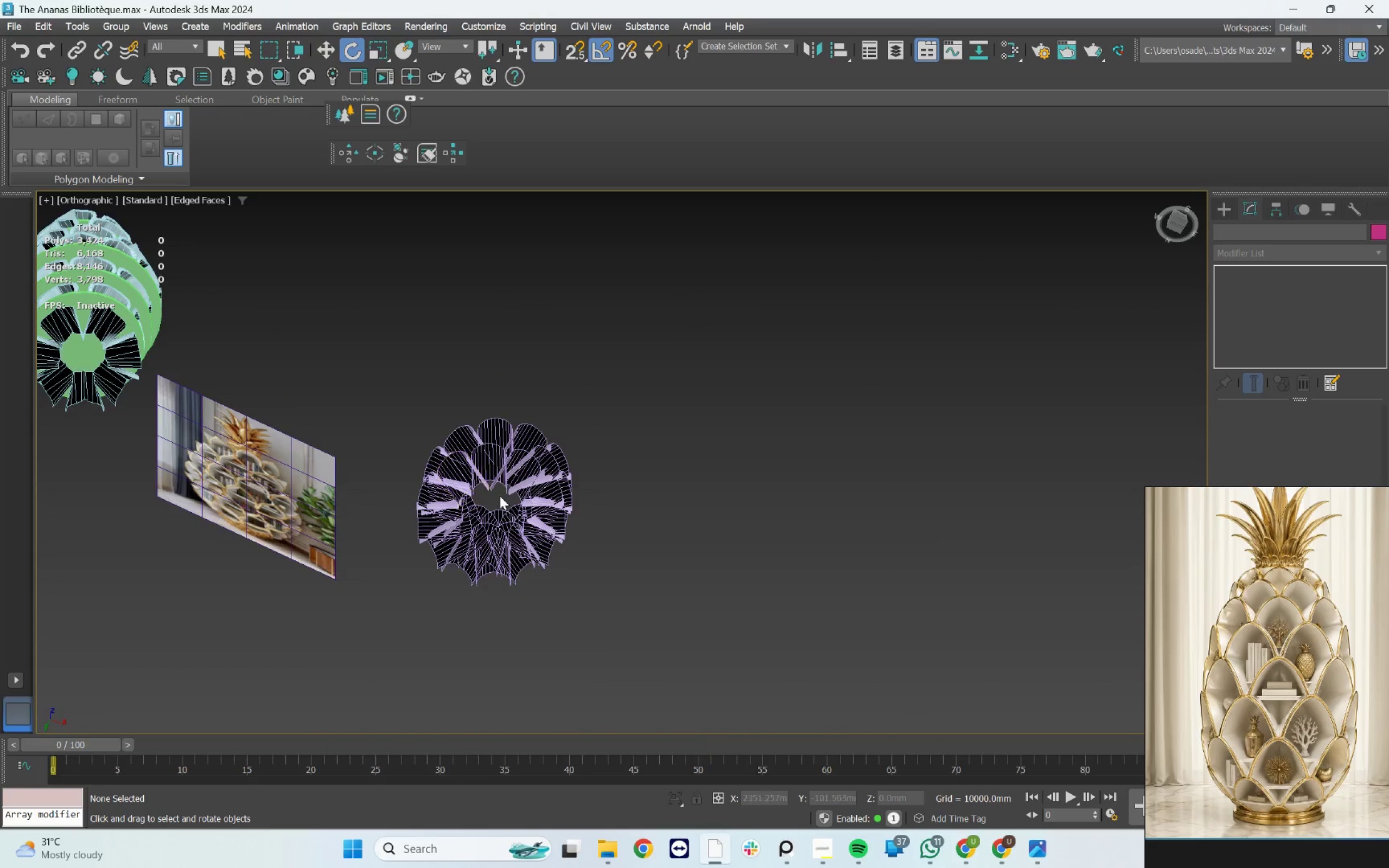 
scroll: coordinate [497, 399], scroll_direction: up, amount: 4.0
 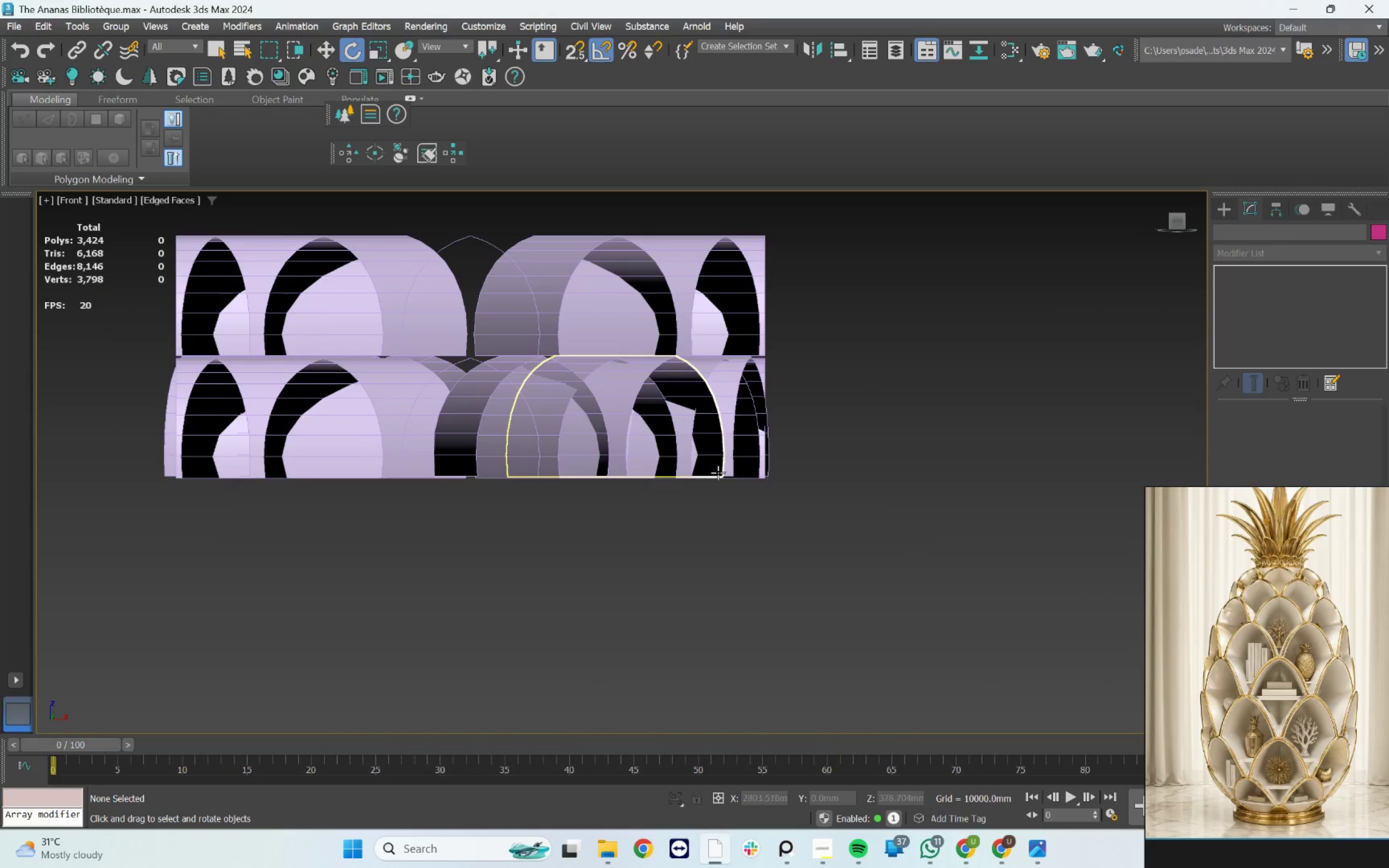 
left_click_drag(start_coordinate=[812, 493], to_coordinate=[555, 393])
 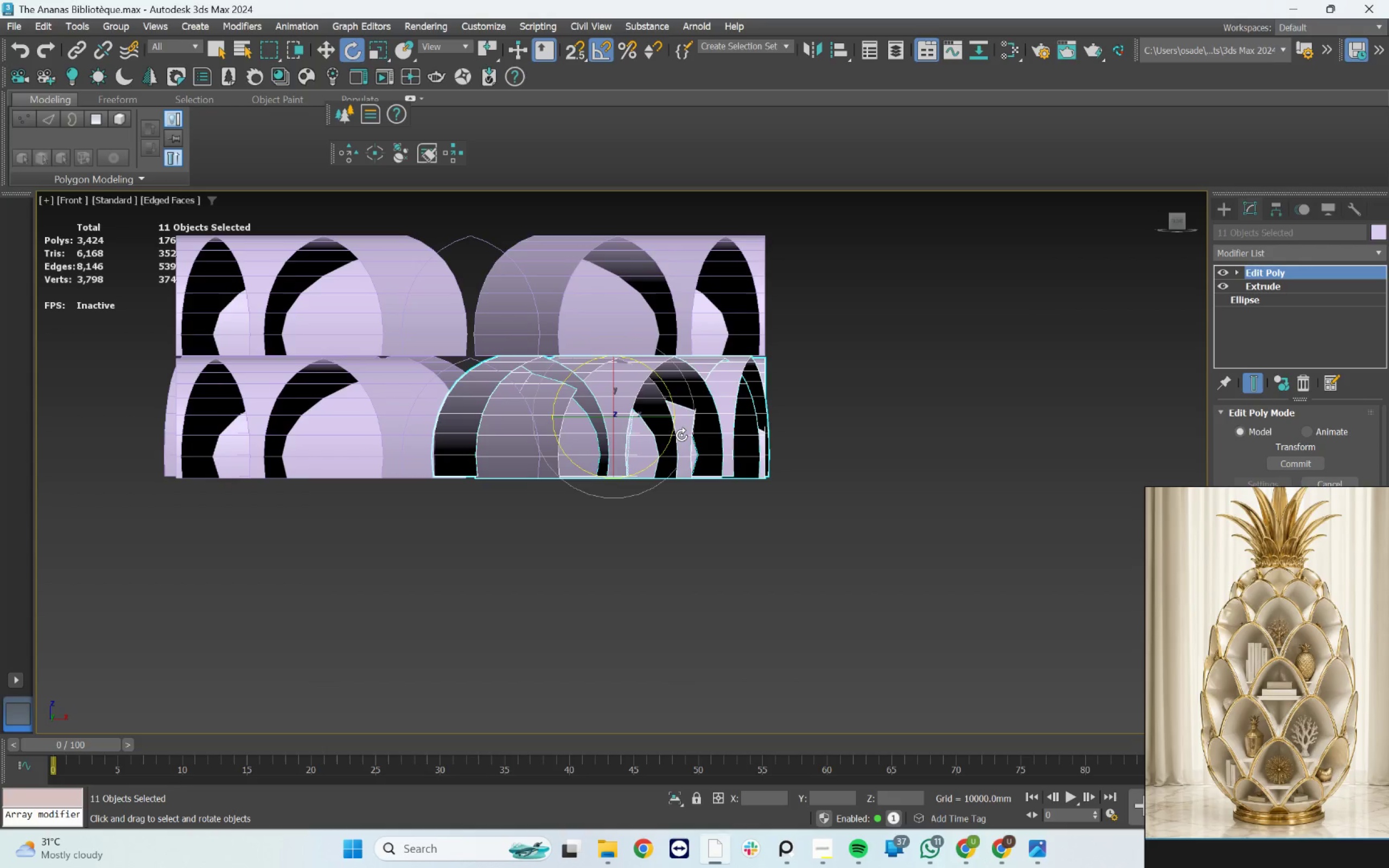 
key(Delete)
 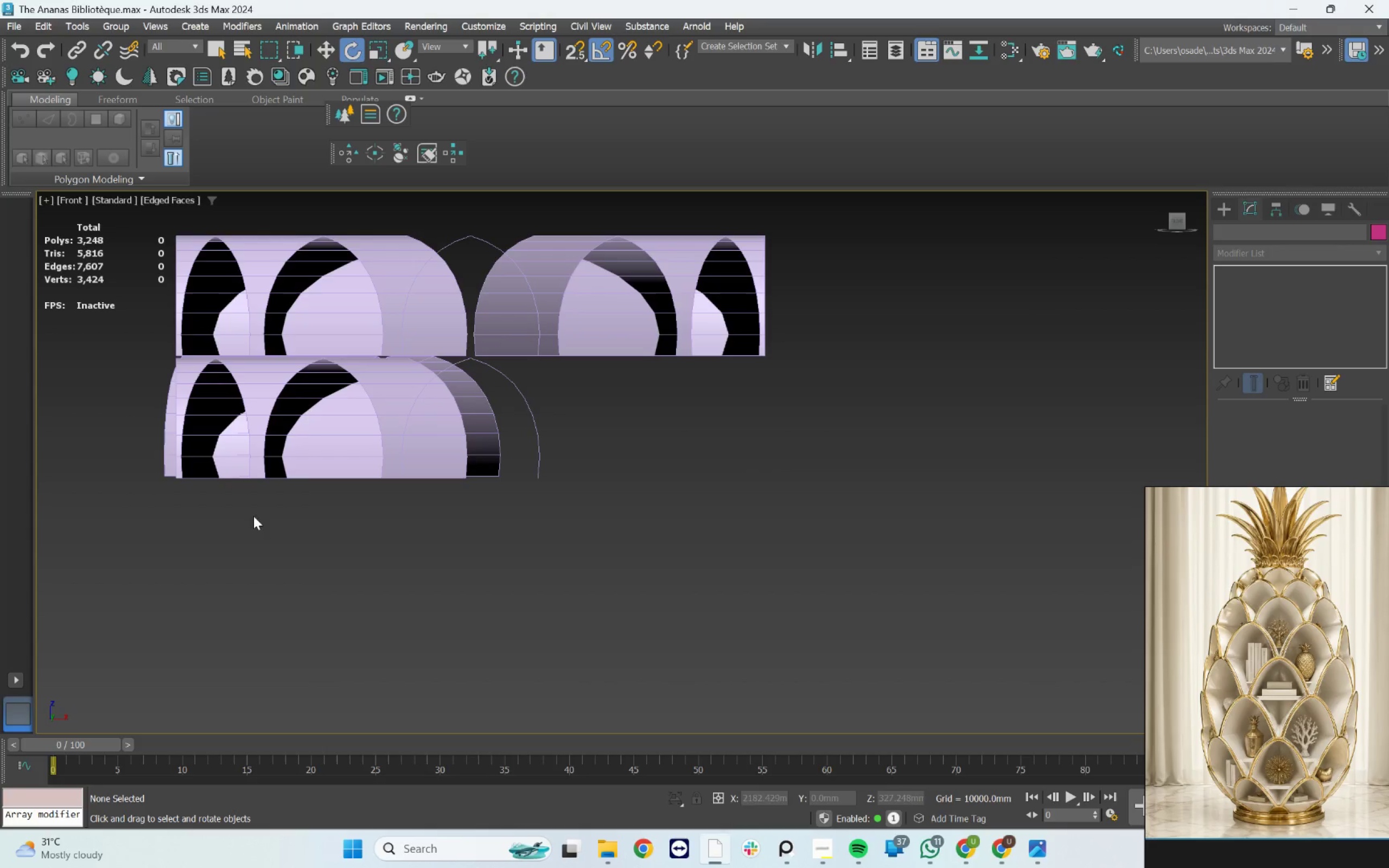 
left_click_drag(start_coordinate=[346, 509], to_coordinate=[148, 411])
 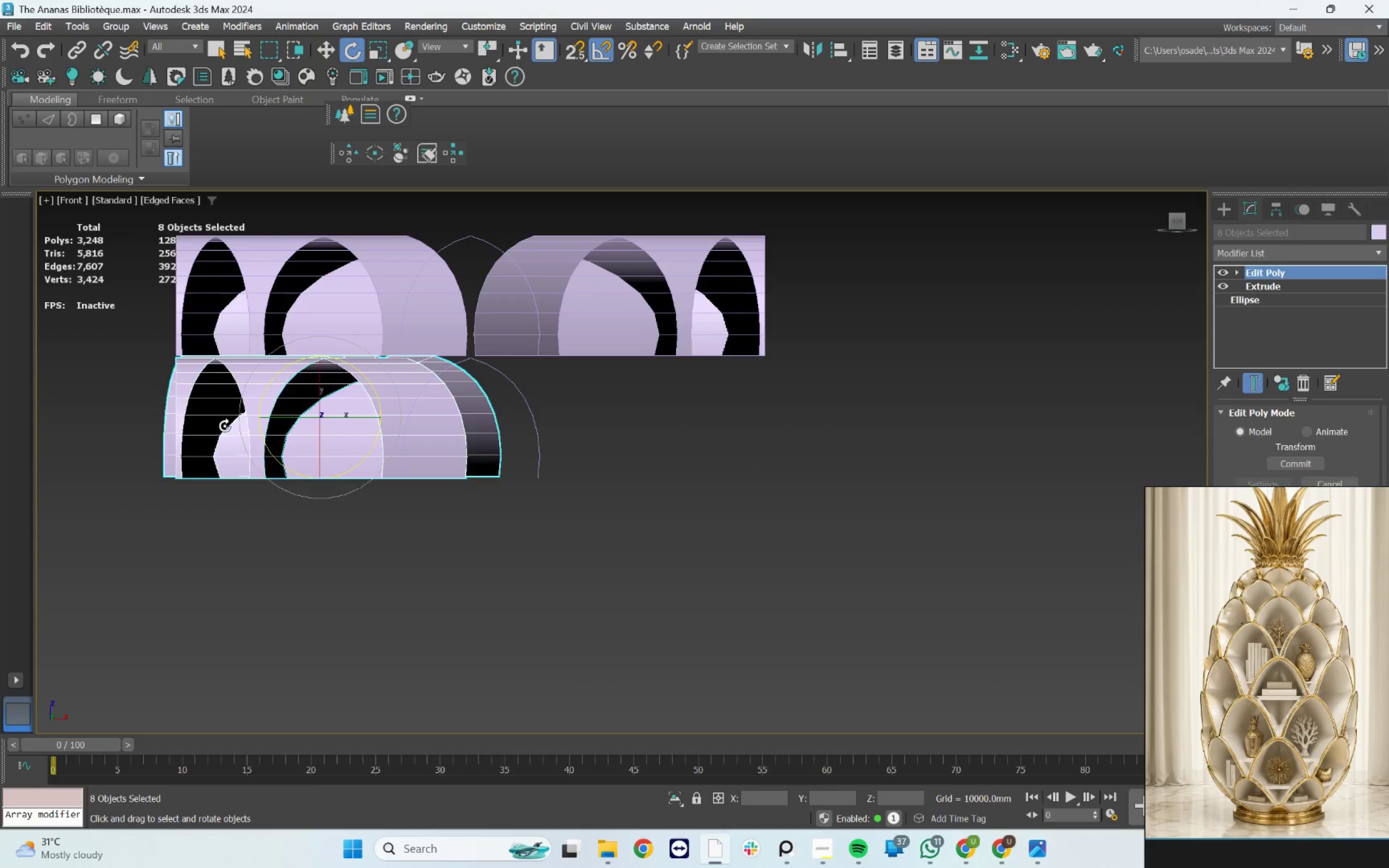 
key(Delete)
 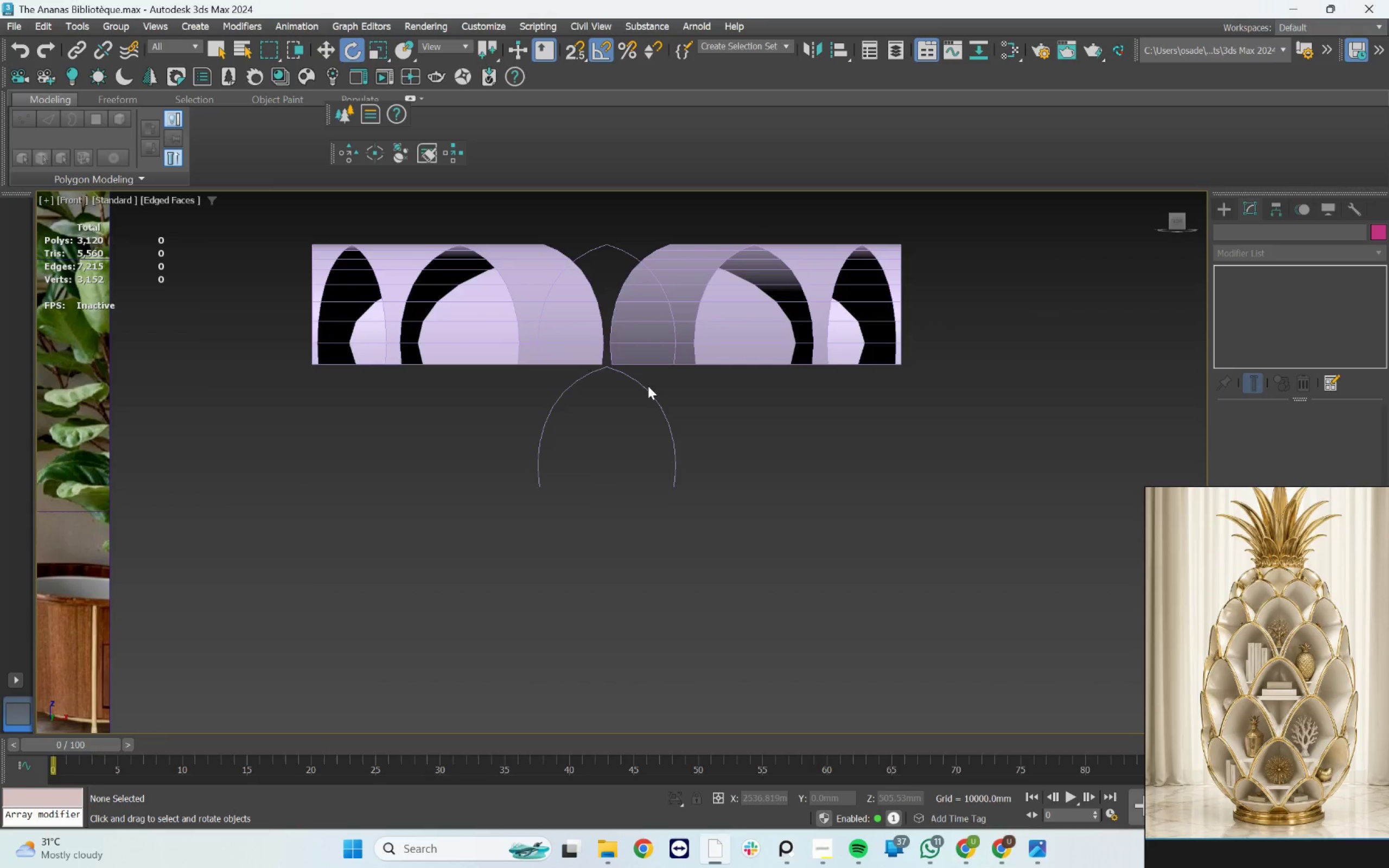 
key(Z)
 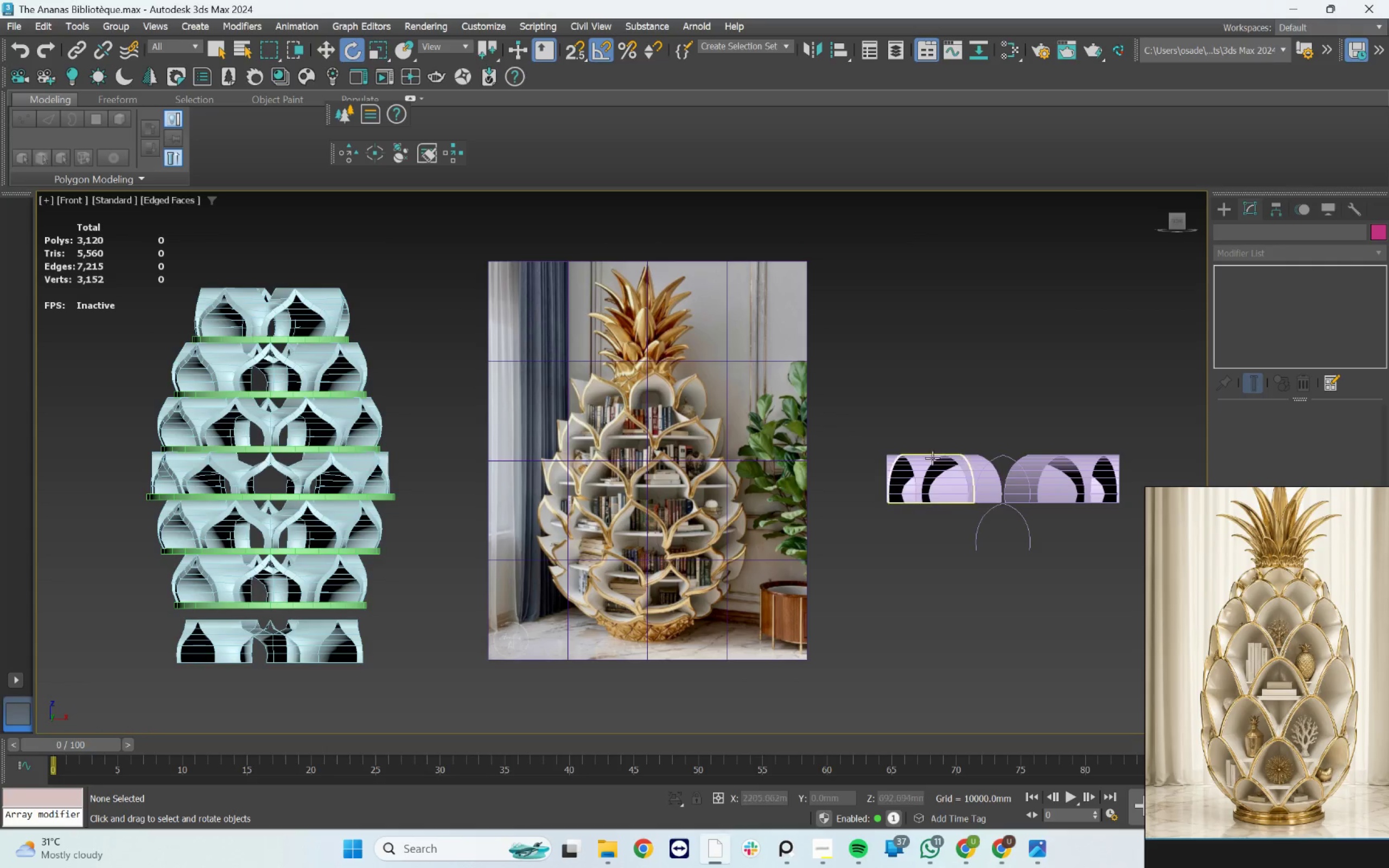 
scroll: coordinate [887, 456], scroll_direction: up, amount: 1.0
 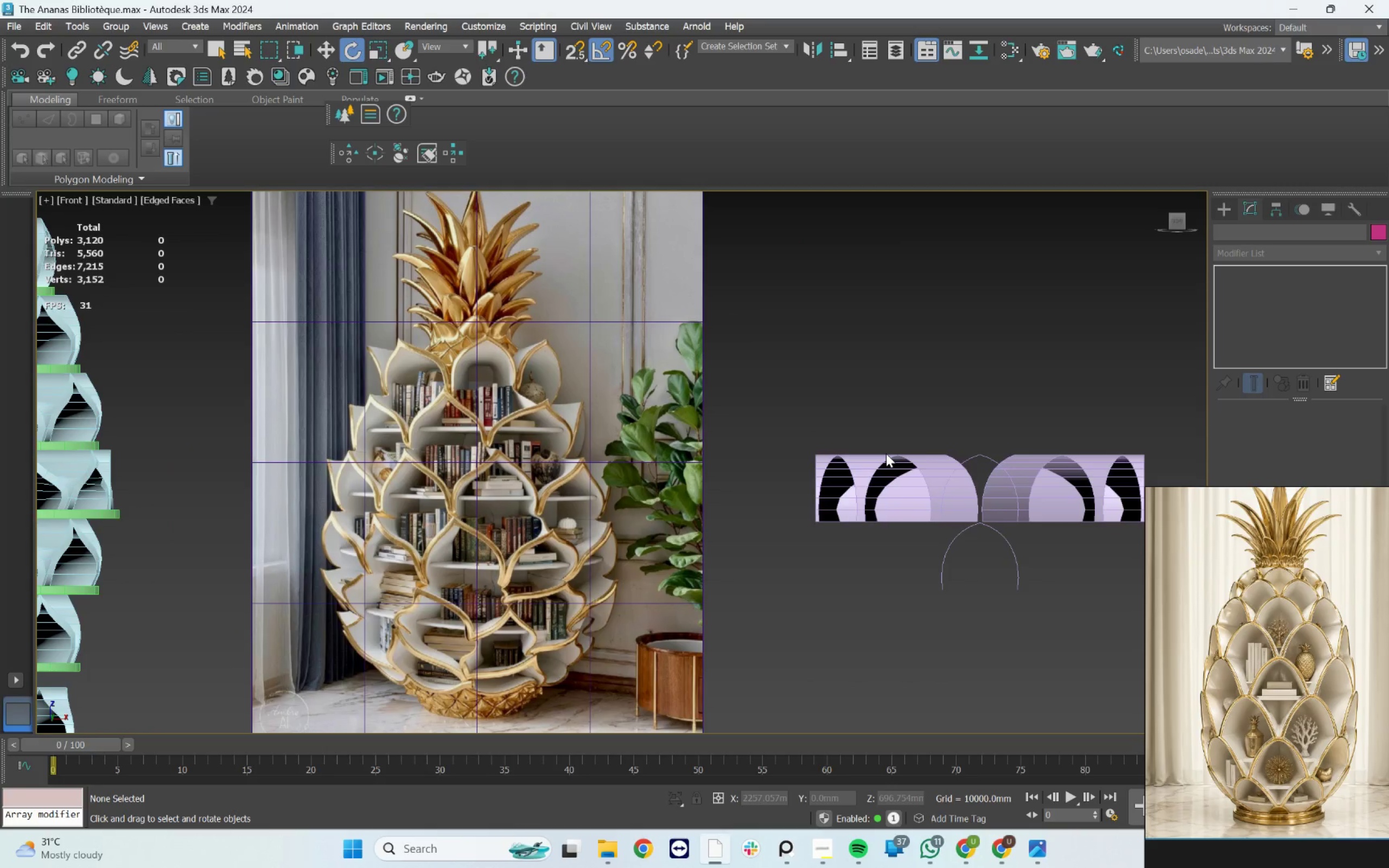 
key(T)
 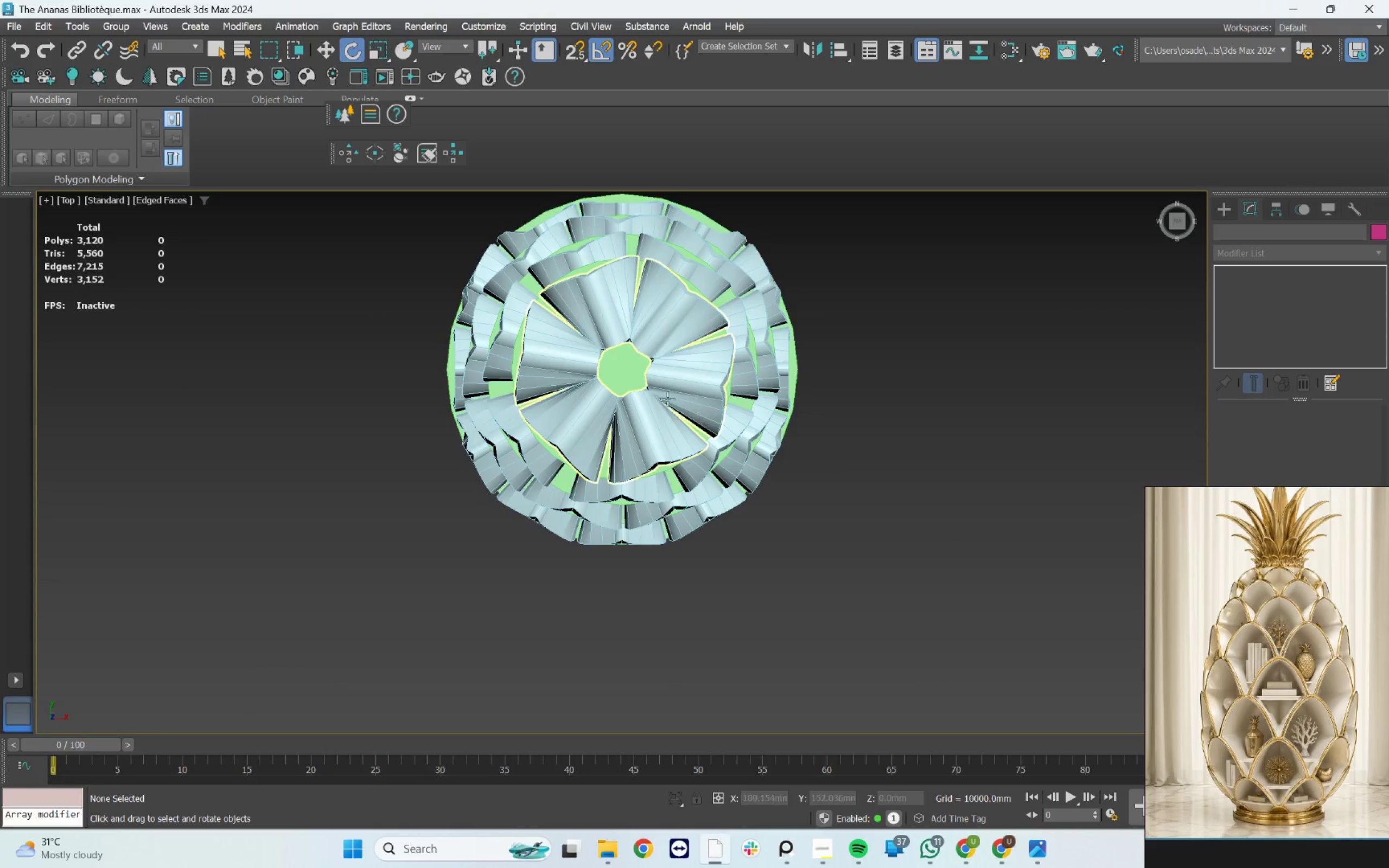 
scroll: coordinate [640, 399], scroll_direction: down, amount: 6.0
 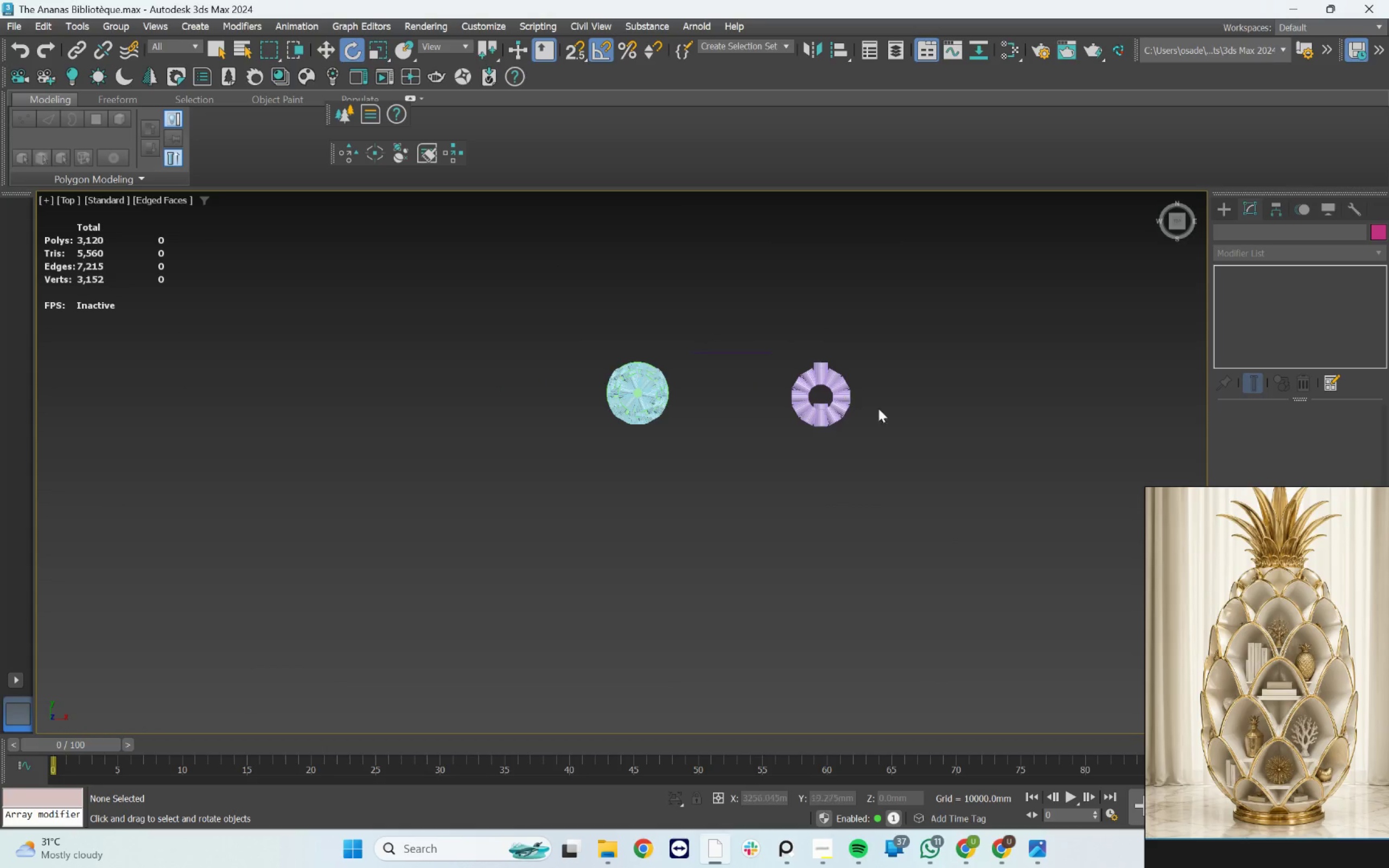 
scroll: coordinate [196, 328], scroll_direction: up, amount: 7.0
 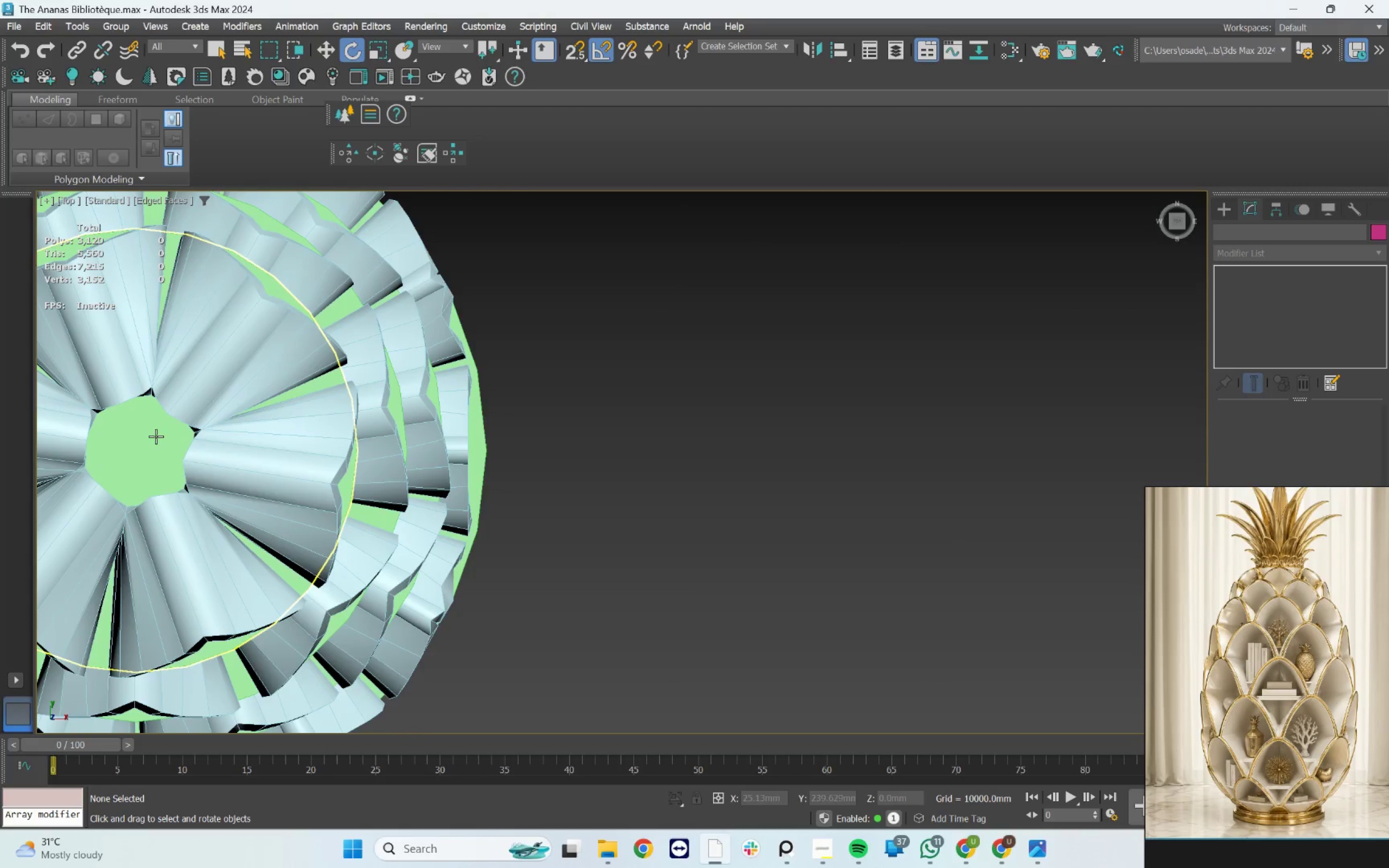 
left_click([152, 435])
 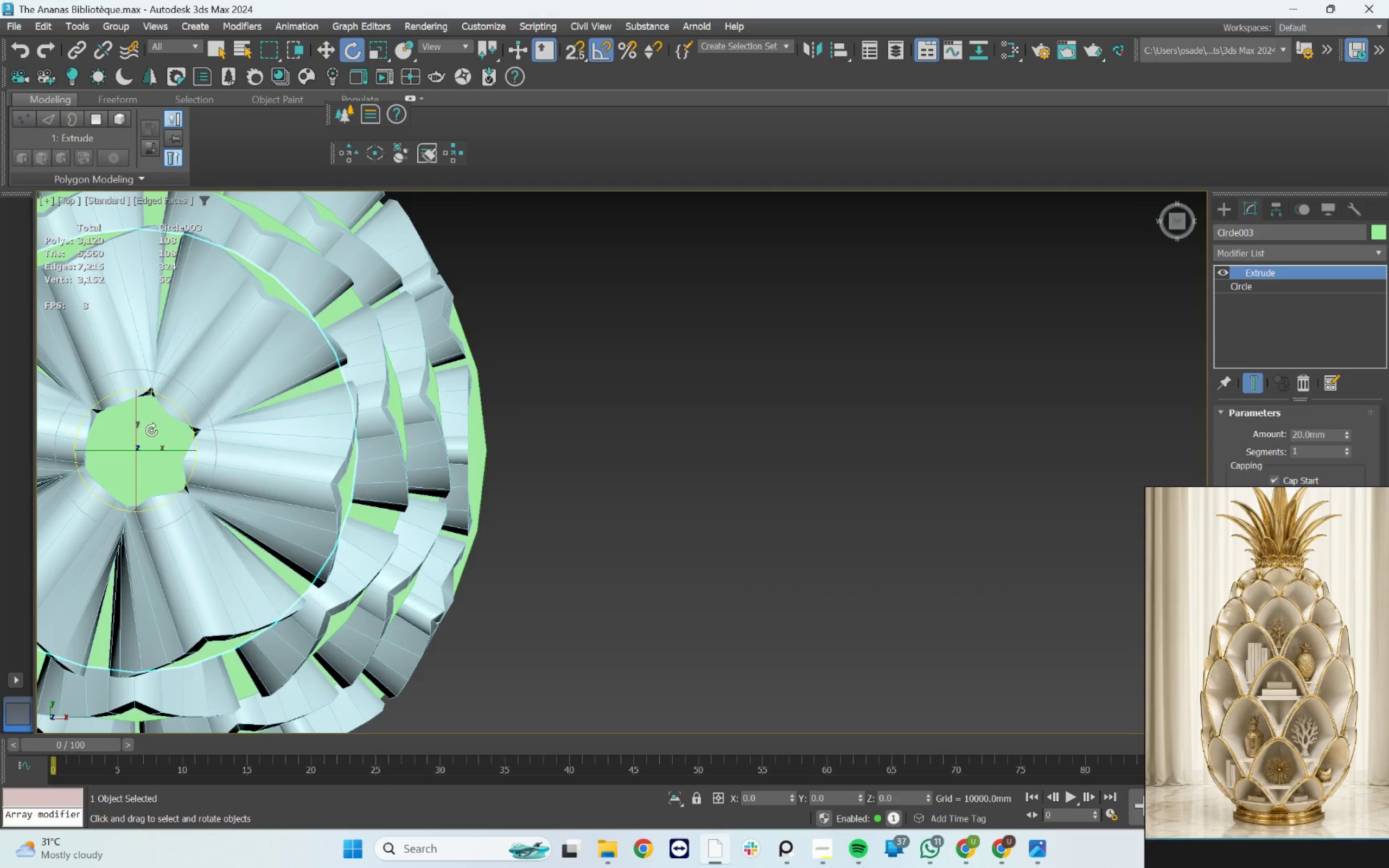 
scroll: coordinate [151, 430], scroll_direction: down, amount: 4.0
 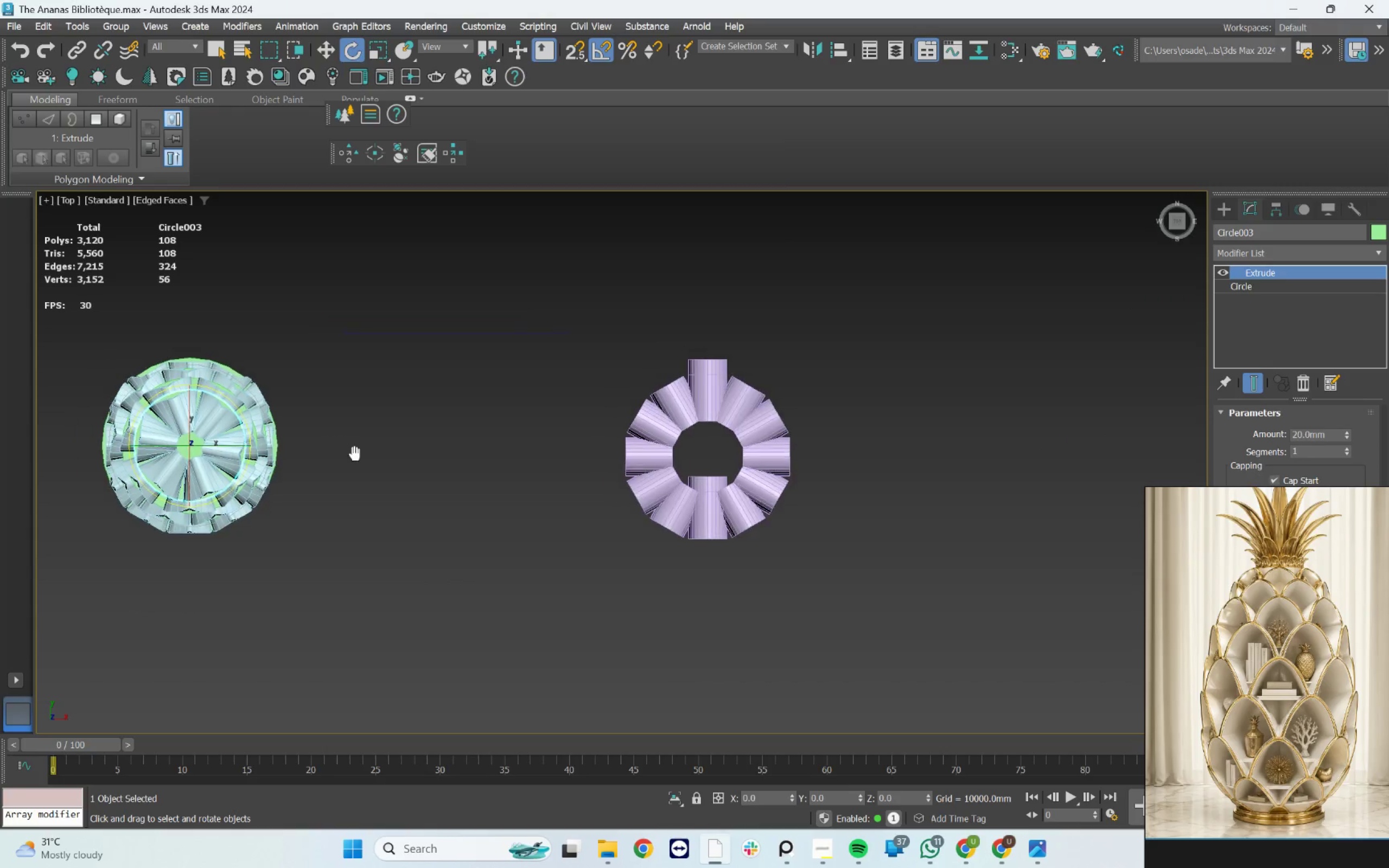 
key(W)
 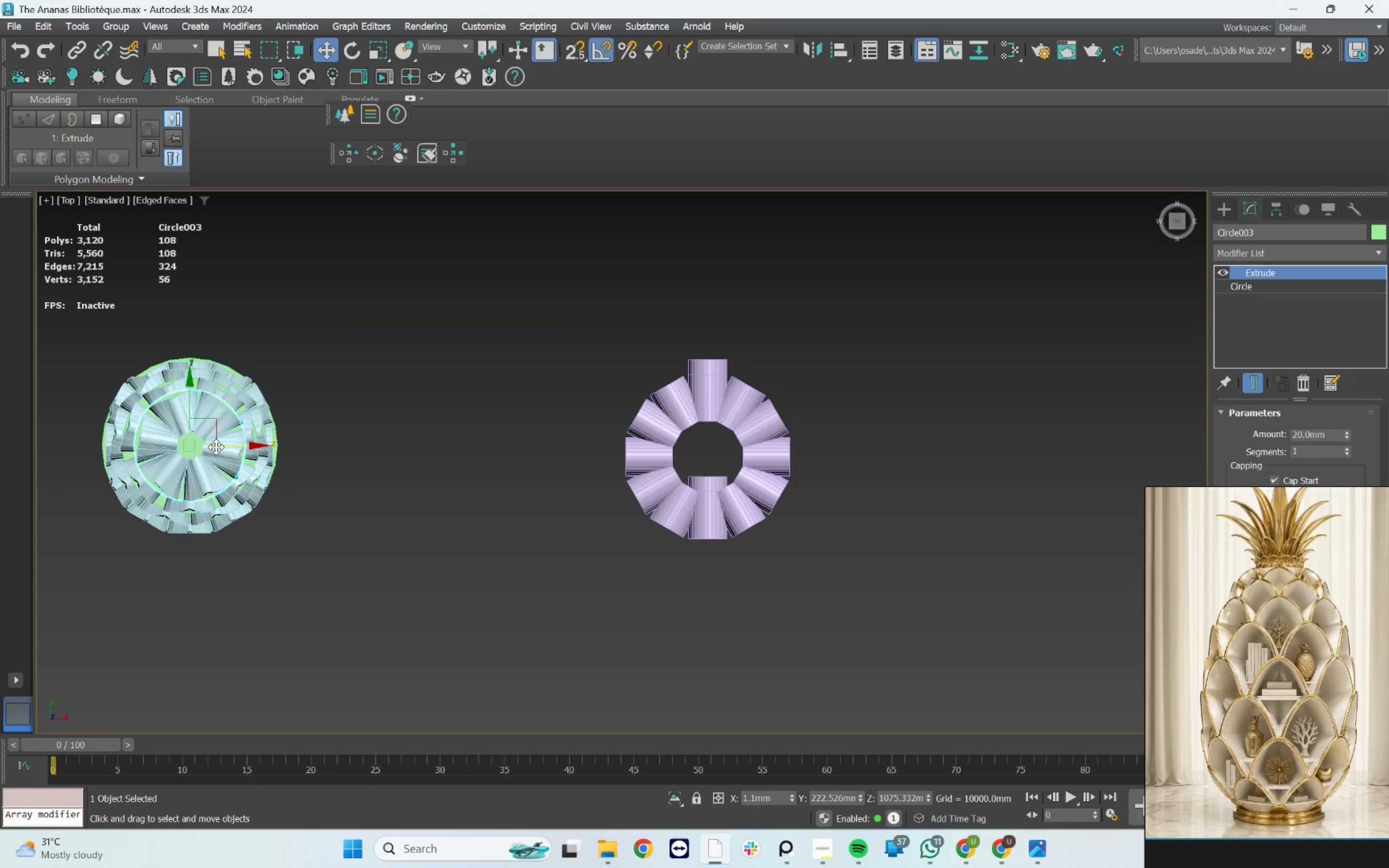 
hold_key(key=ShiftLeft, duration=0.5)
left_click_drag(start_coordinate=[216, 447], to_coordinate=[729, 455])
 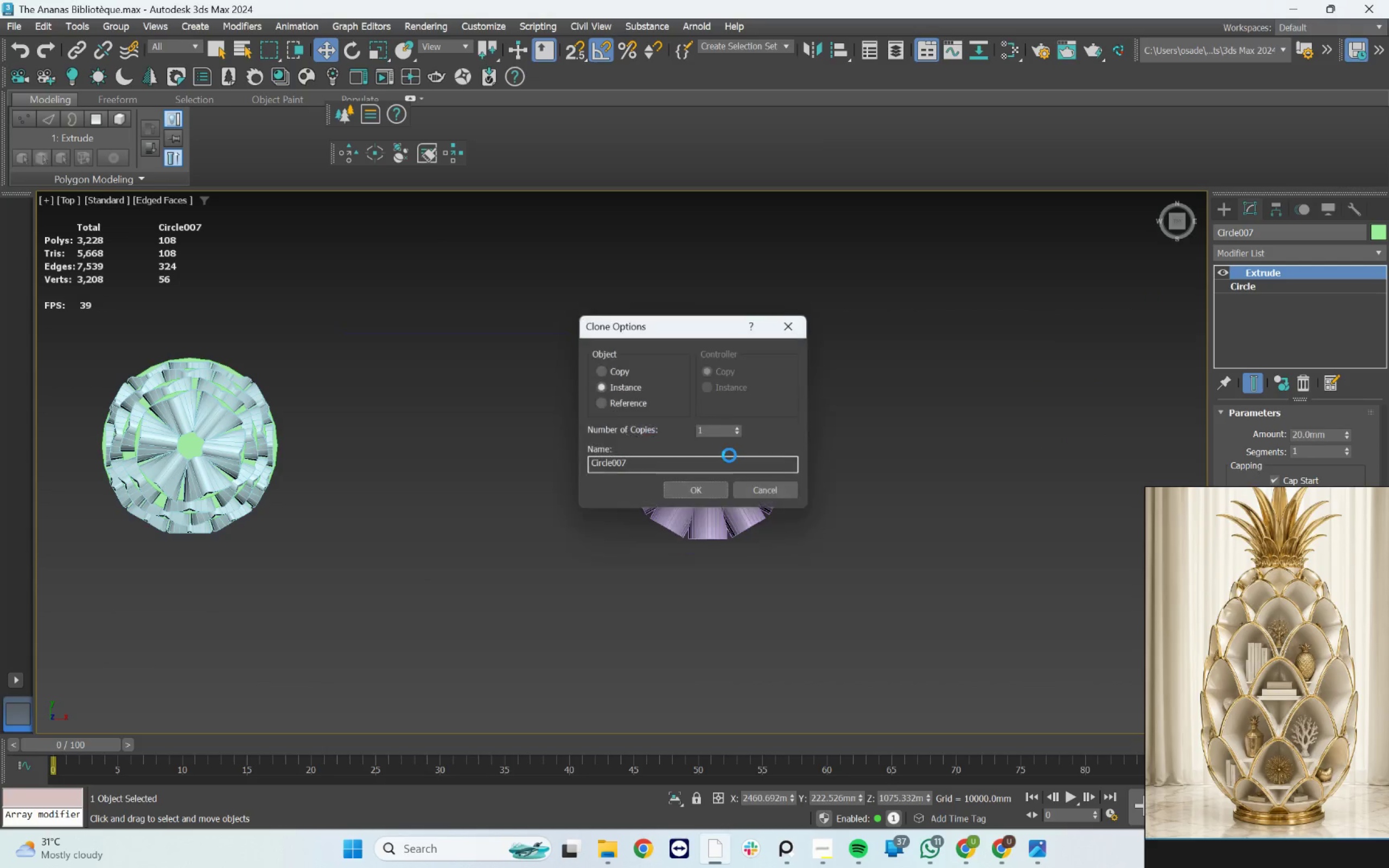 
scroll: coordinate [729, 455], scroll_direction: up, amount: 3.0
 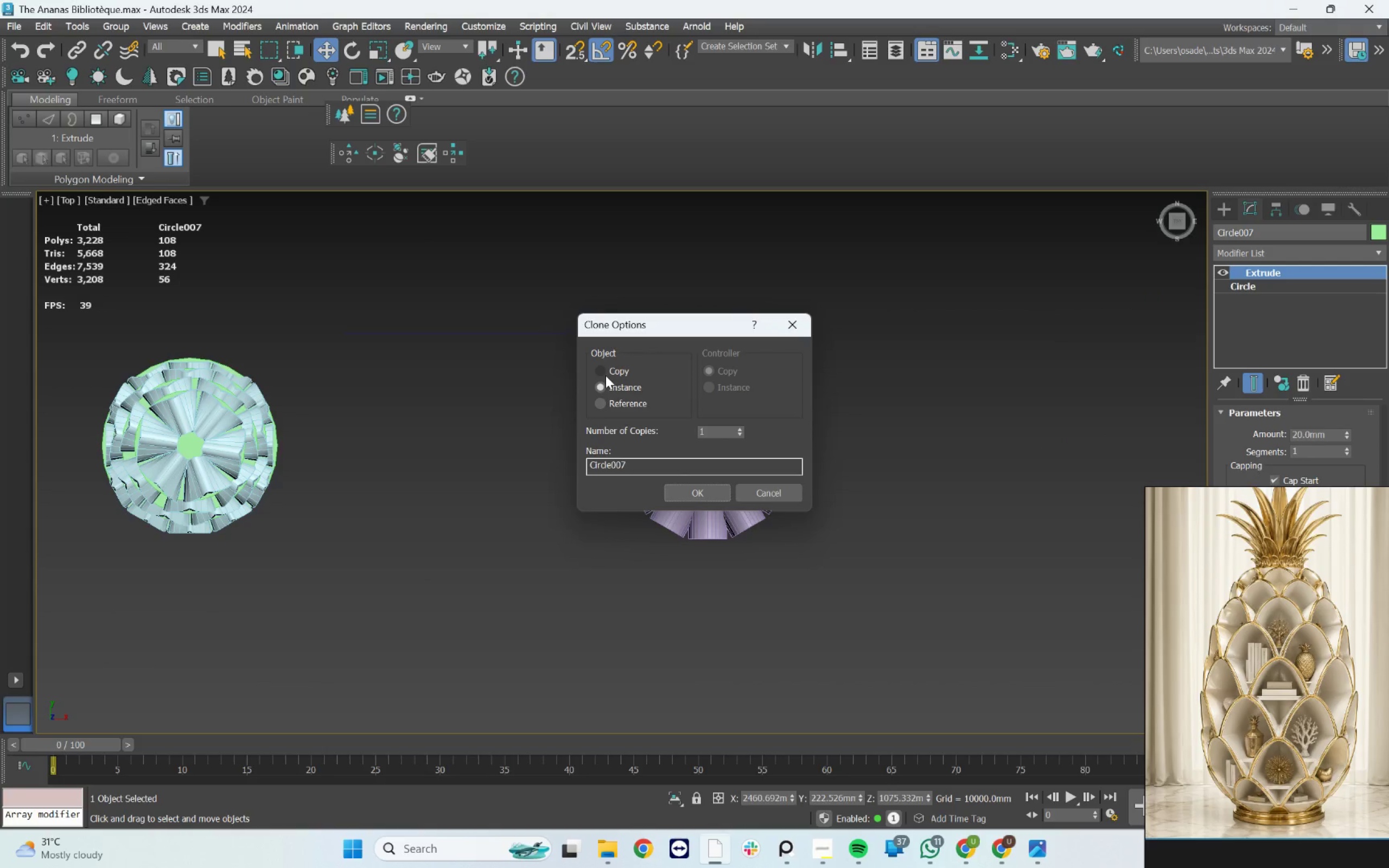 
left_click([606, 373])
 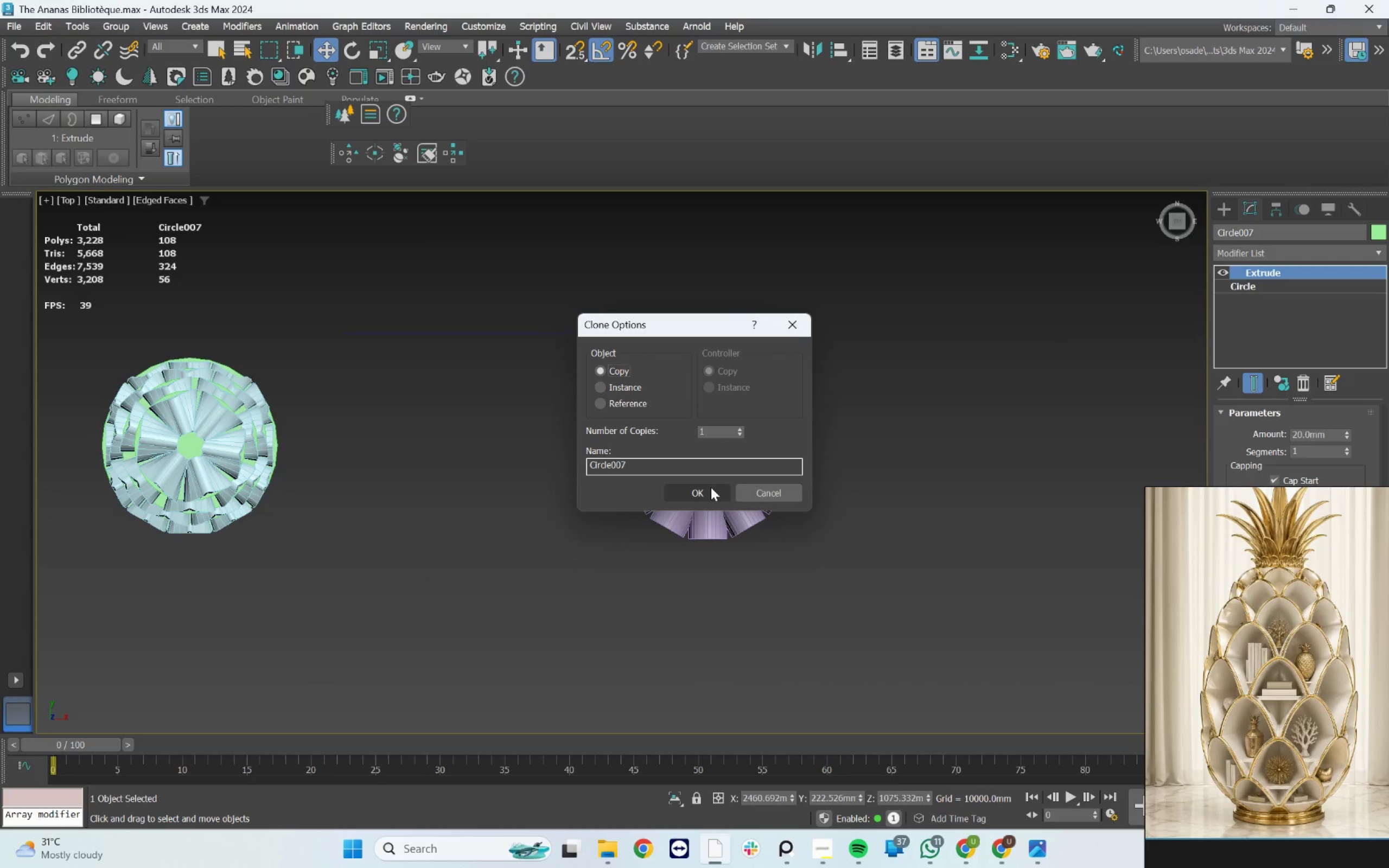 
left_click([711, 490])
 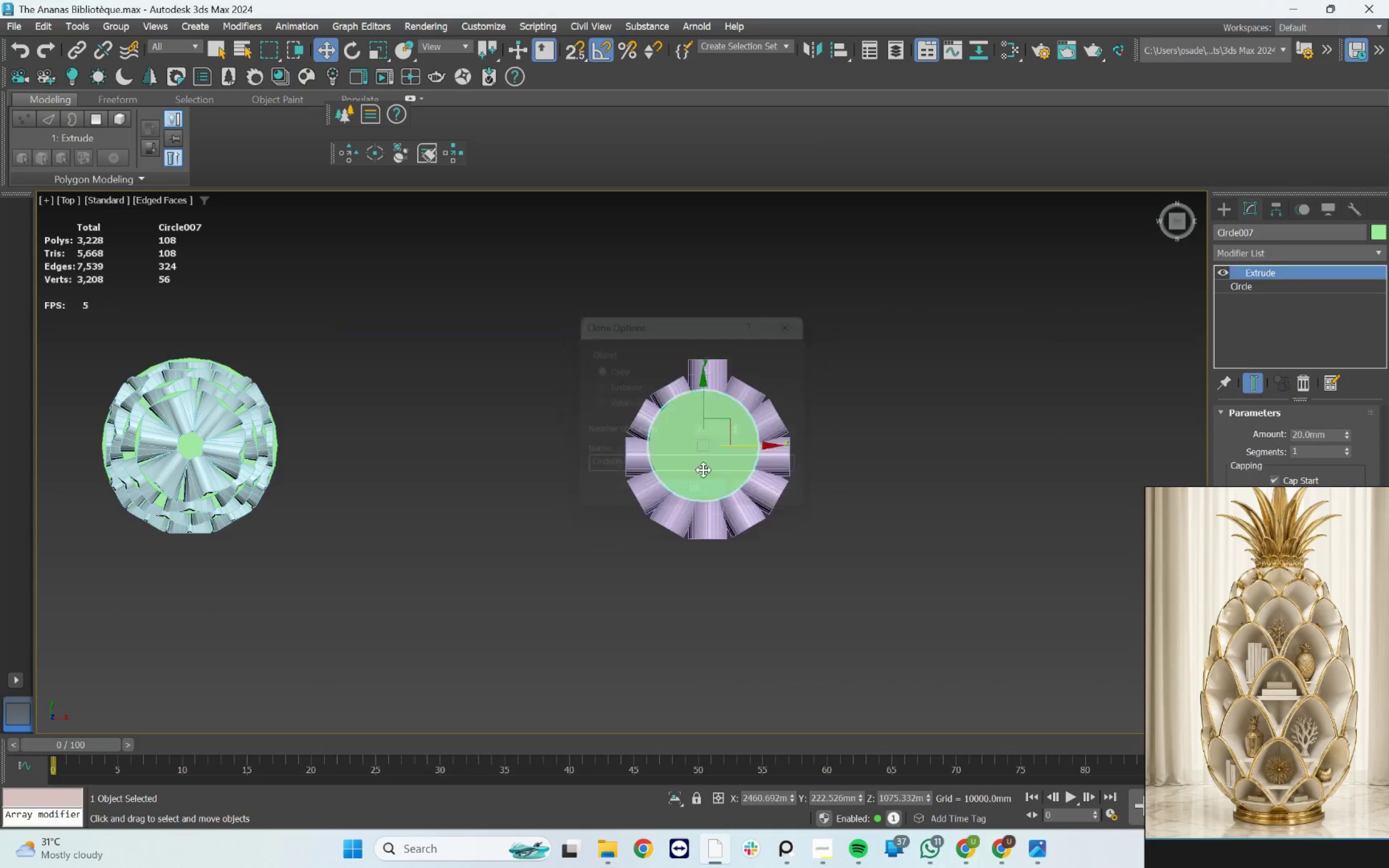 
scroll: coordinate [704, 462], scroll_direction: up, amount: 6.0
 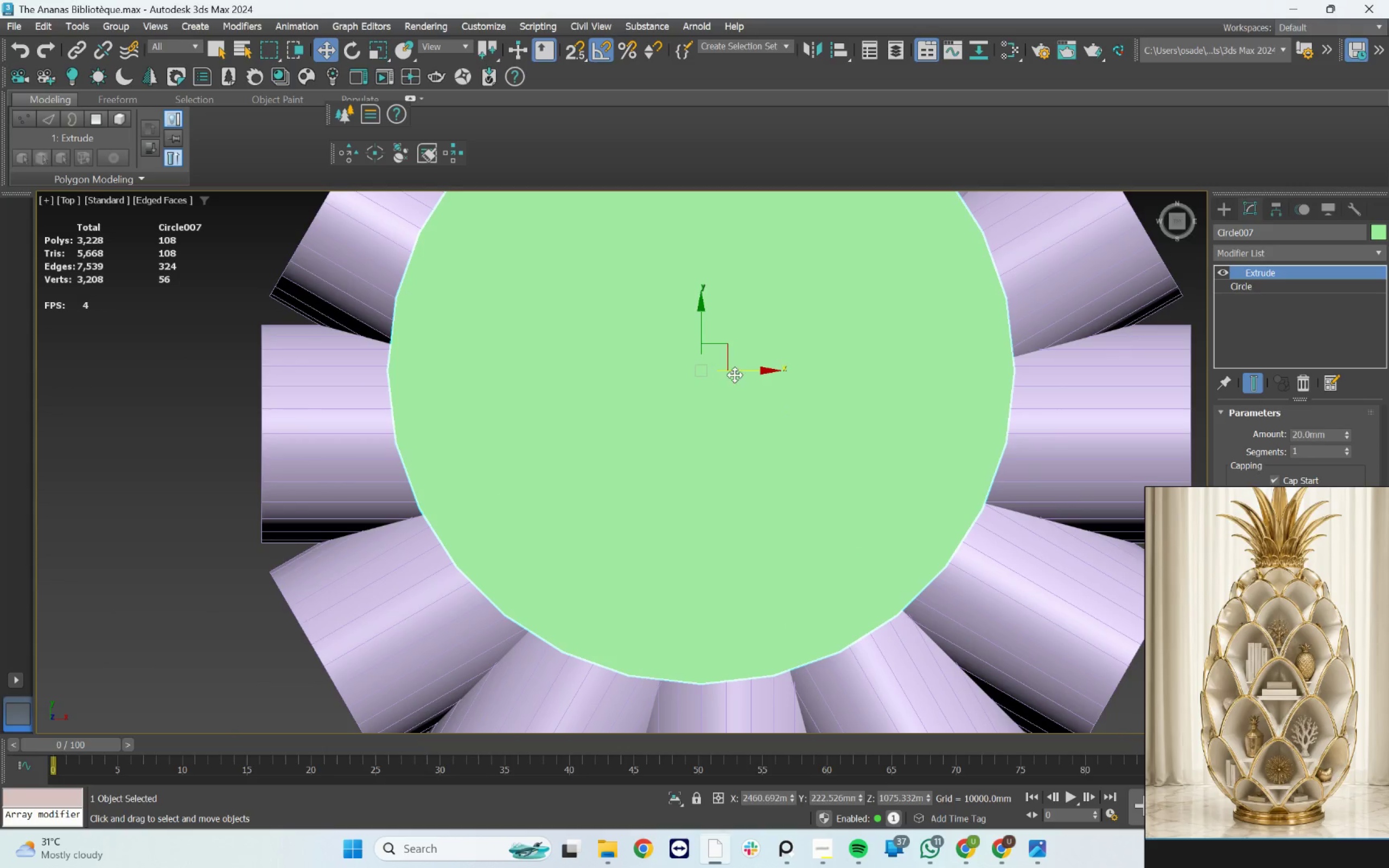 
left_click_drag(start_coordinate=[738, 372], to_coordinate=[752, 252])
 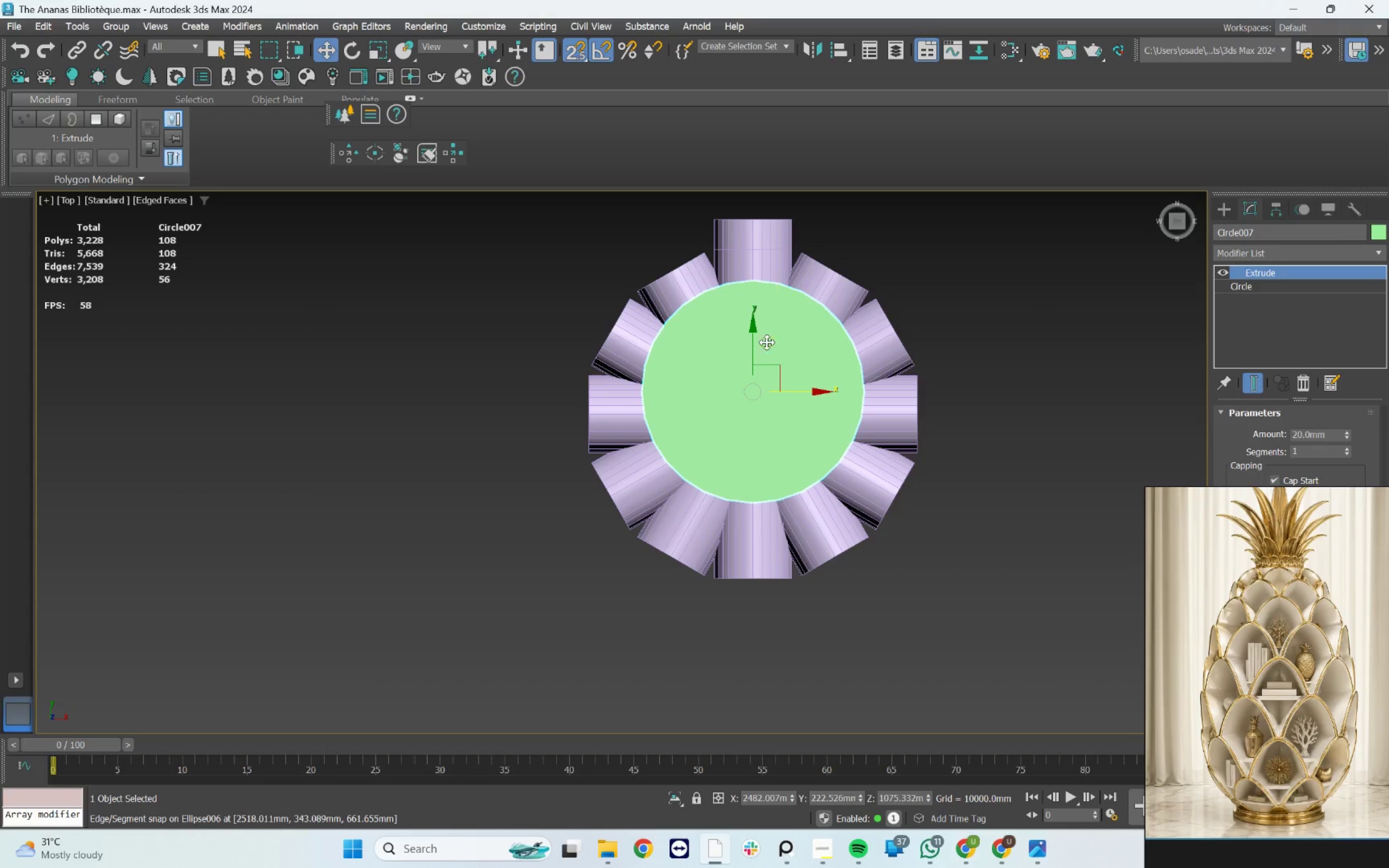 
key(S)
 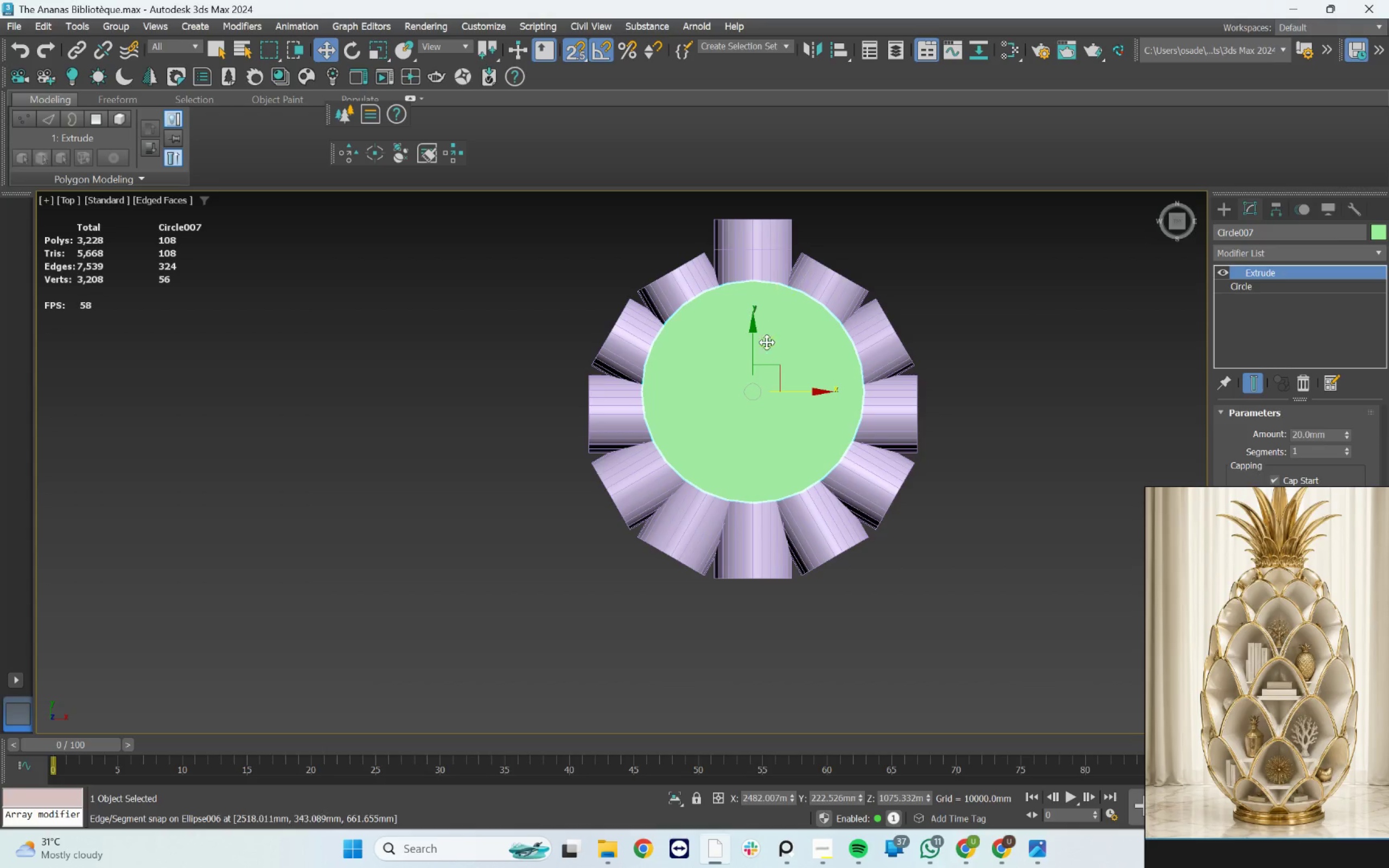 
scroll: coordinate [766, 404], scroll_direction: down, amount: 3.0
 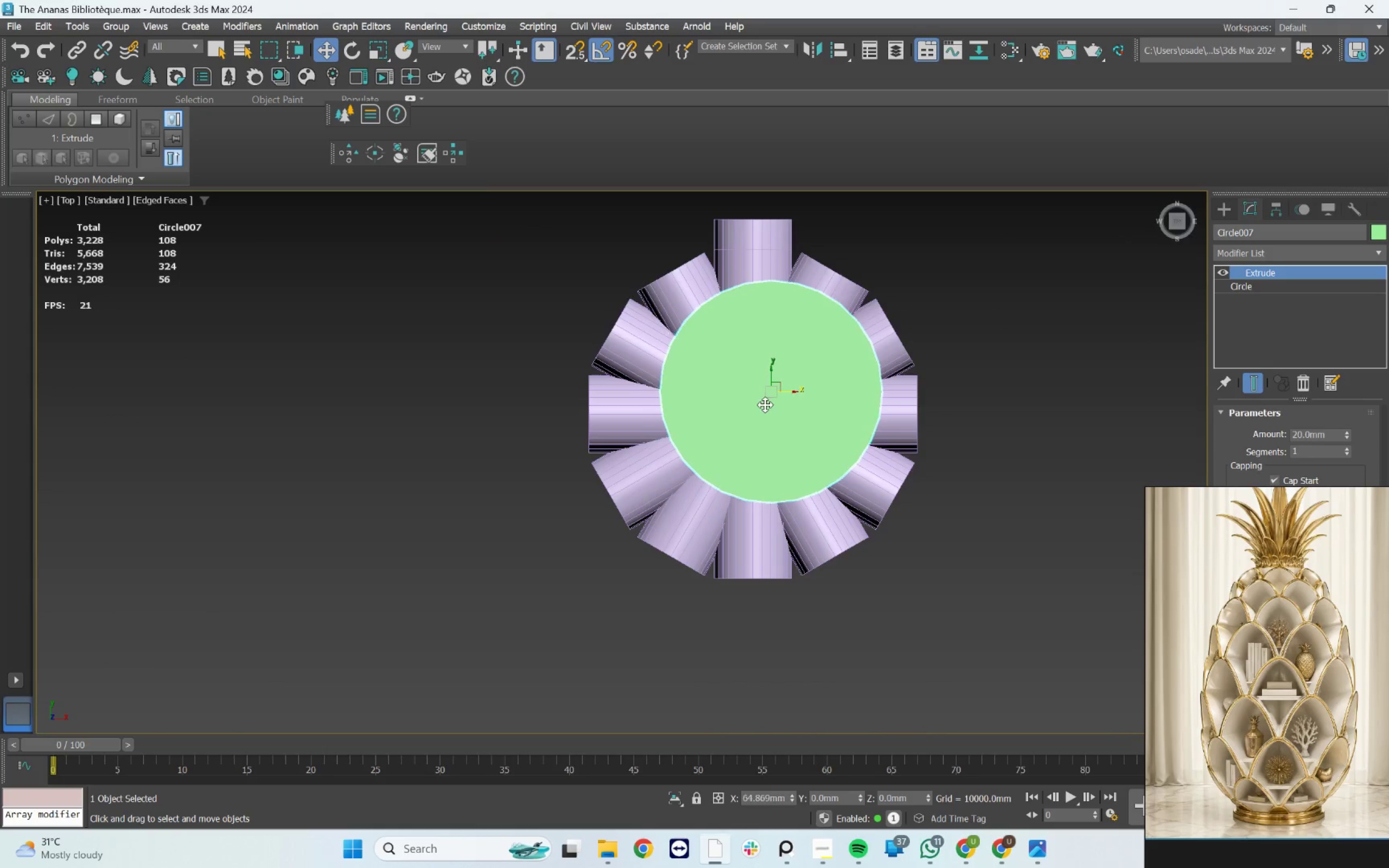 
left_click_drag(start_coordinate=[753, 344], to_coordinate=[601, 413])
 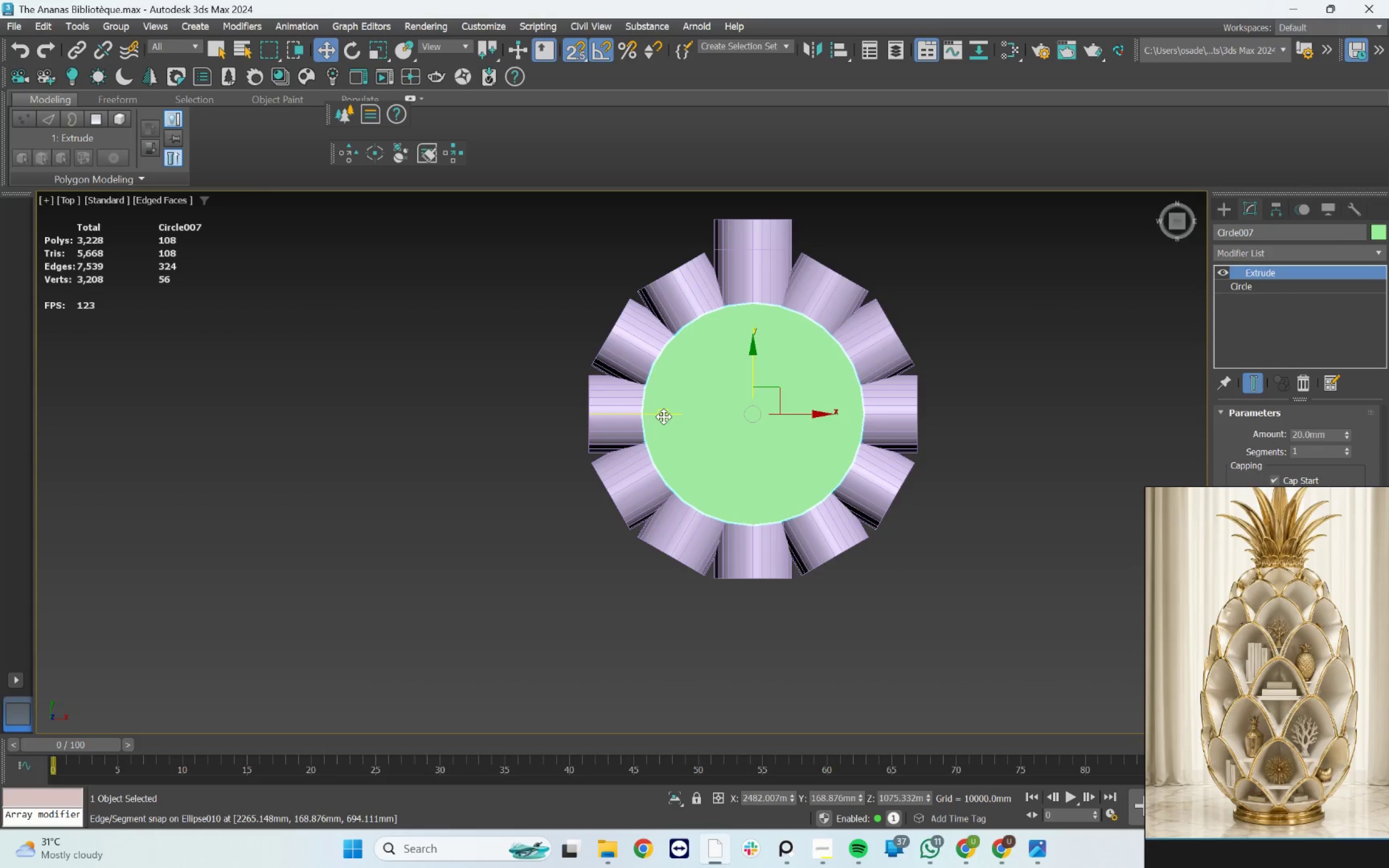 
hold_key(key=AltLeft, duration=0.57)
 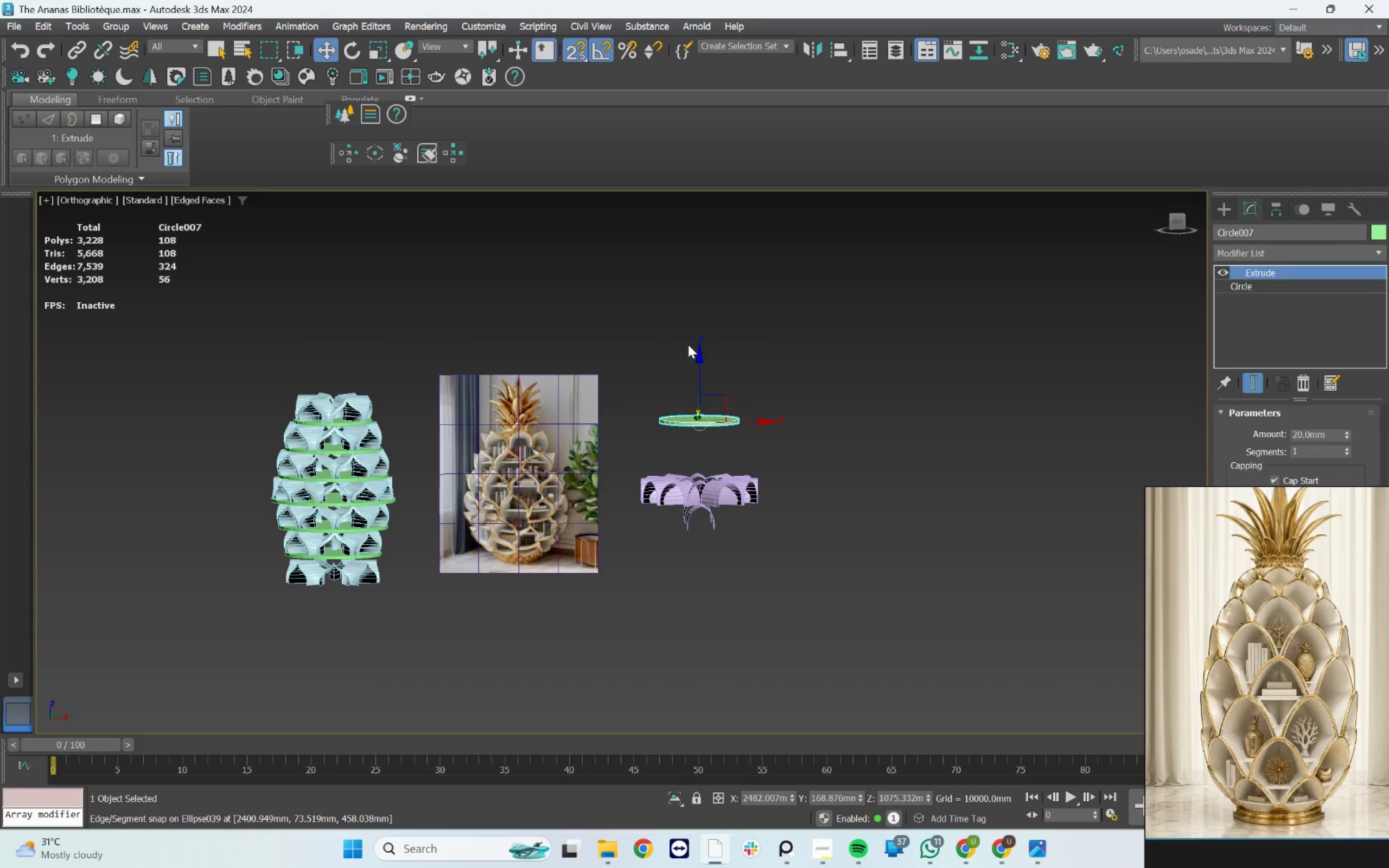 
scroll: coordinate [670, 424], scroll_direction: down, amount: 3.0
 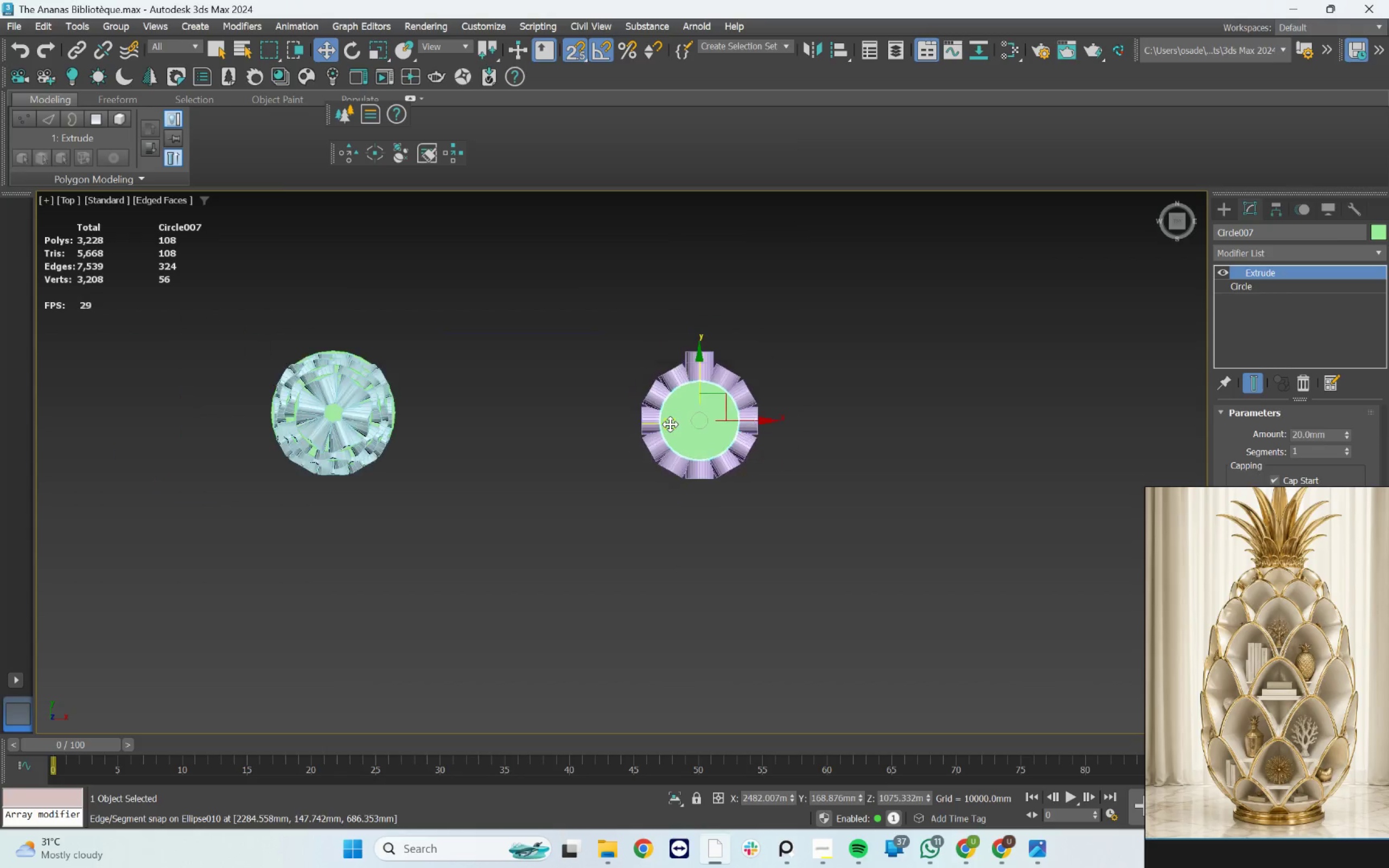 
key(S)
 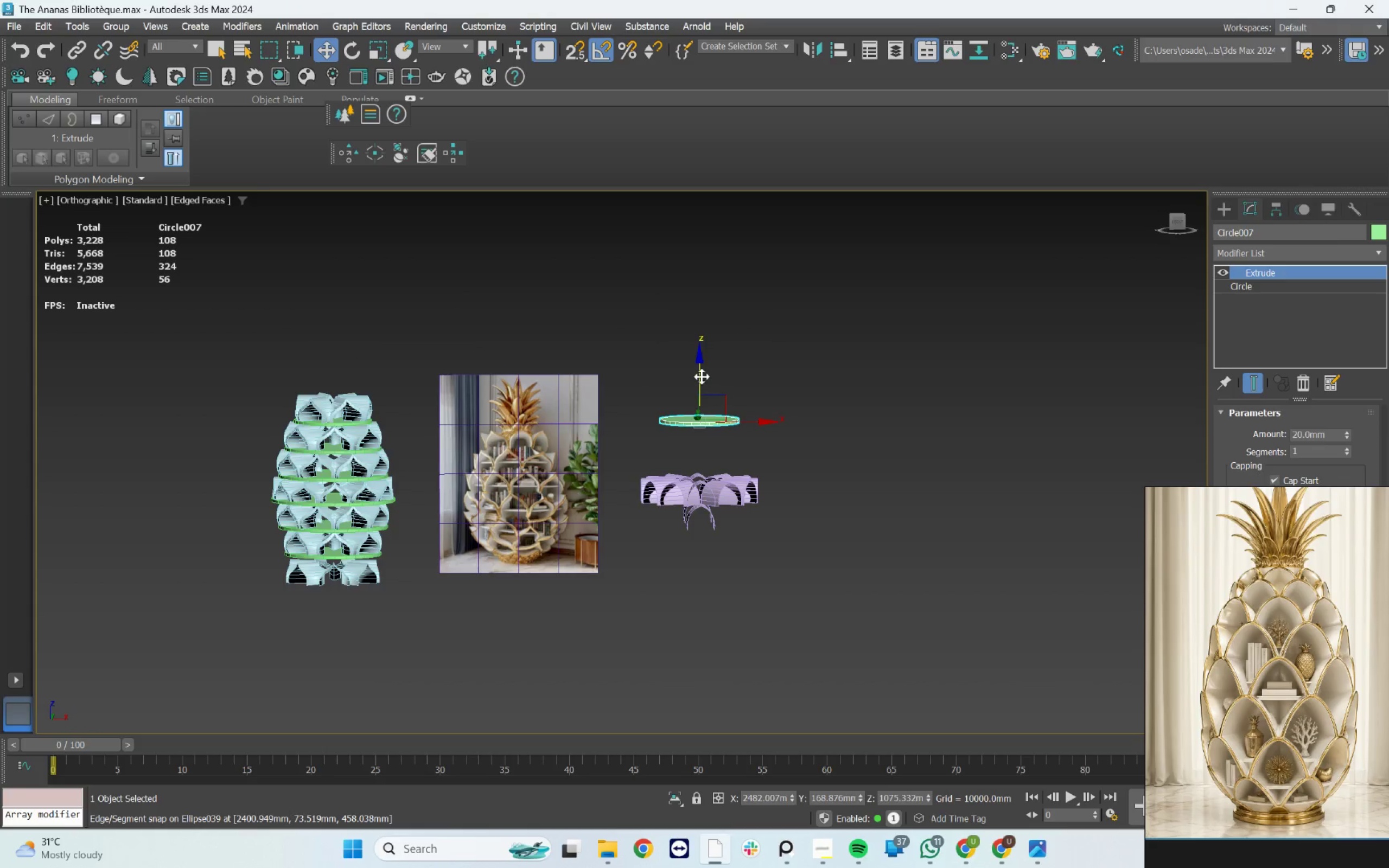 
left_click_drag(start_coordinate=[702, 376], to_coordinate=[719, 520])
 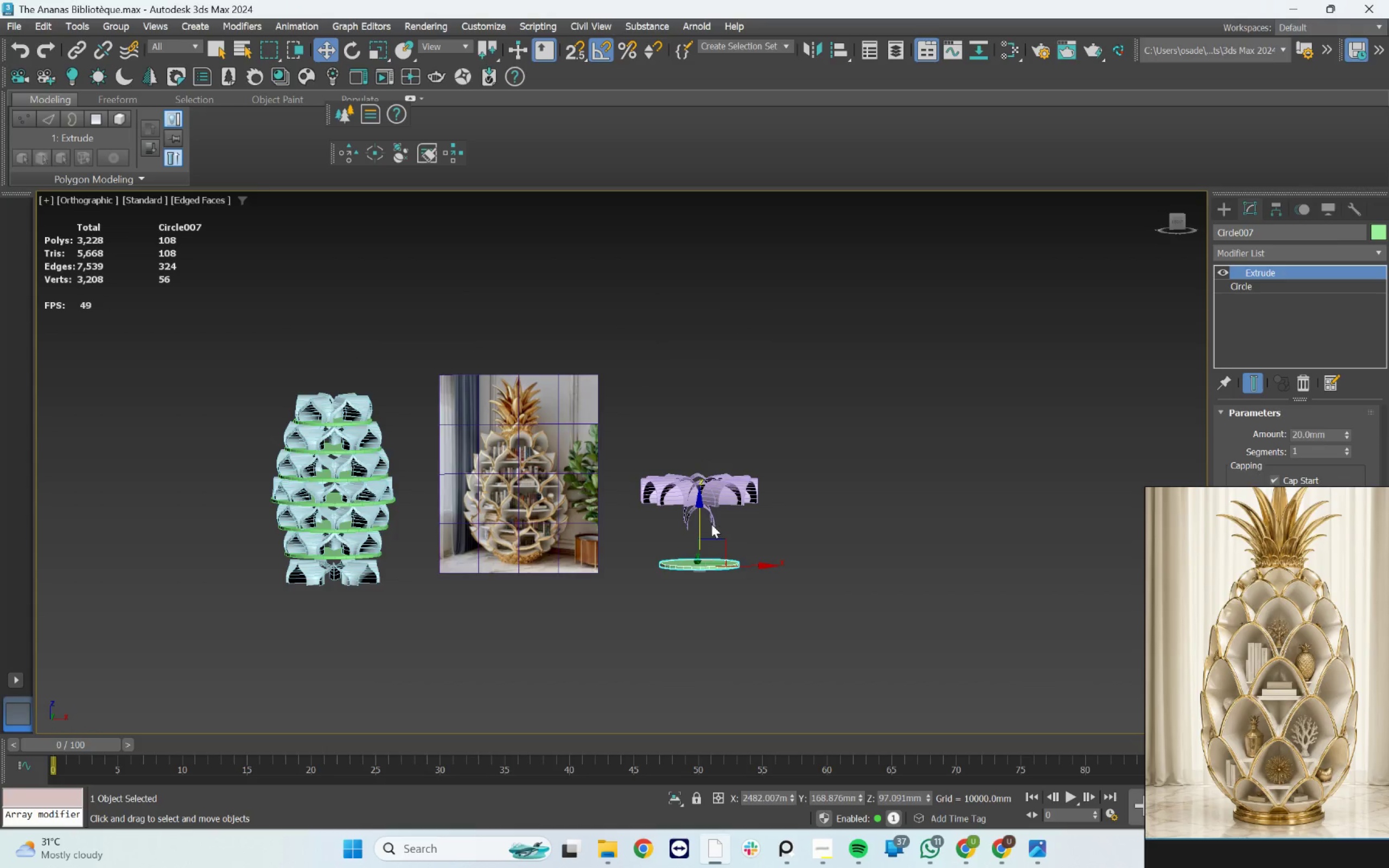 
scroll: coordinate [712, 513], scroll_direction: up, amount: 4.0
 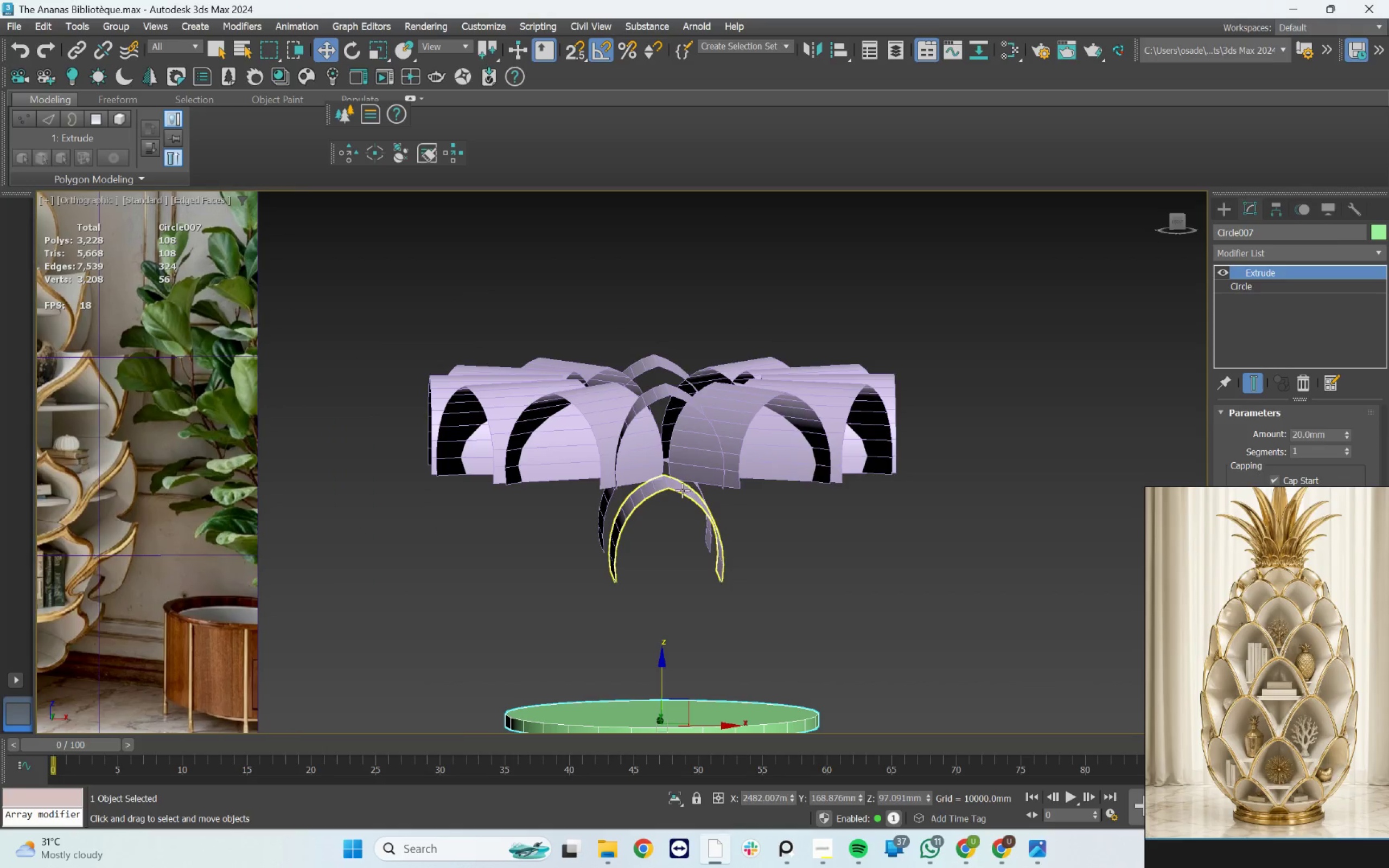 
left_click([682, 490])
 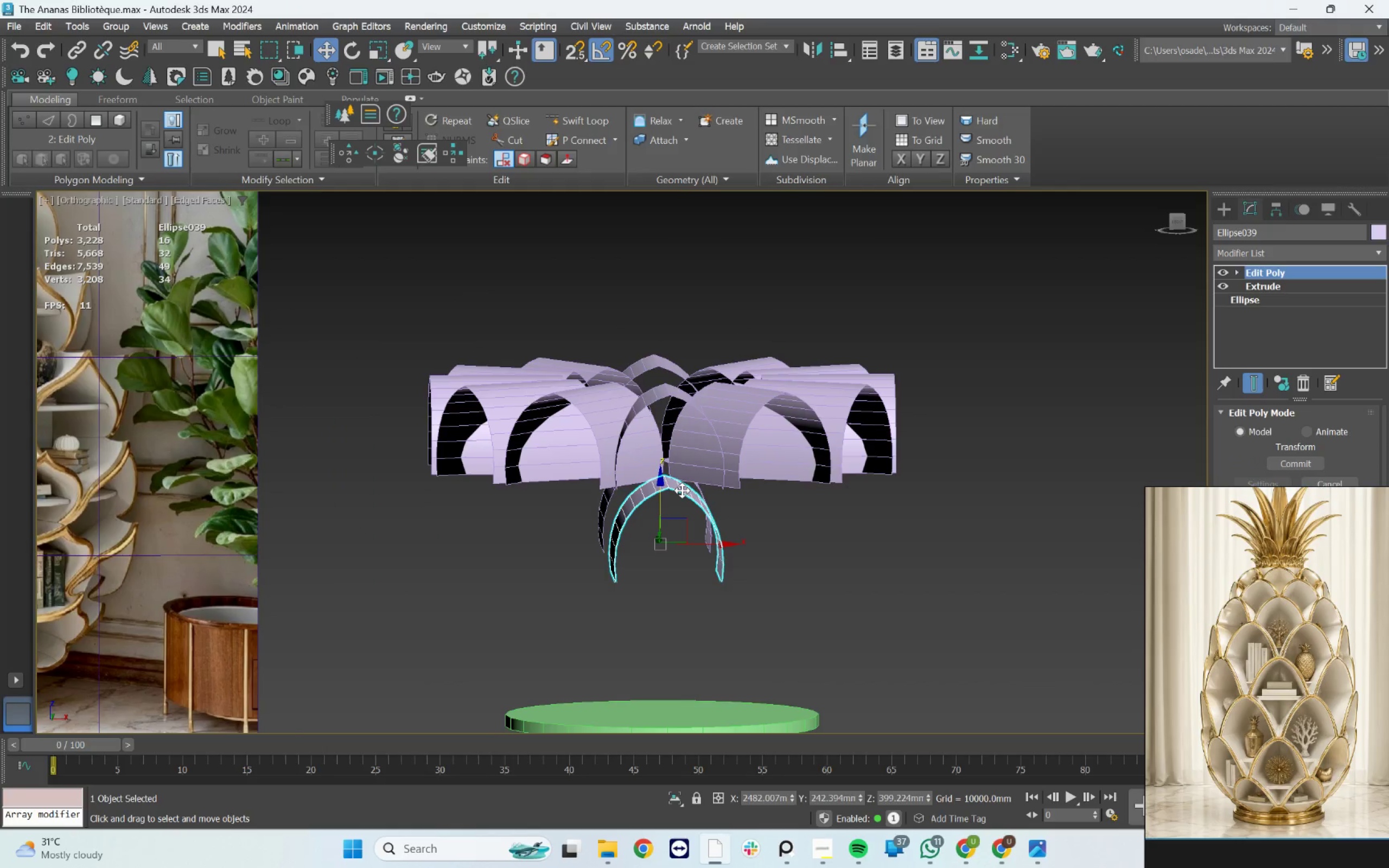 
hold_key(key=AltLeft, duration=4.17)
 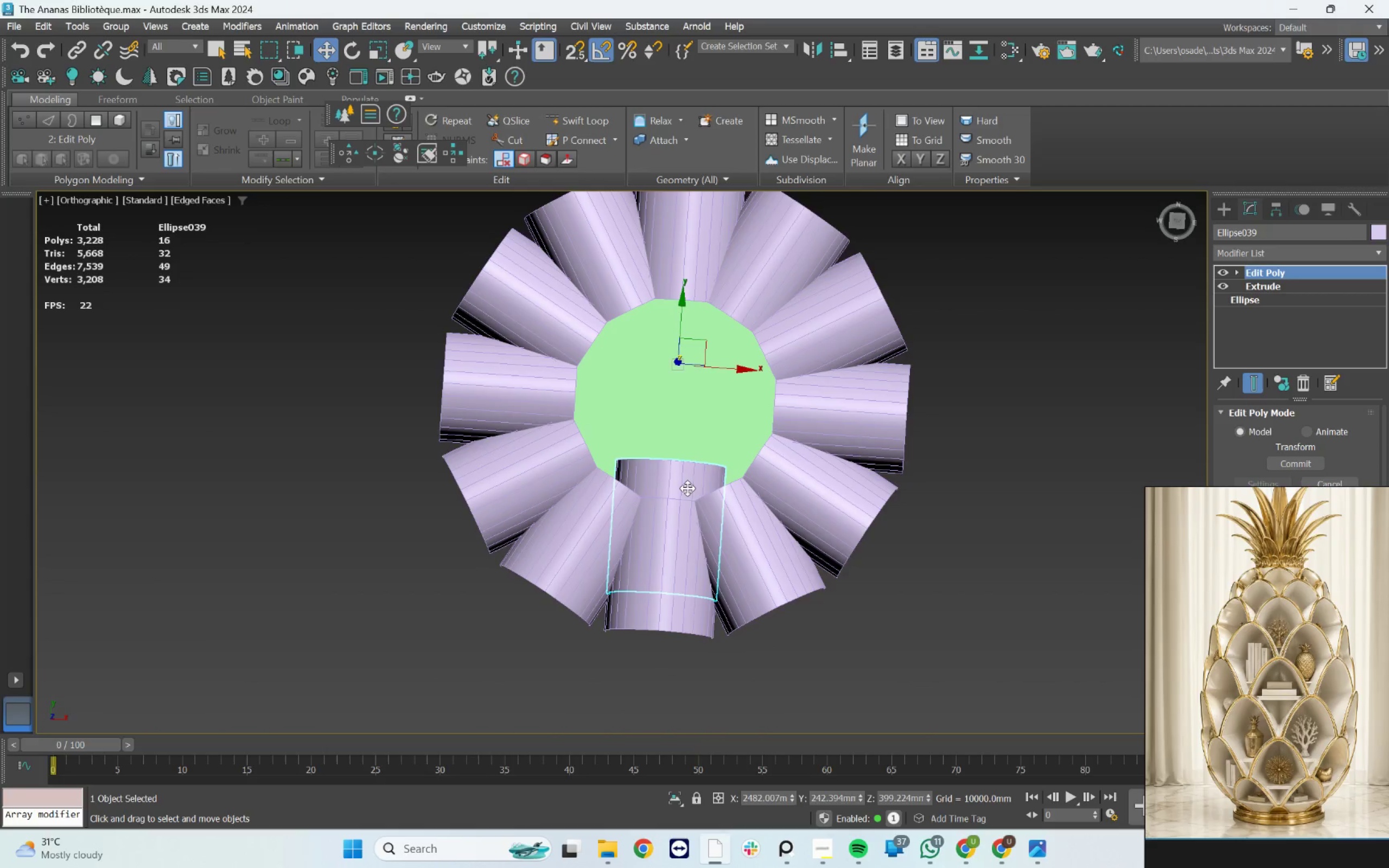 
left_click([686, 486])
 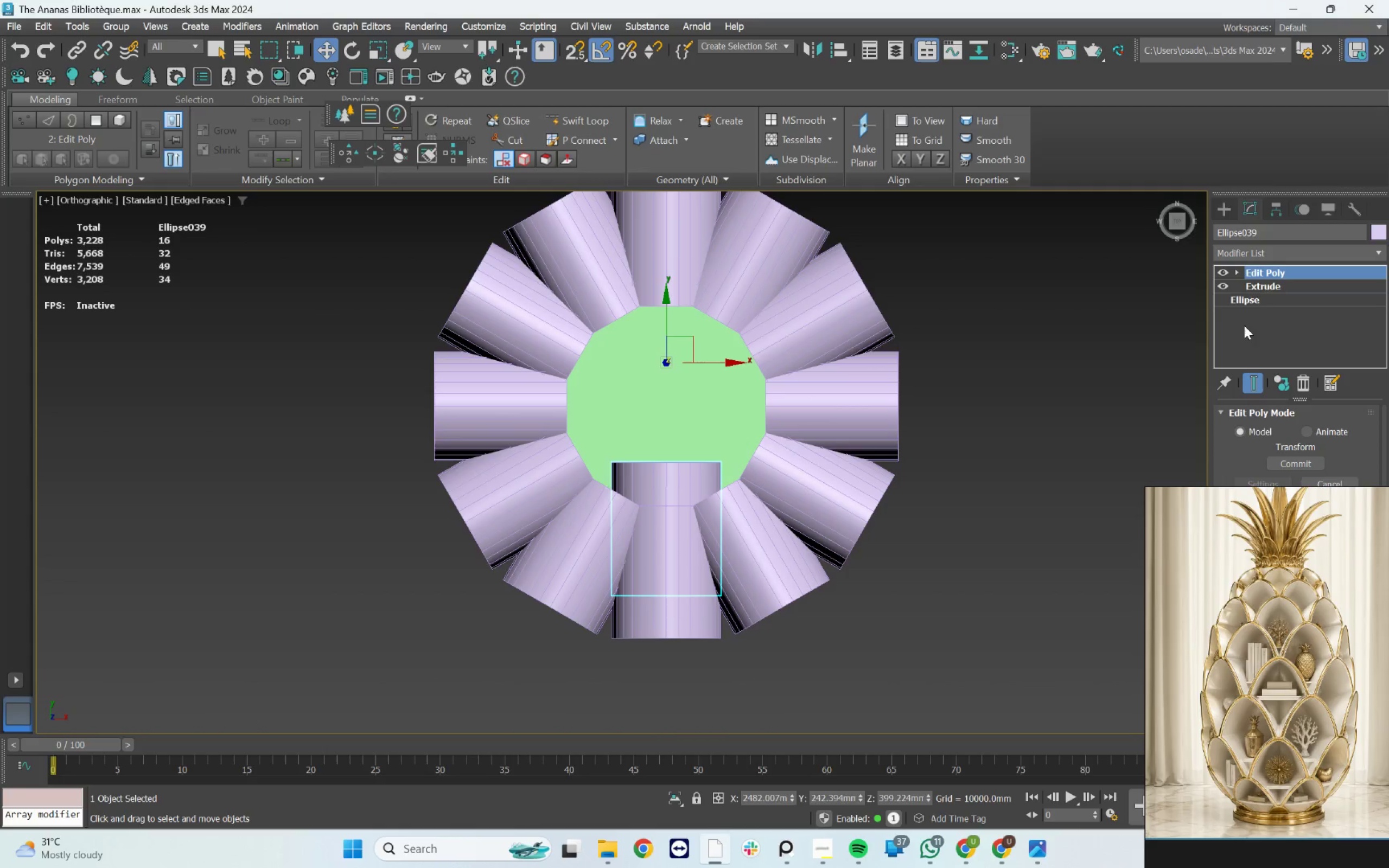 
left_click([1280, 209])
 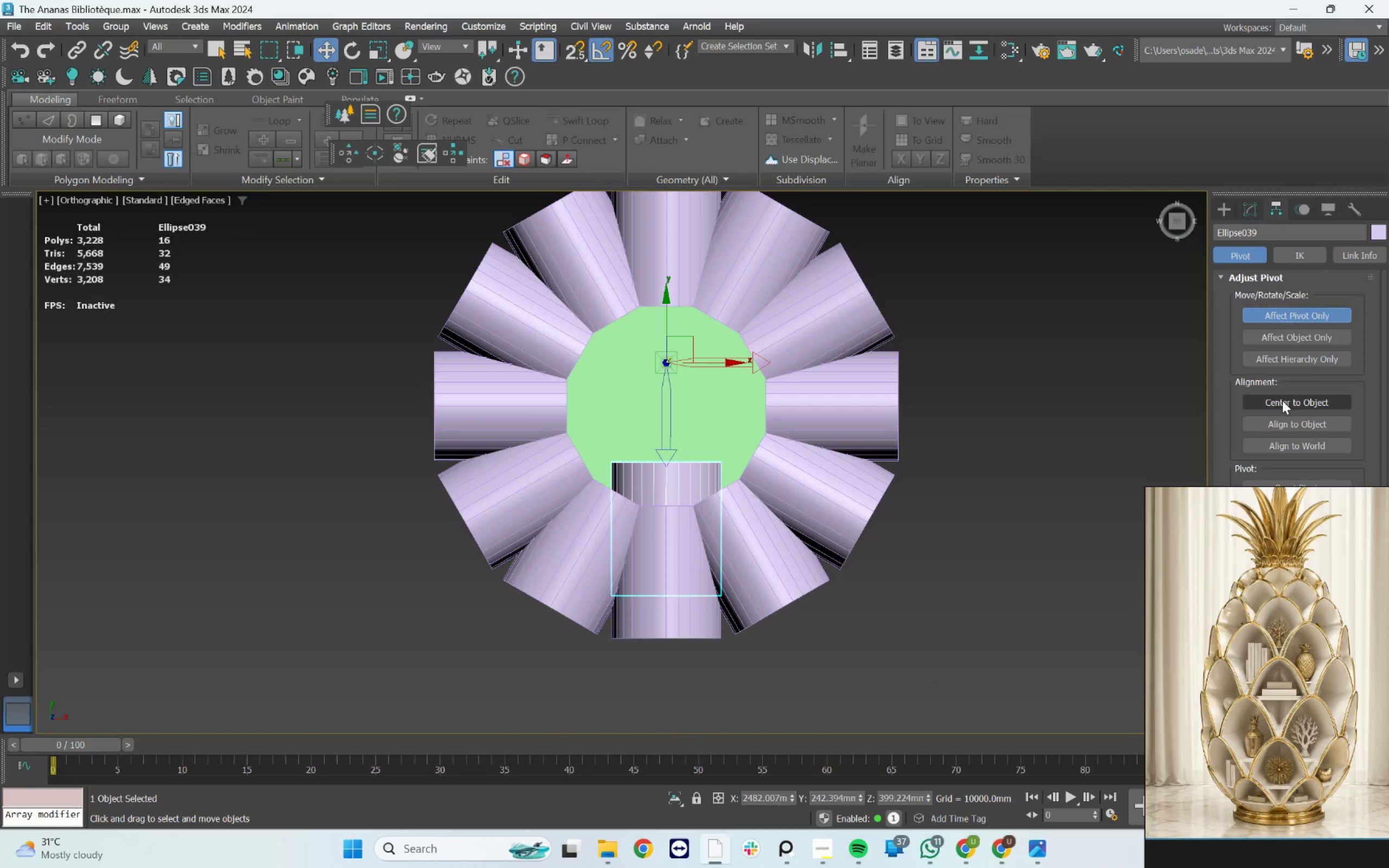 
left_click([1282, 404])
 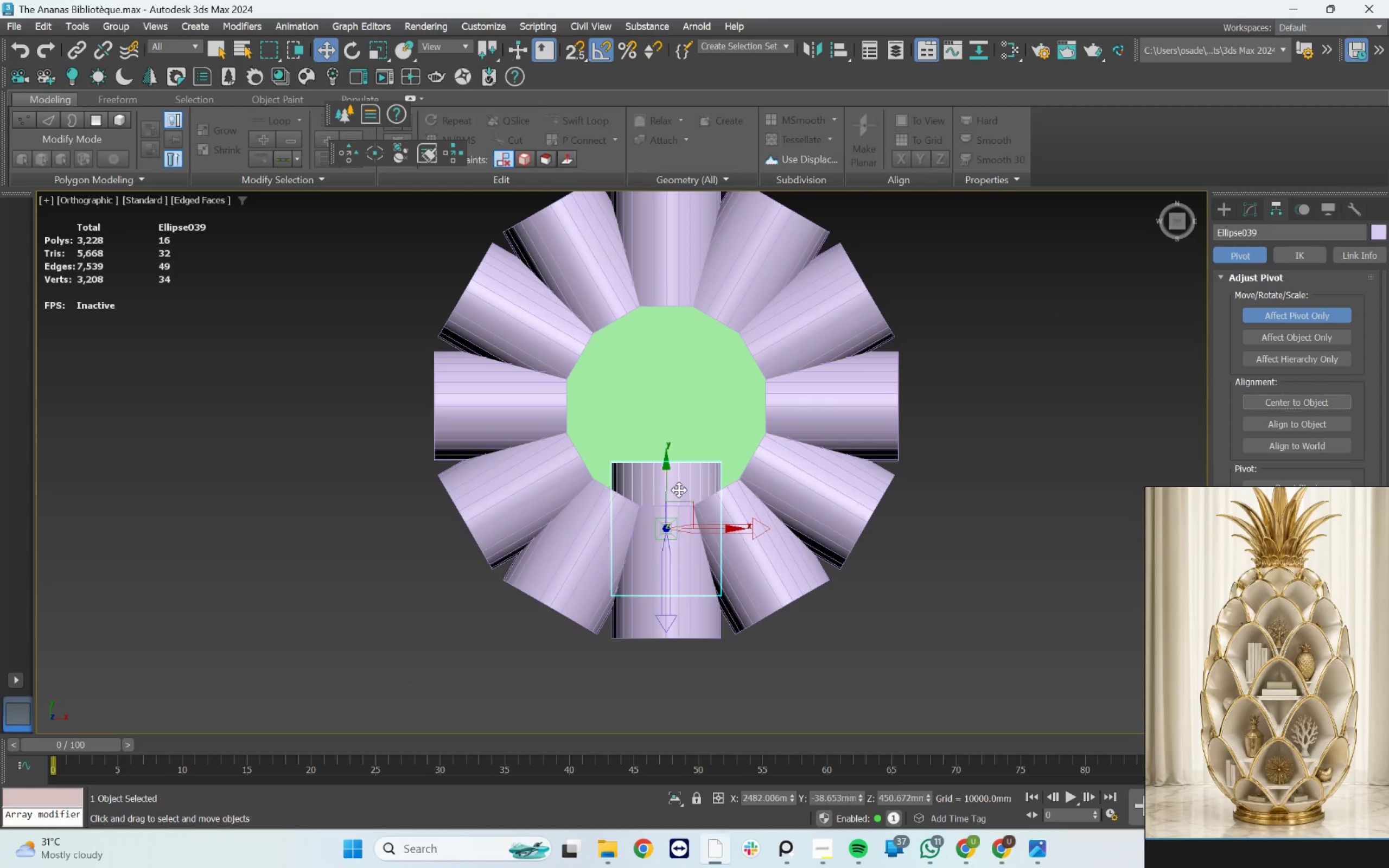 
left_click_drag(start_coordinate=[667, 487], to_coordinate=[486, 405])
 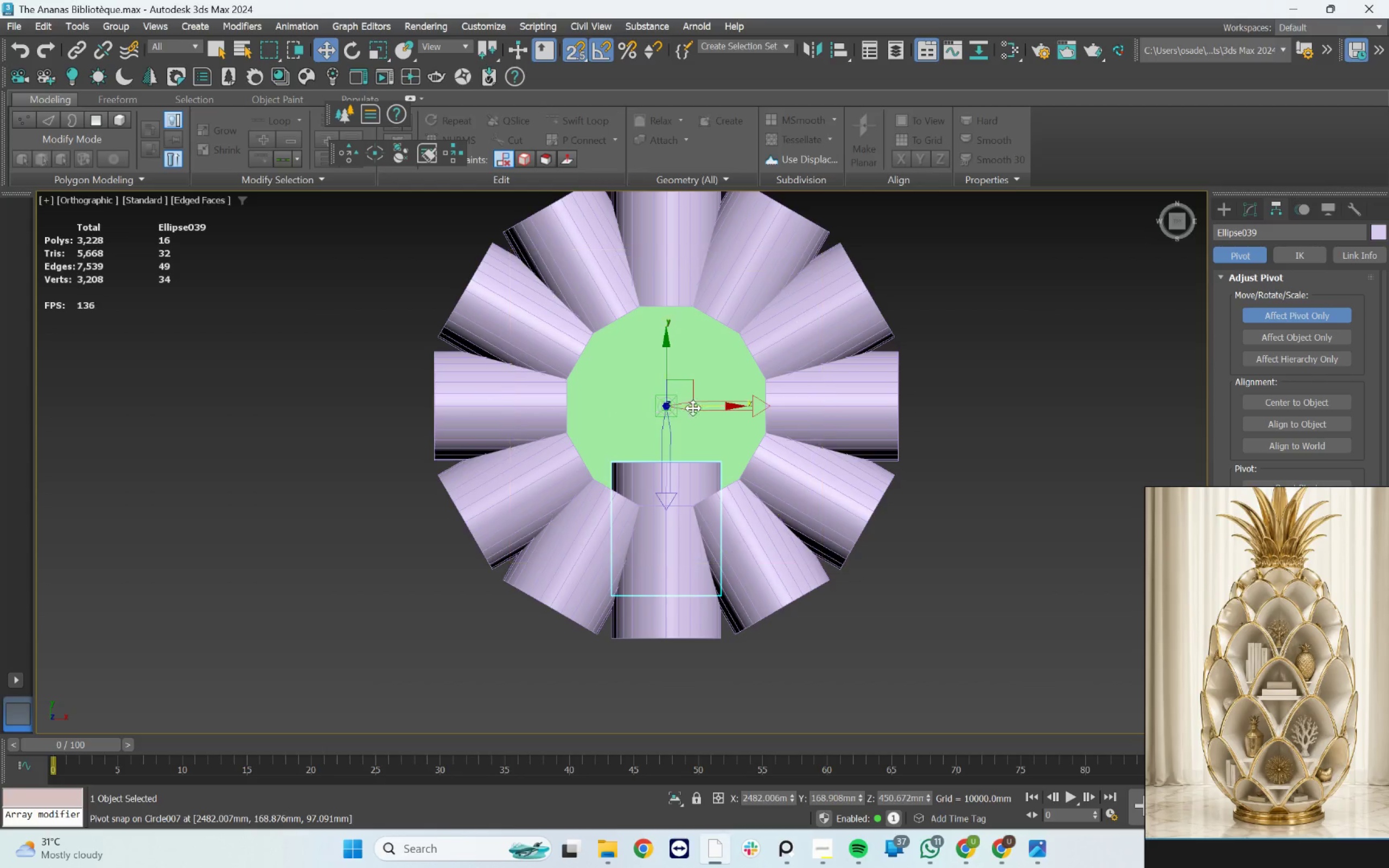 
key(S)
 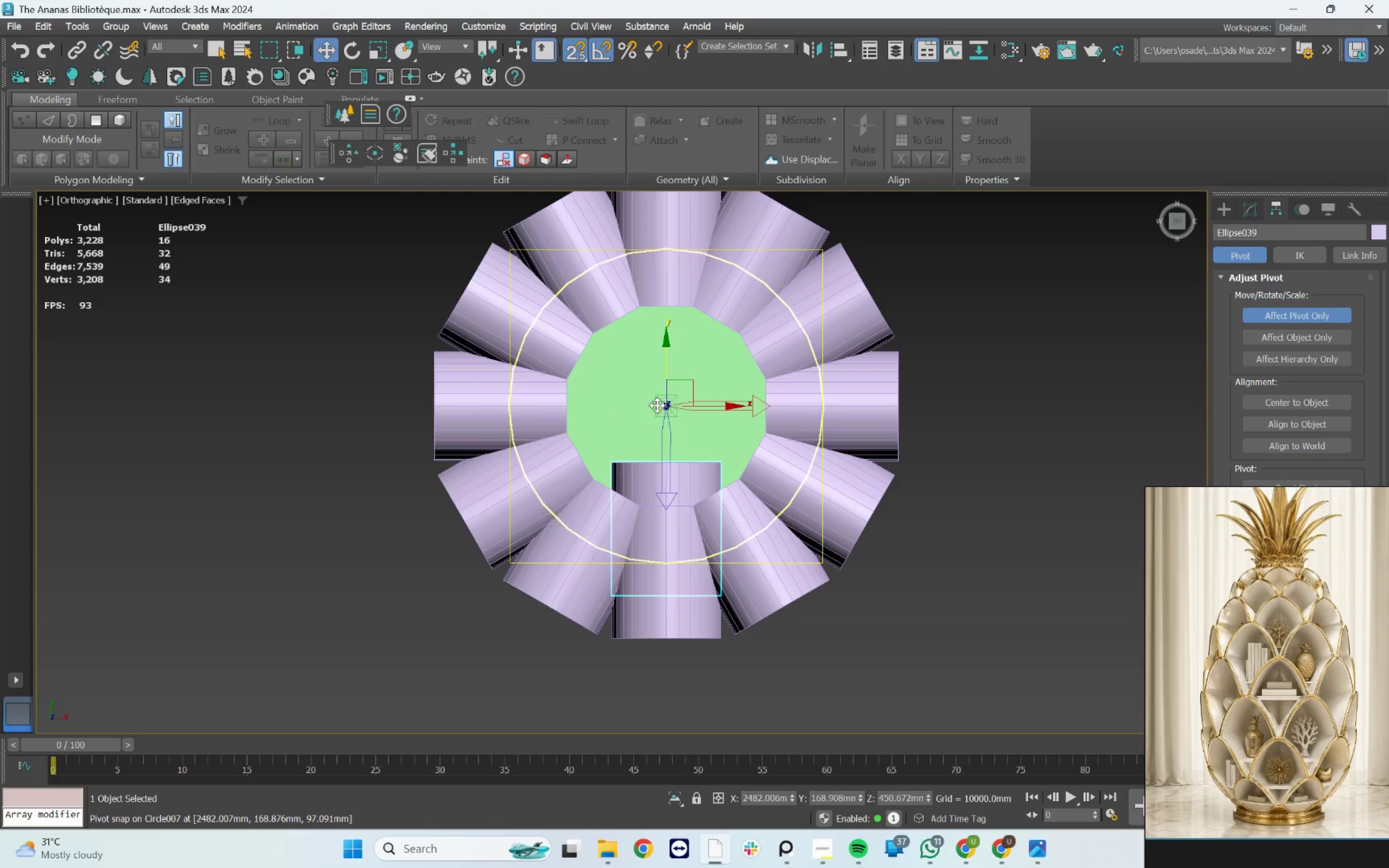 
left_click_drag(start_coordinate=[703, 409], to_coordinate=[667, 288])
 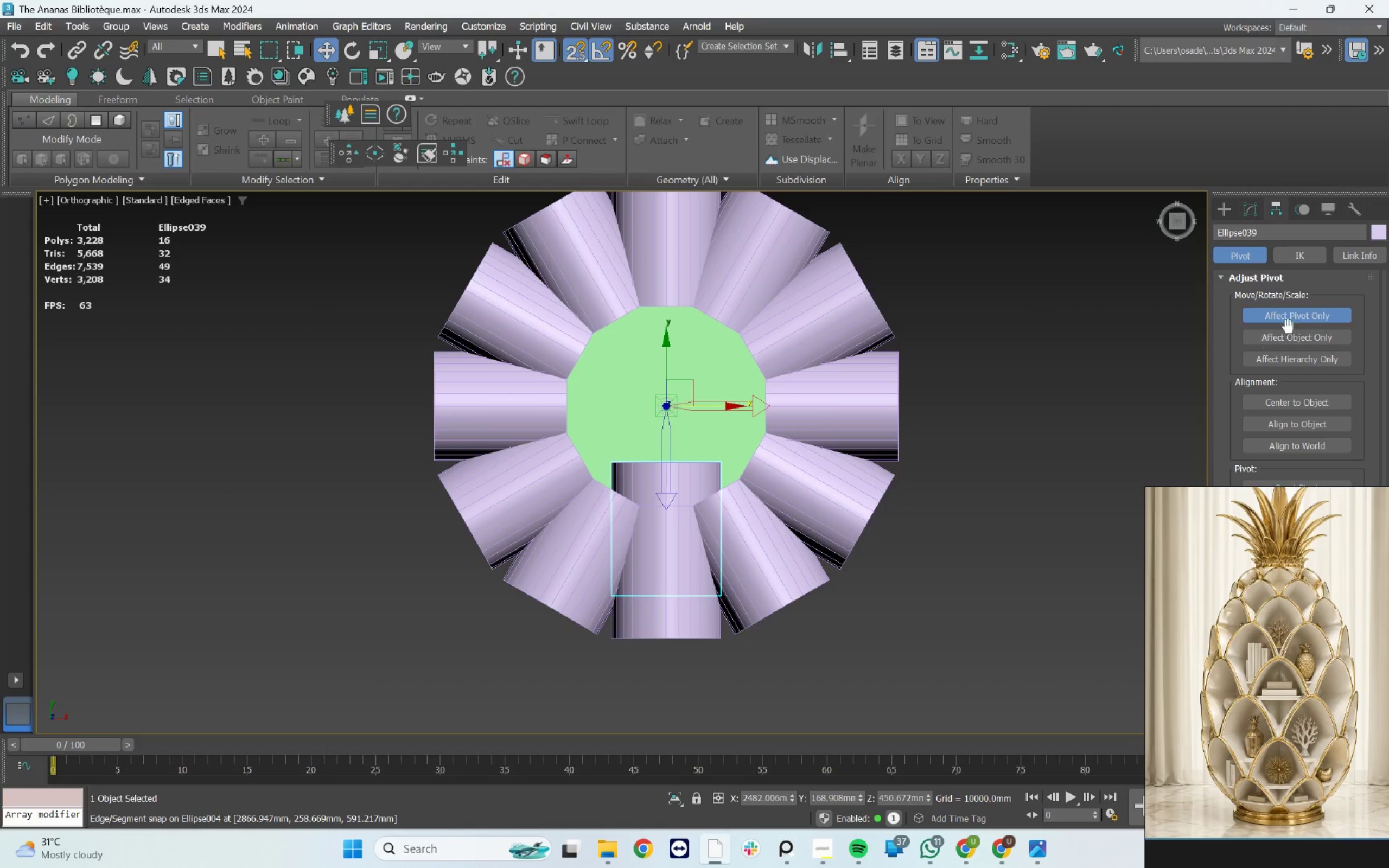 
left_click([1294, 317])
 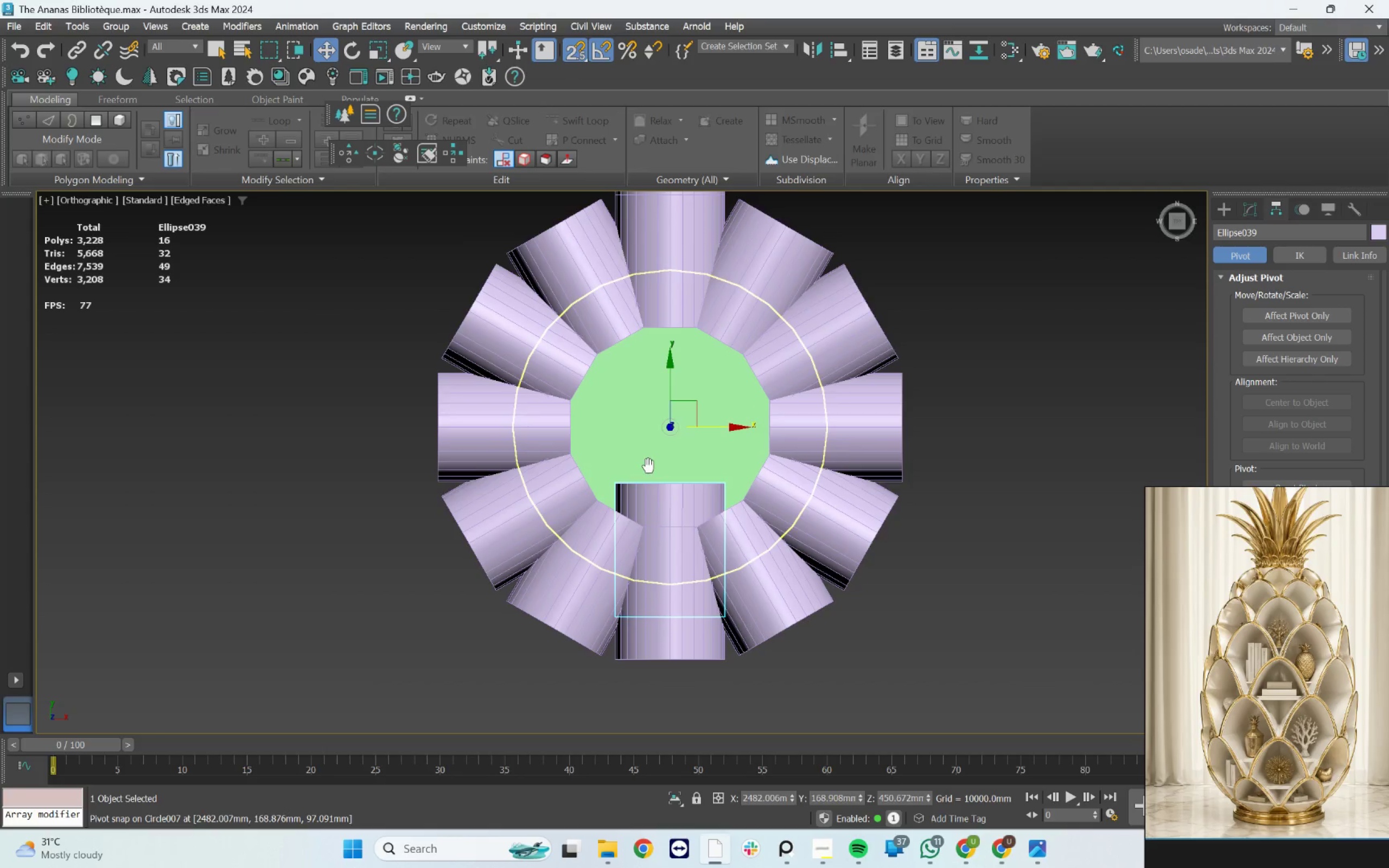 
key(E)
 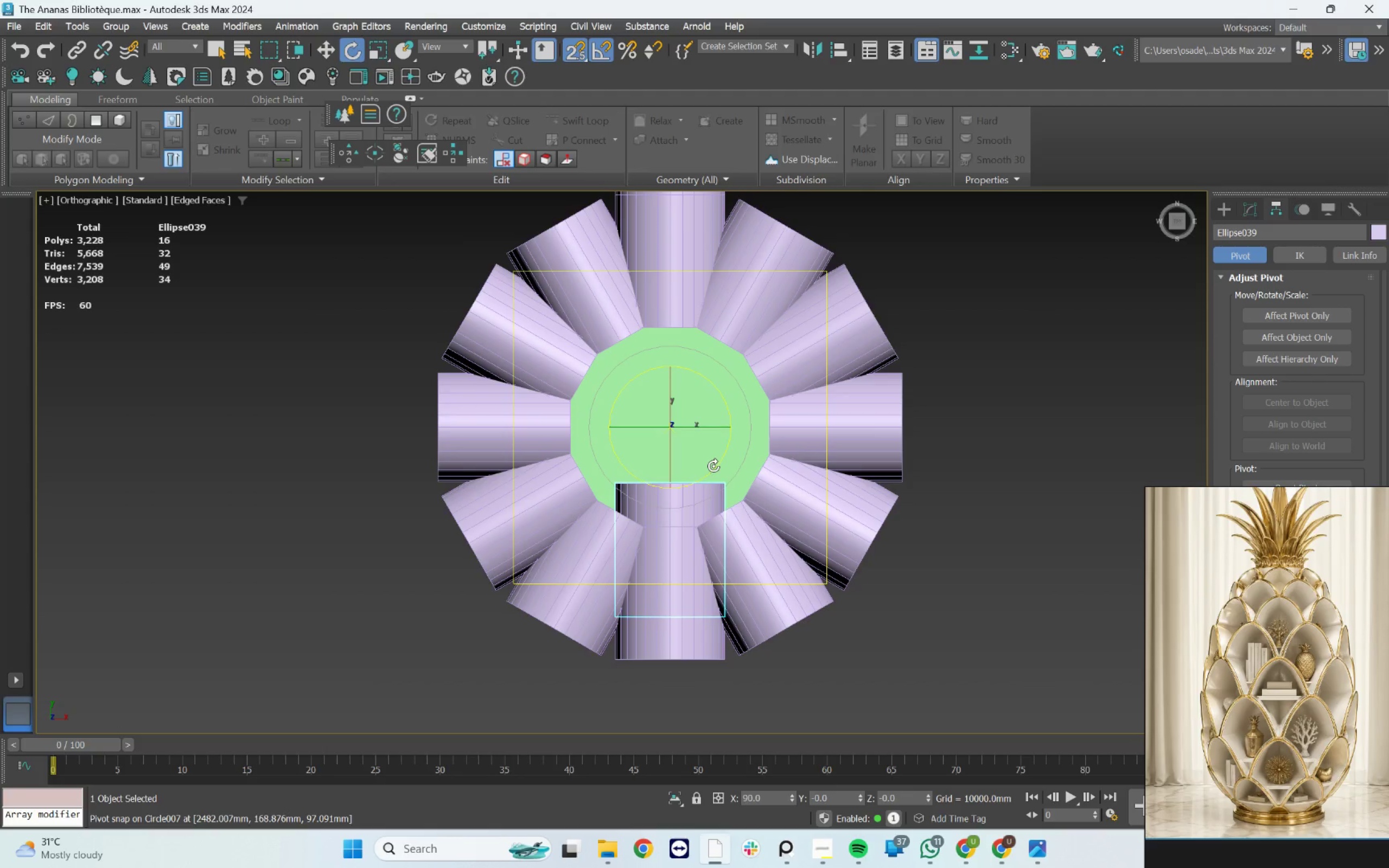 
hold_key(key=ShiftLeft, duration=2.04)
left_click_drag(start_coordinate=[716, 465], to_coordinate=[739, 455])
 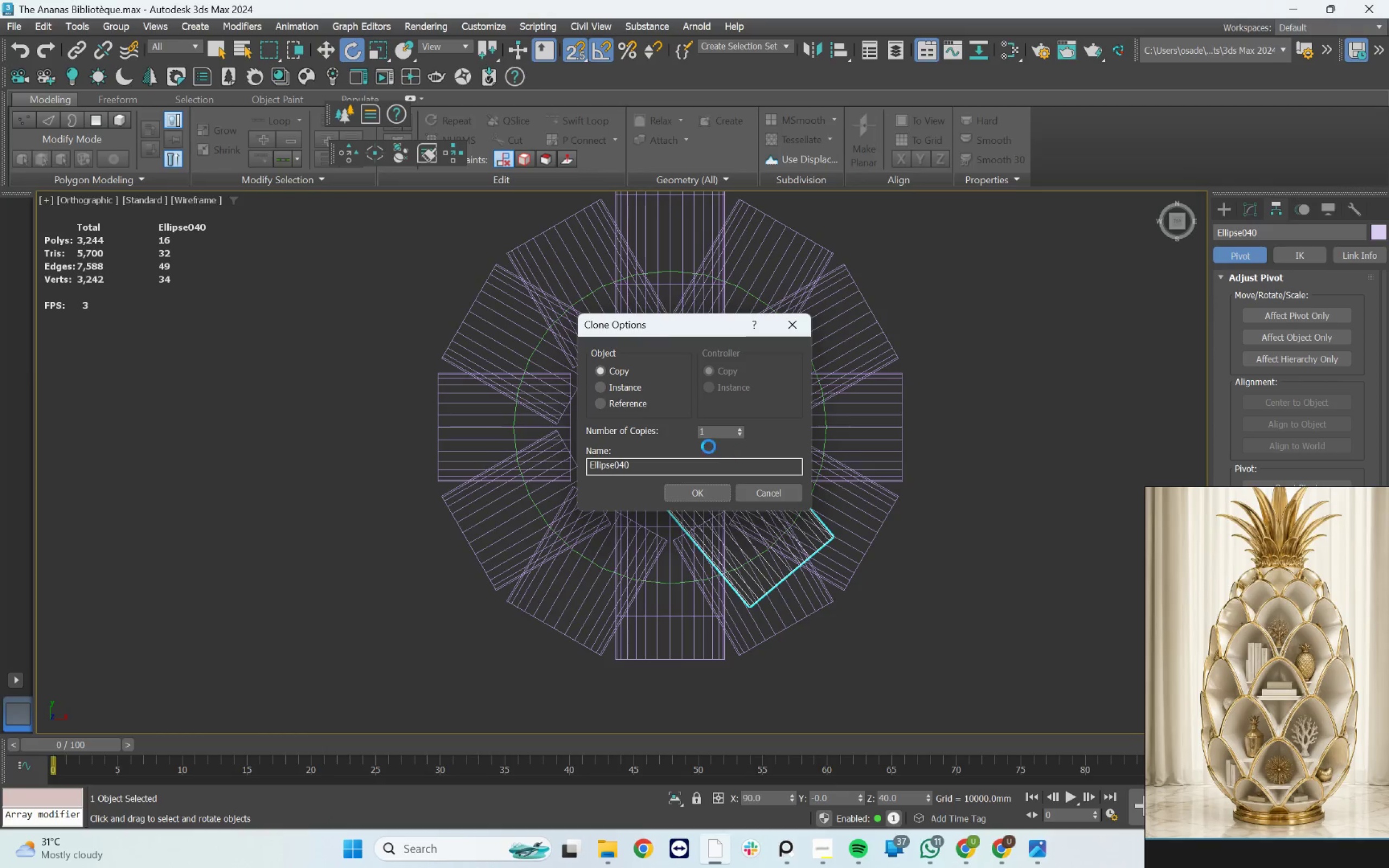 
key(F3)
 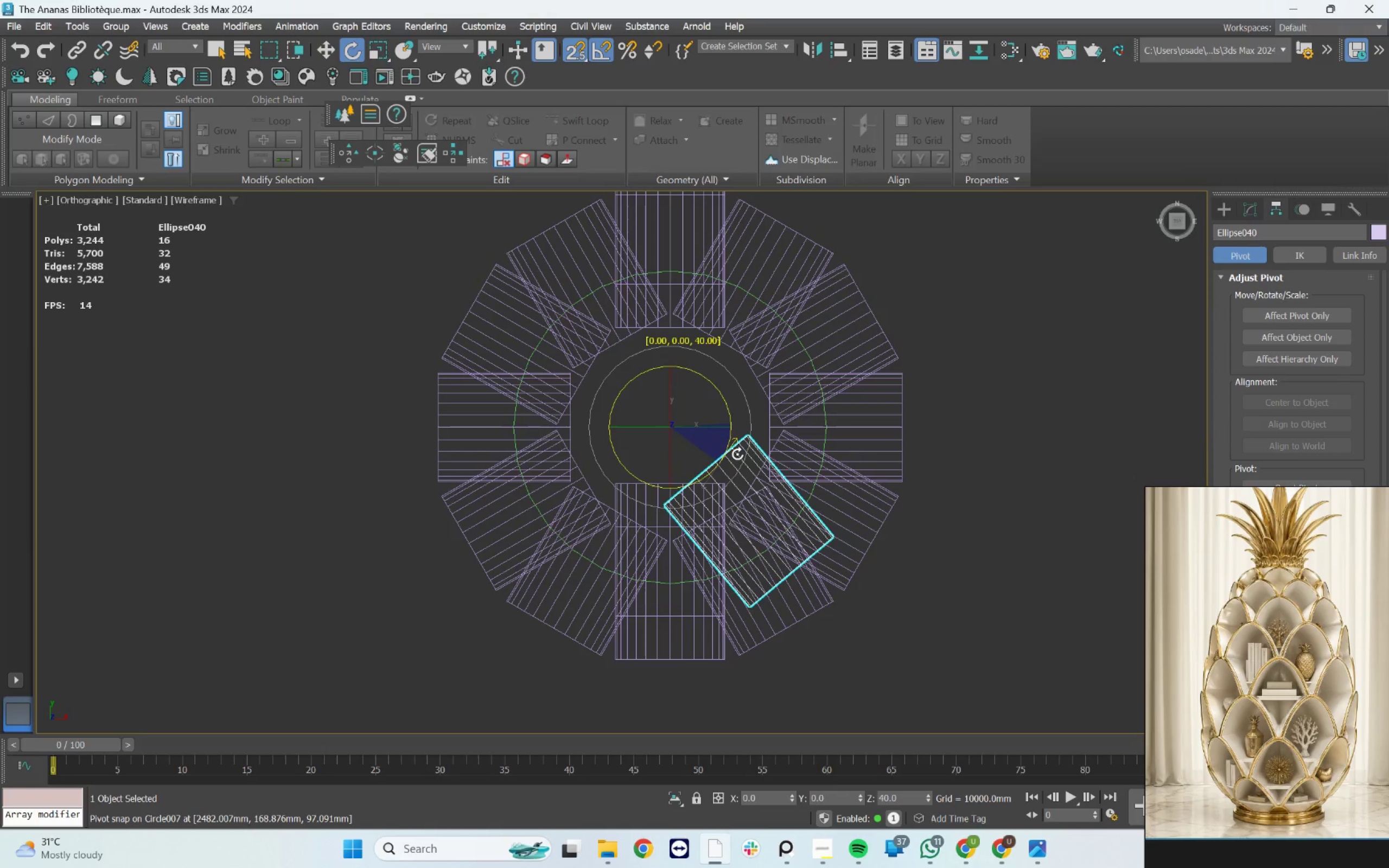 
left_click_drag(start_coordinate=[705, 429], to_coordinate=[694, 426])
 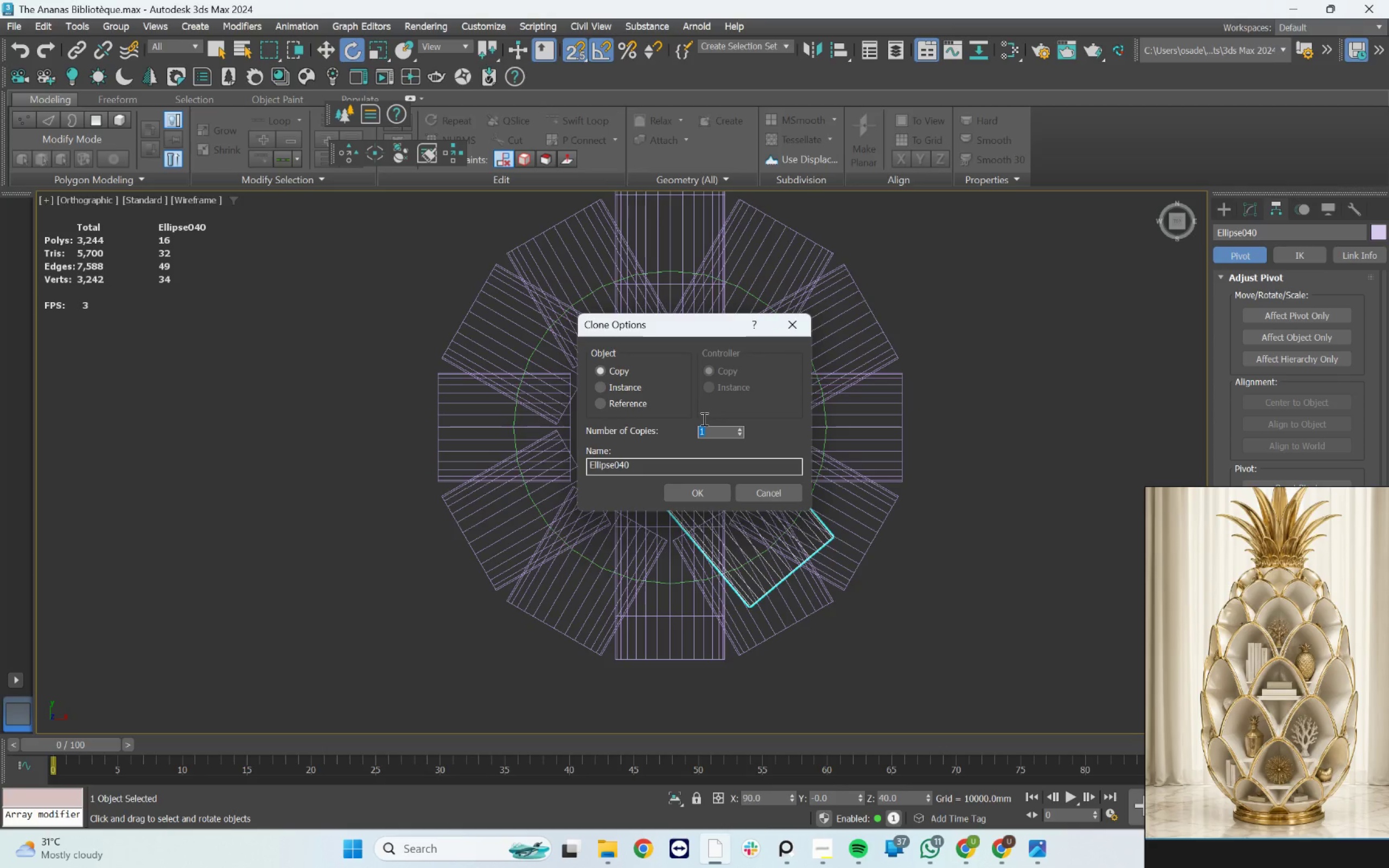 
key(6)
 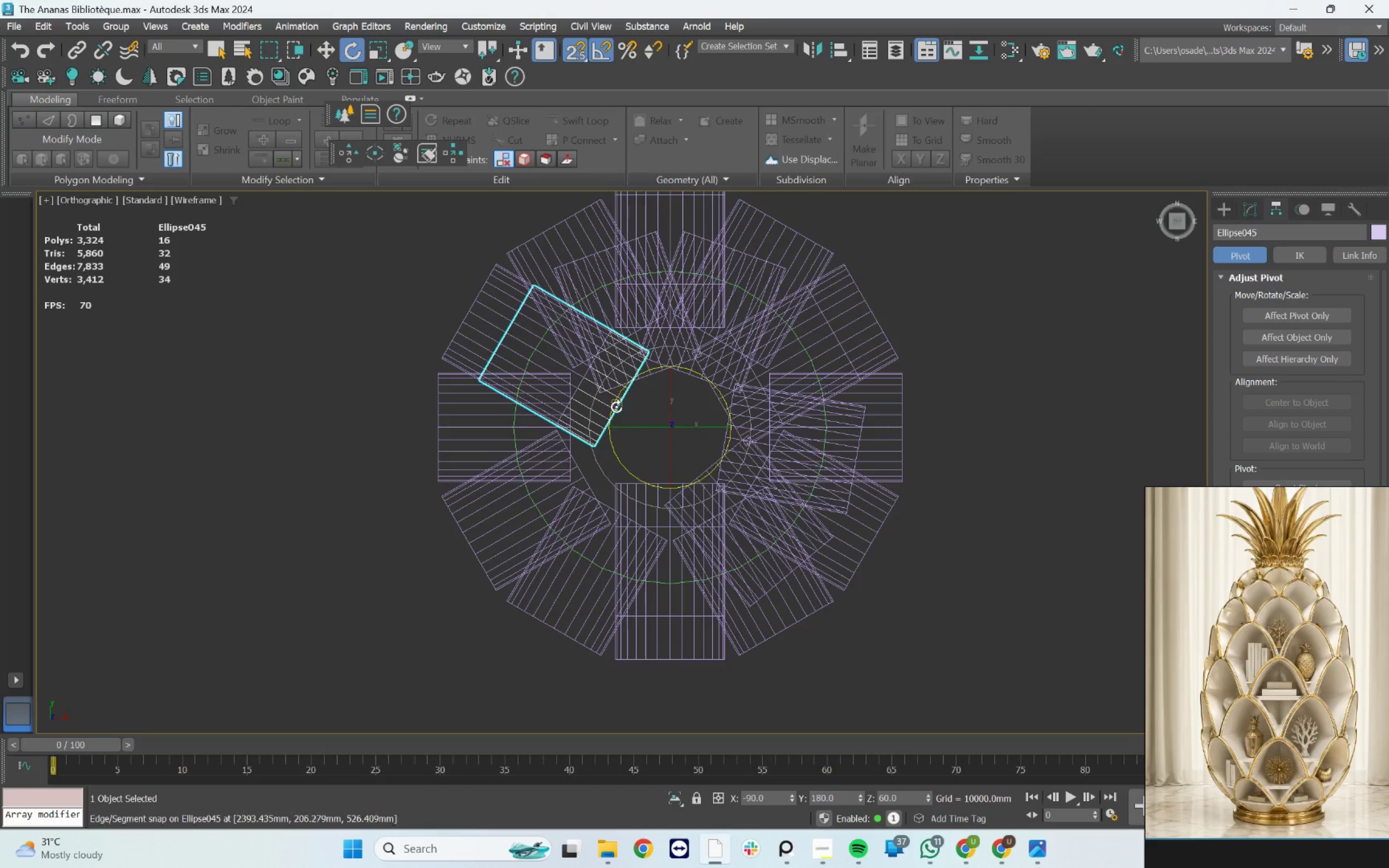 
hold_key(key=AltLeft, duration=0.81)
 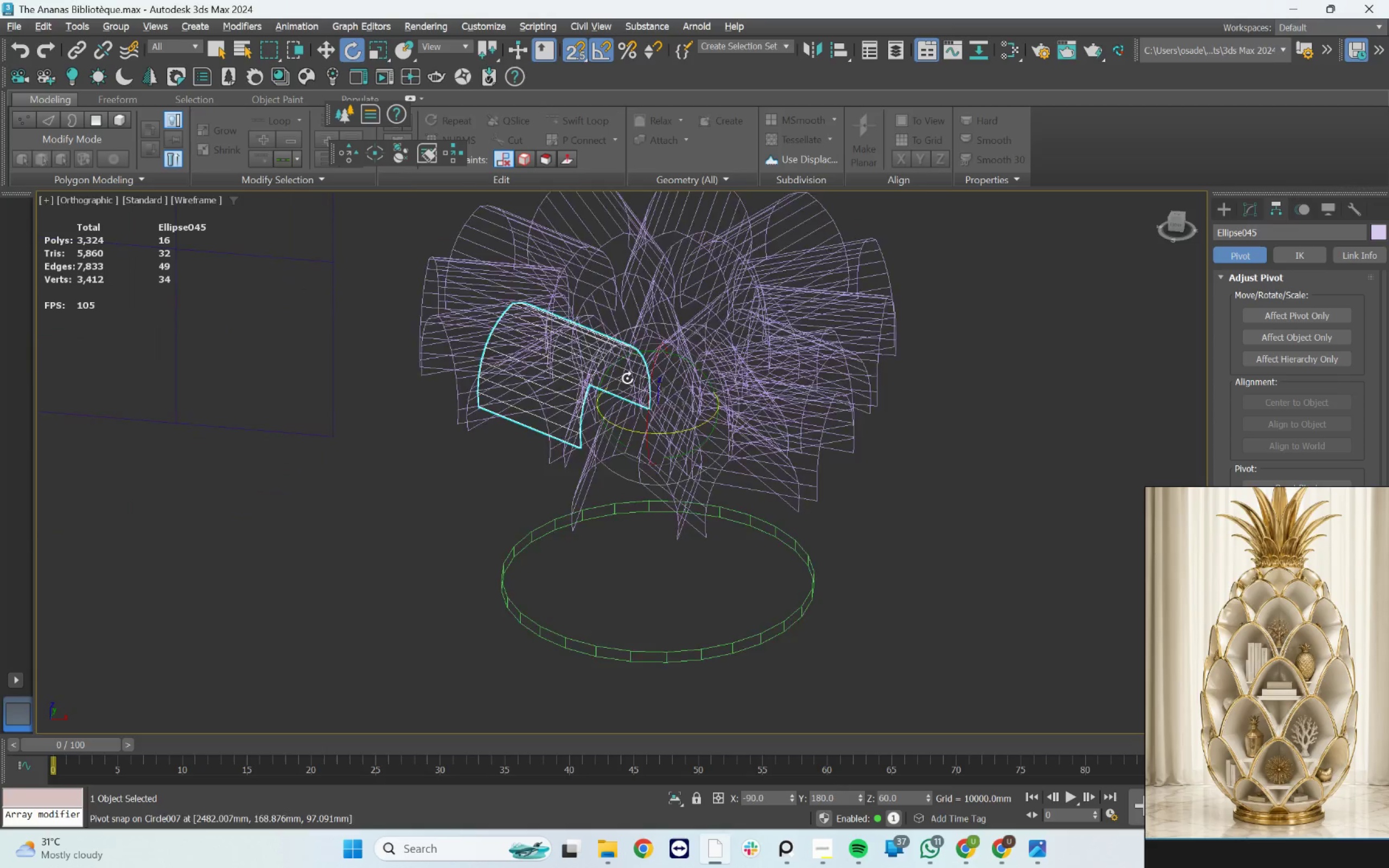 
key(F3)
 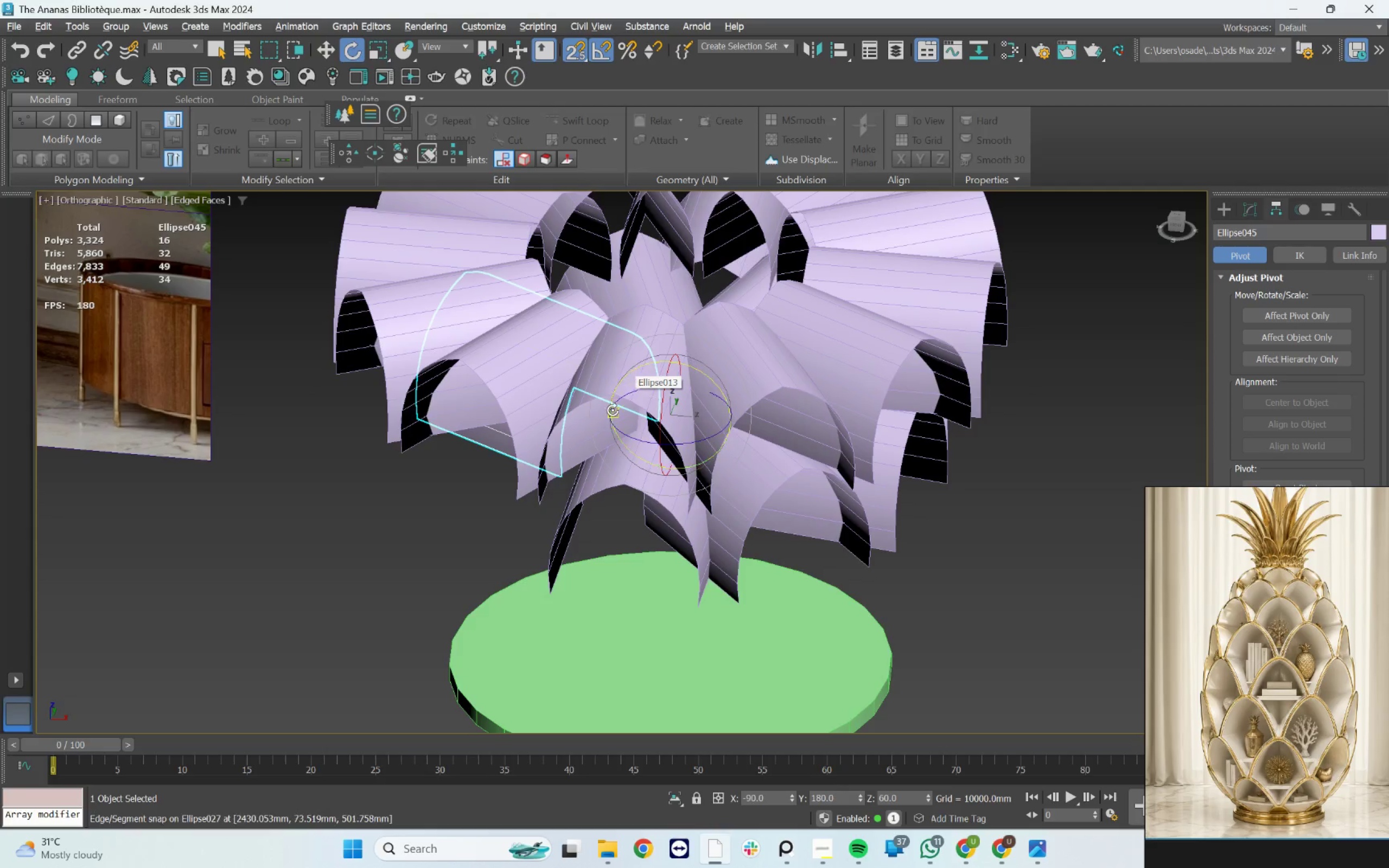 
scroll: coordinate [627, 378], scroll_direction: up, amount: 1.0
 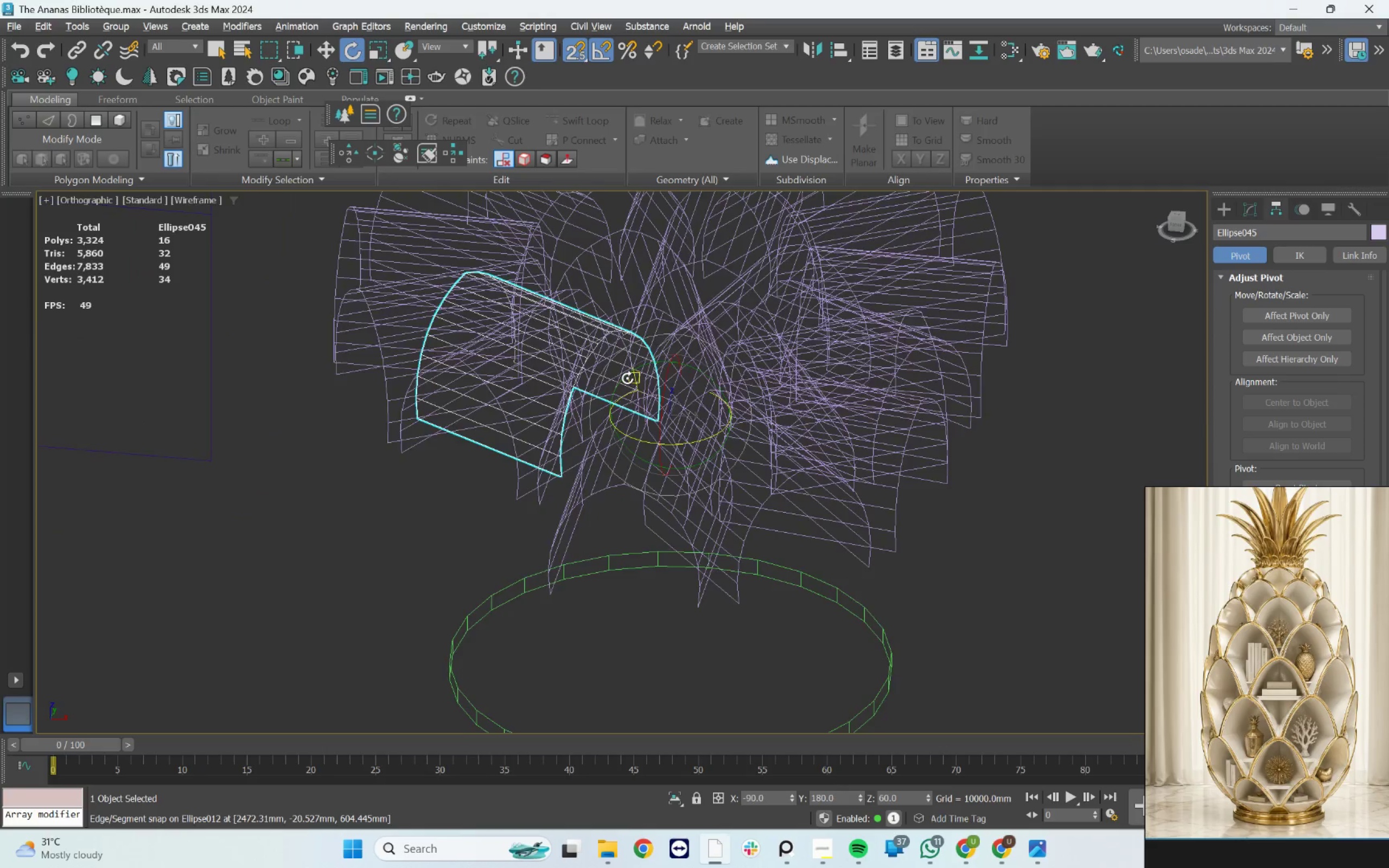 
hold_key(key=AltLeft, duration=1.53)
 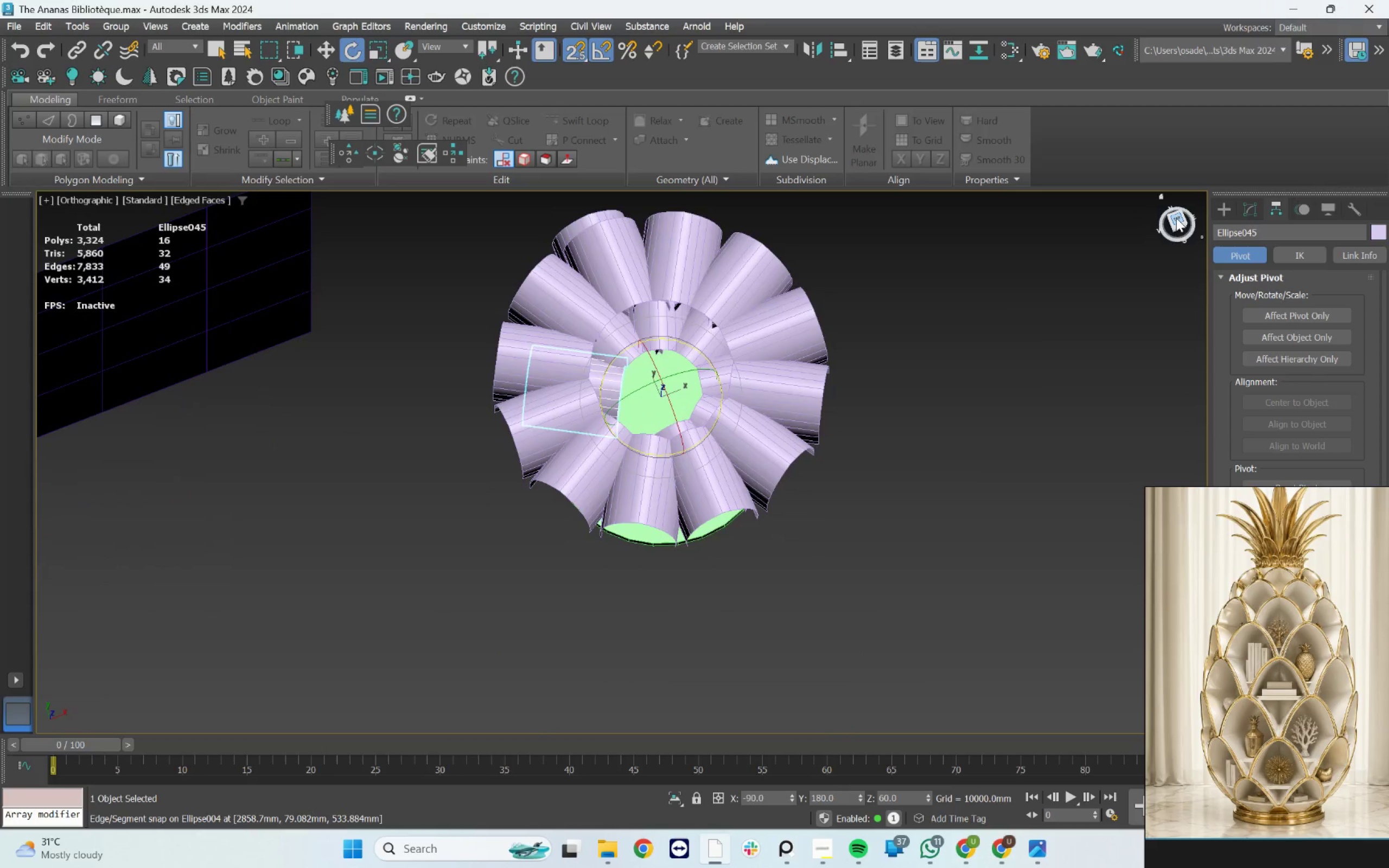 
scroll: coordinate [613, 410], scroll_direction: down, amount: 2.0
 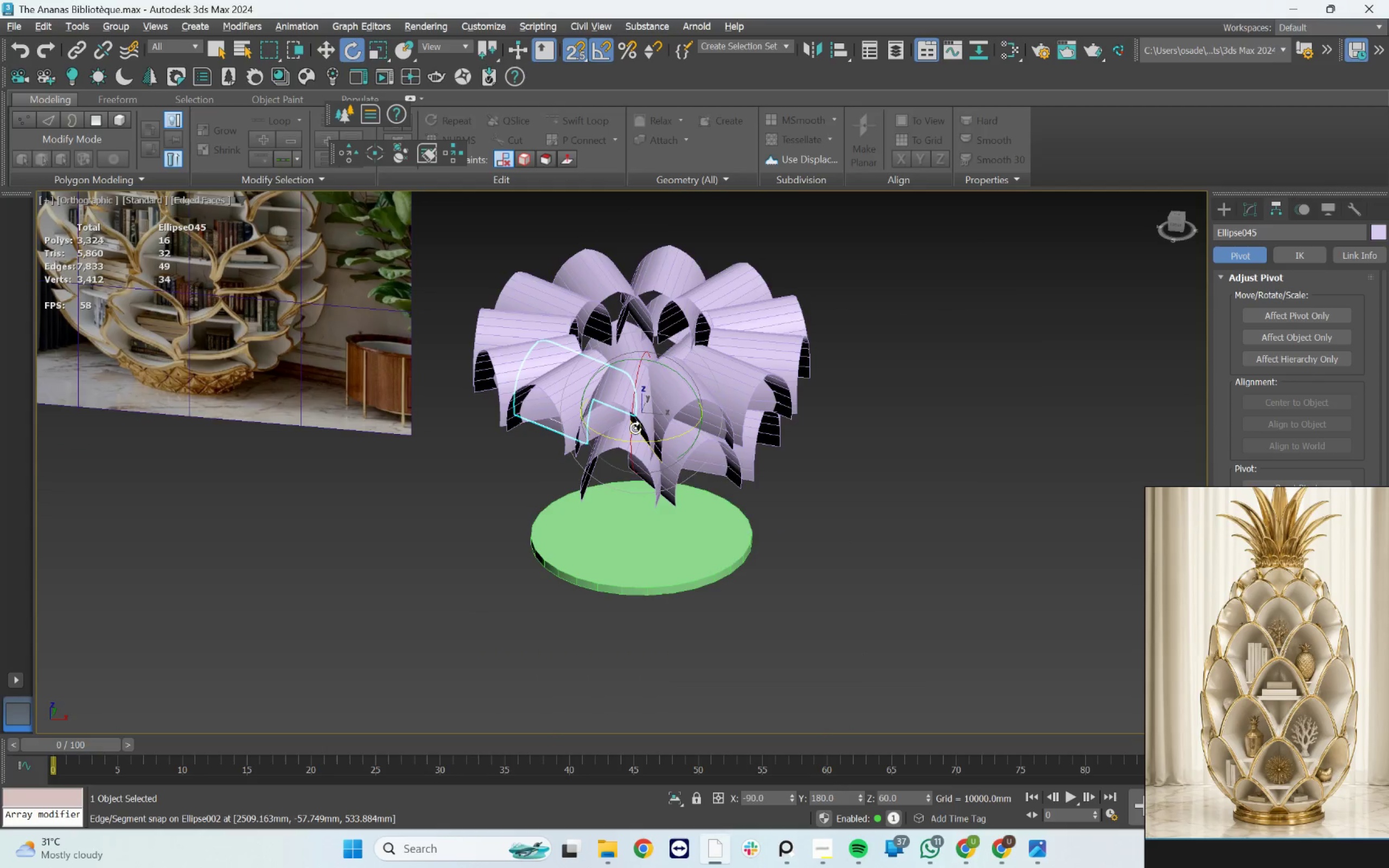 
left_click([1176, 218])
 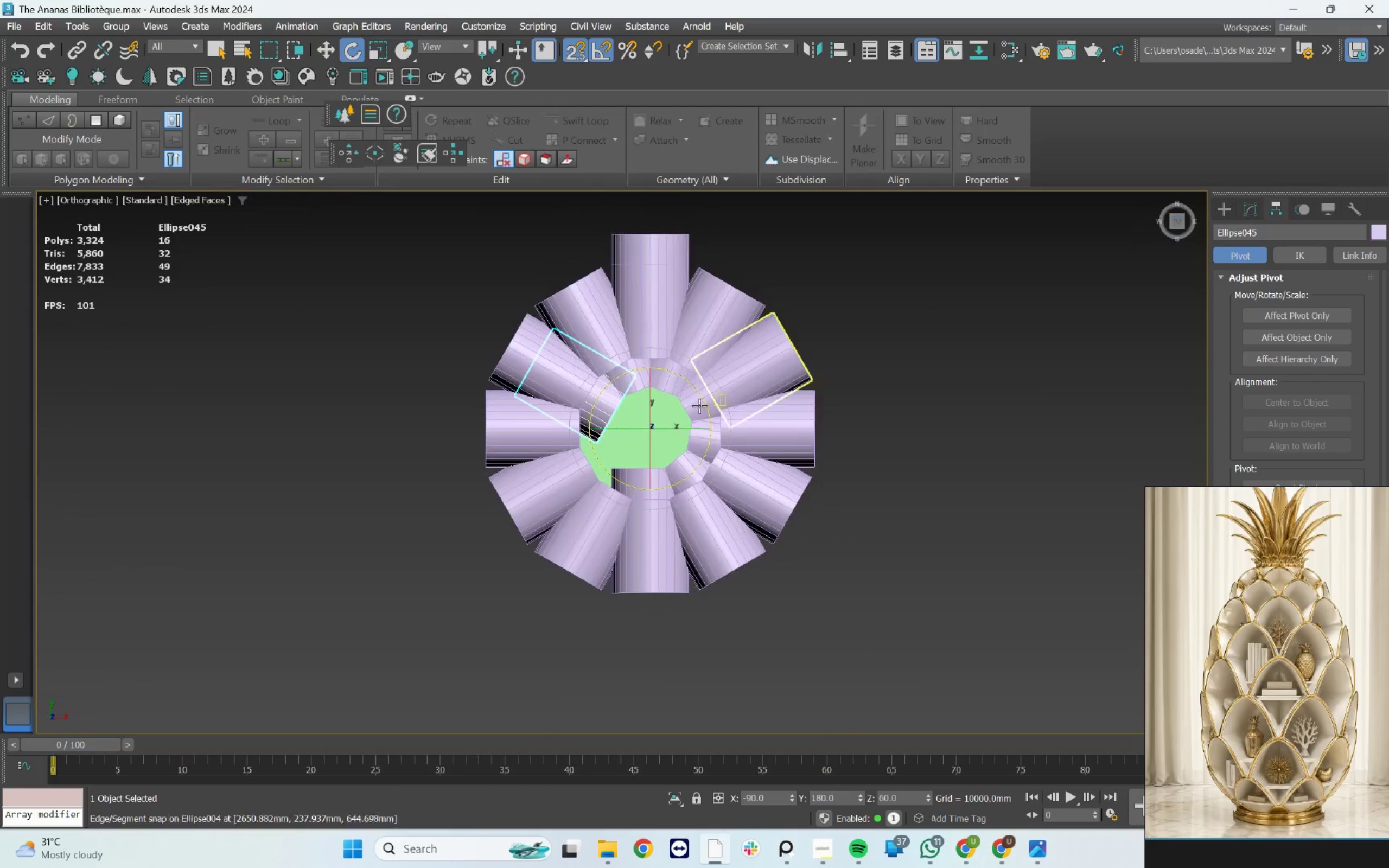 
scroll: coordinate [629, 427], scroll_direction: up, amount: 1.0
 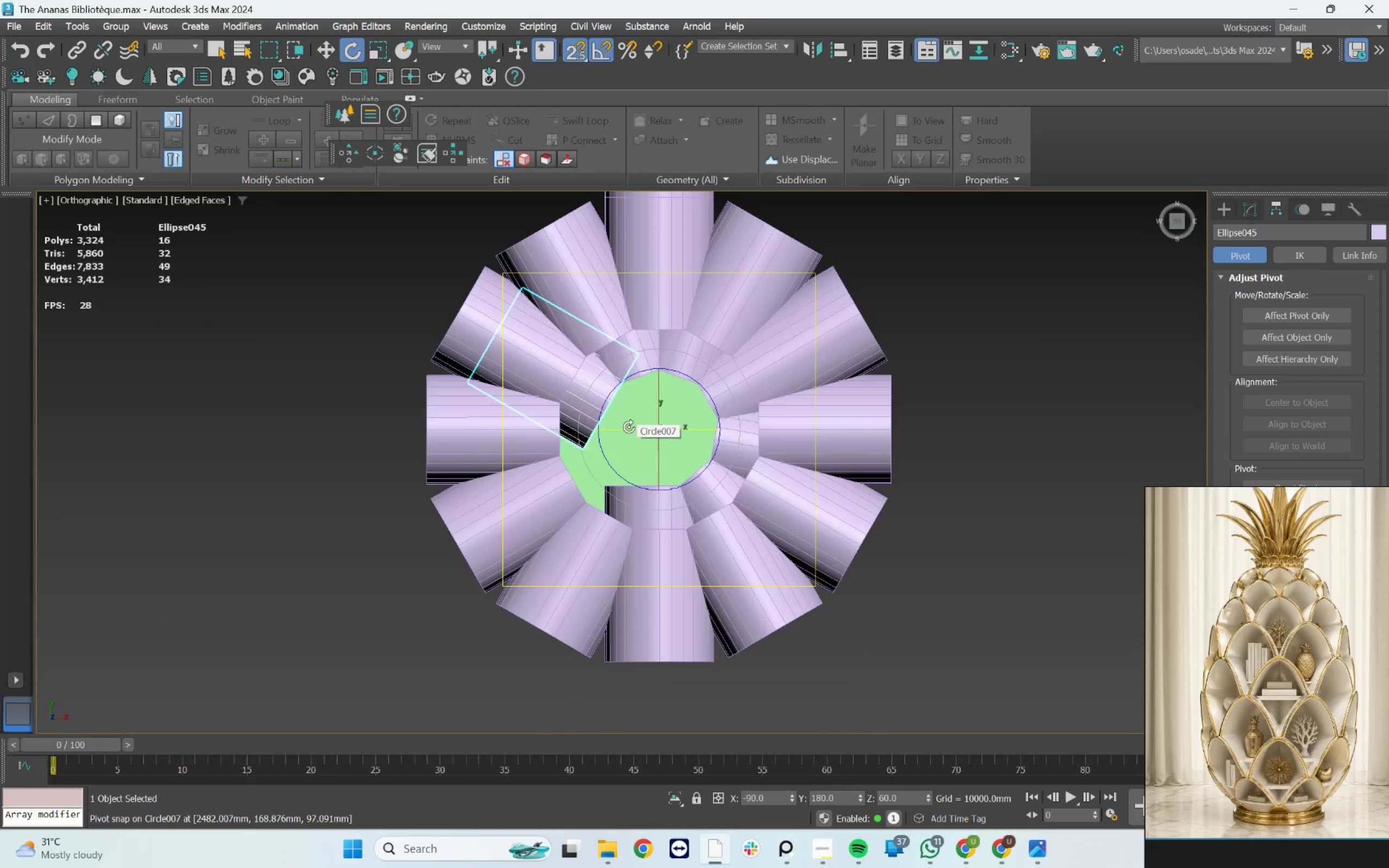 
key(F3)
 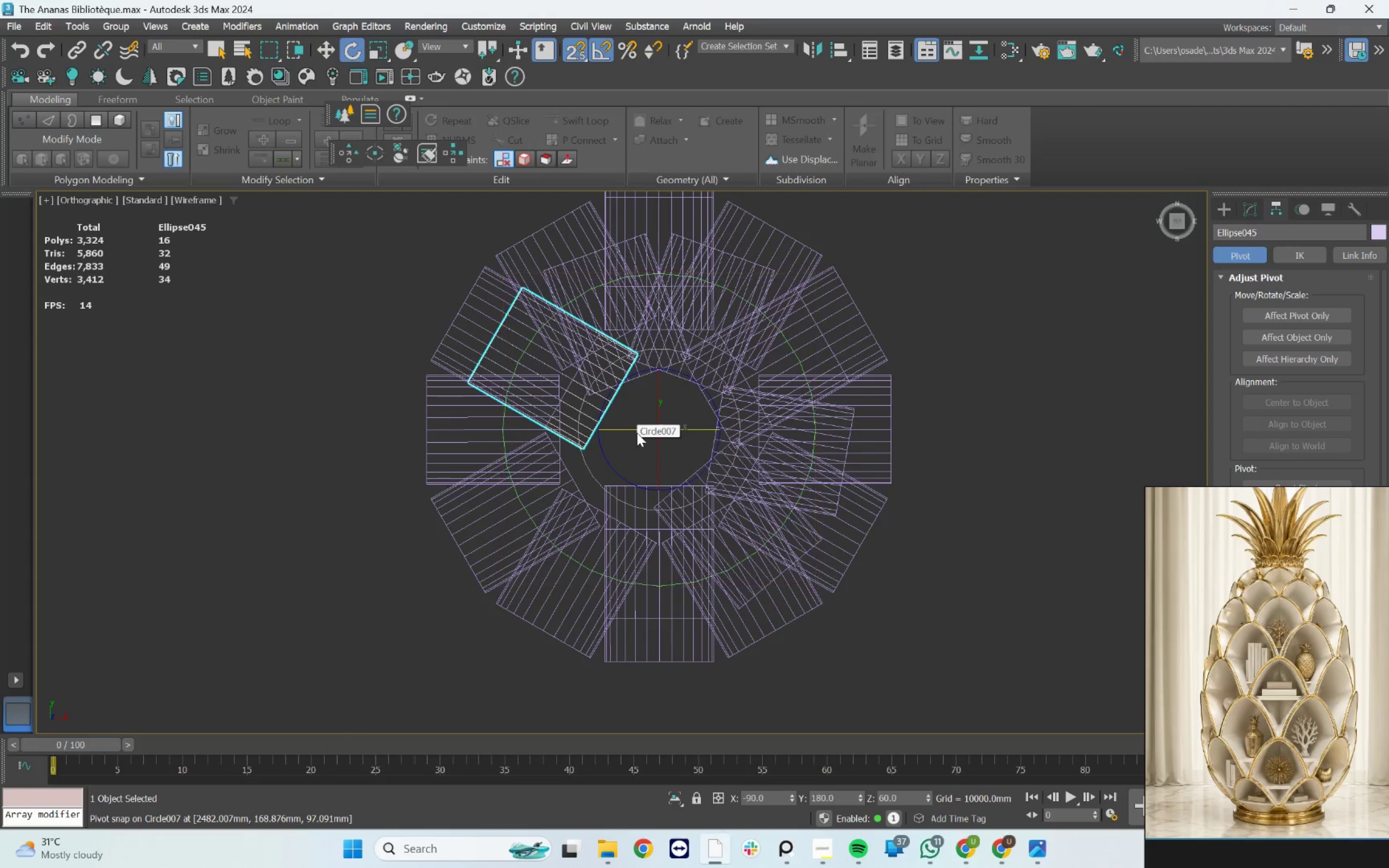 
scroll: coordinate [637, 433], scroll_direction: up, amount: 1.0
 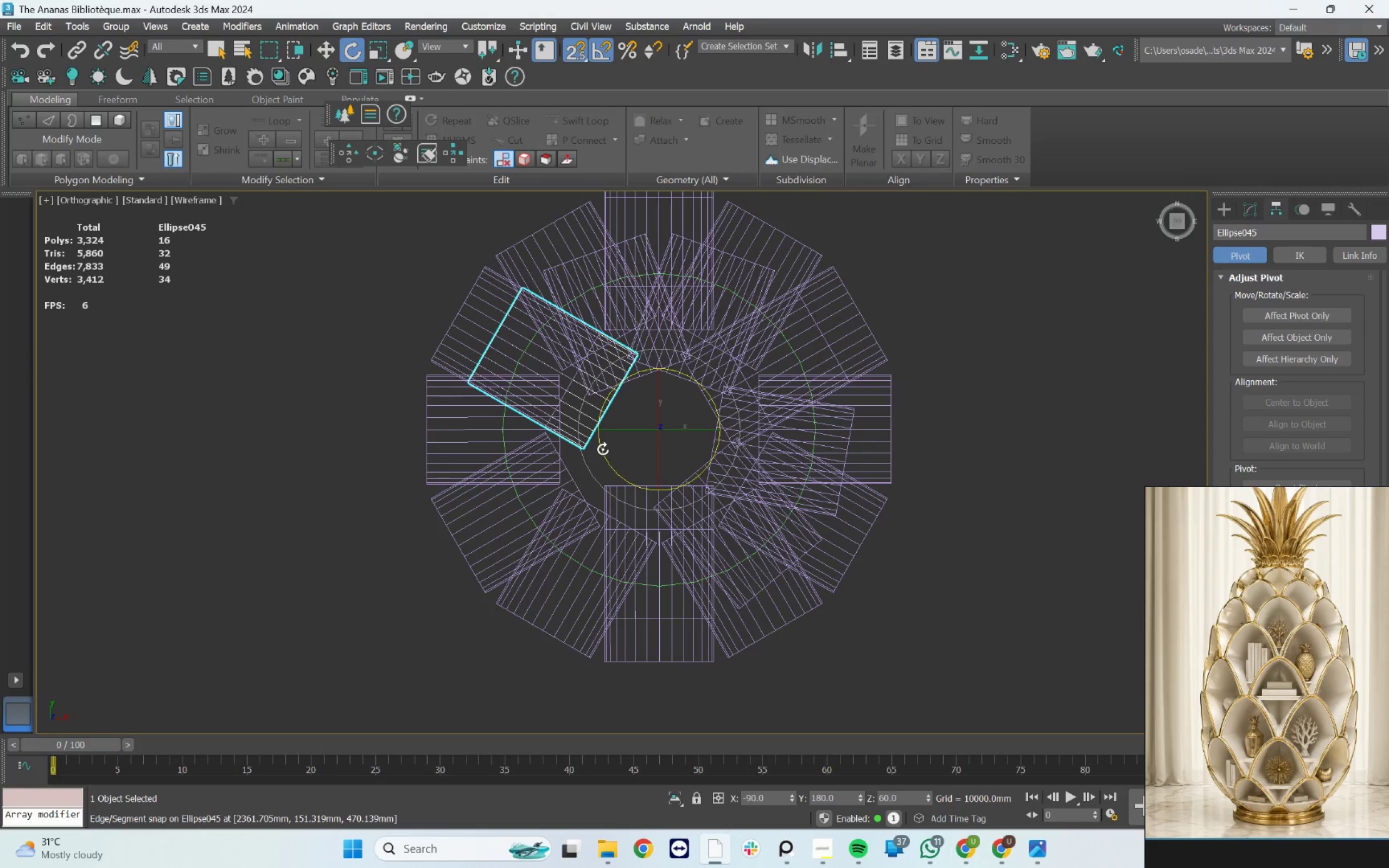 
hold_key(key=ShiftLeft, duration=0.69)
left_click_drag(start_coordinate=[603, 449], to_coordinate=[617, 467])
 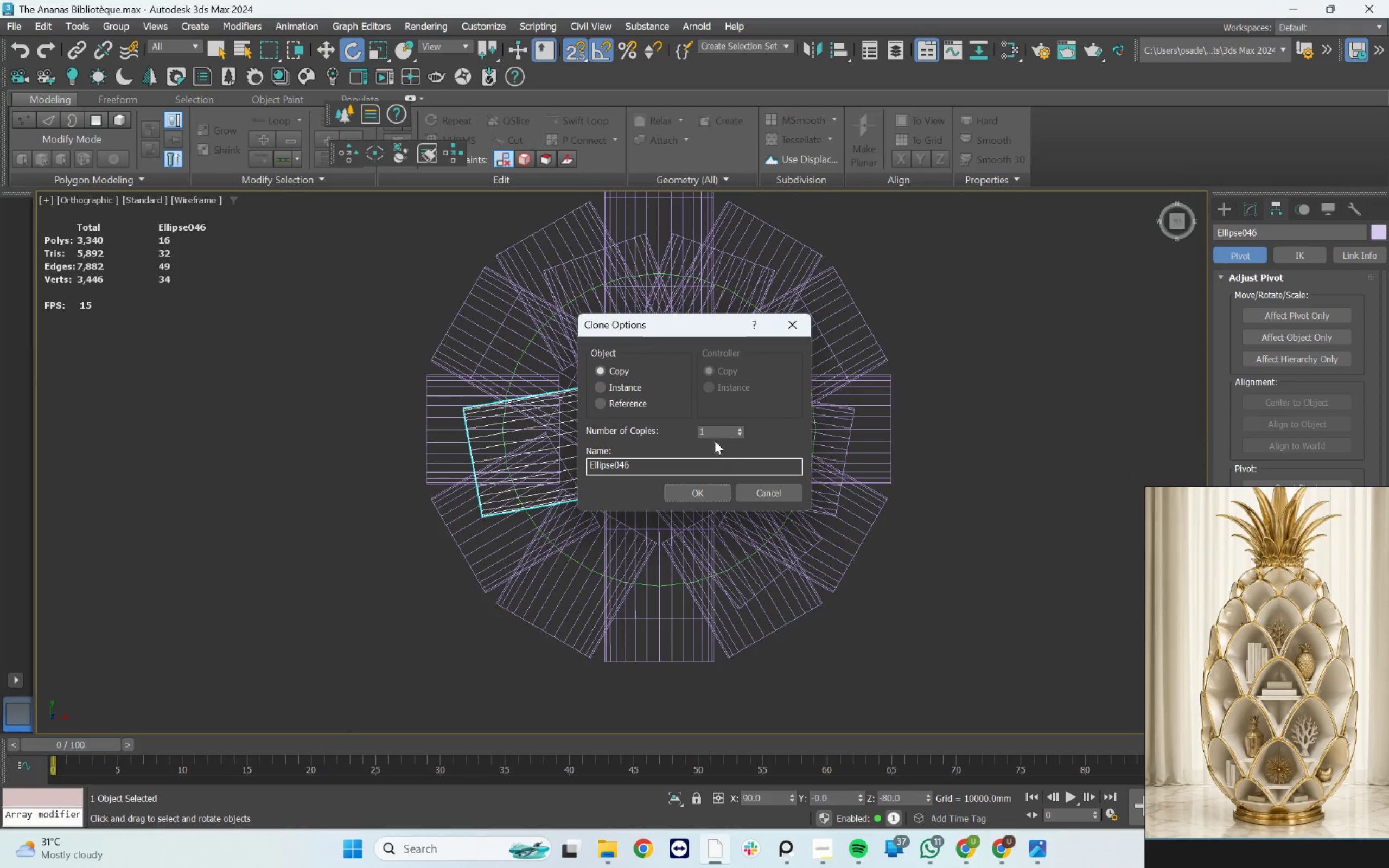 
left_click_drag(start_coordinate=[715, 431], to_coordinate=[643, 429])
 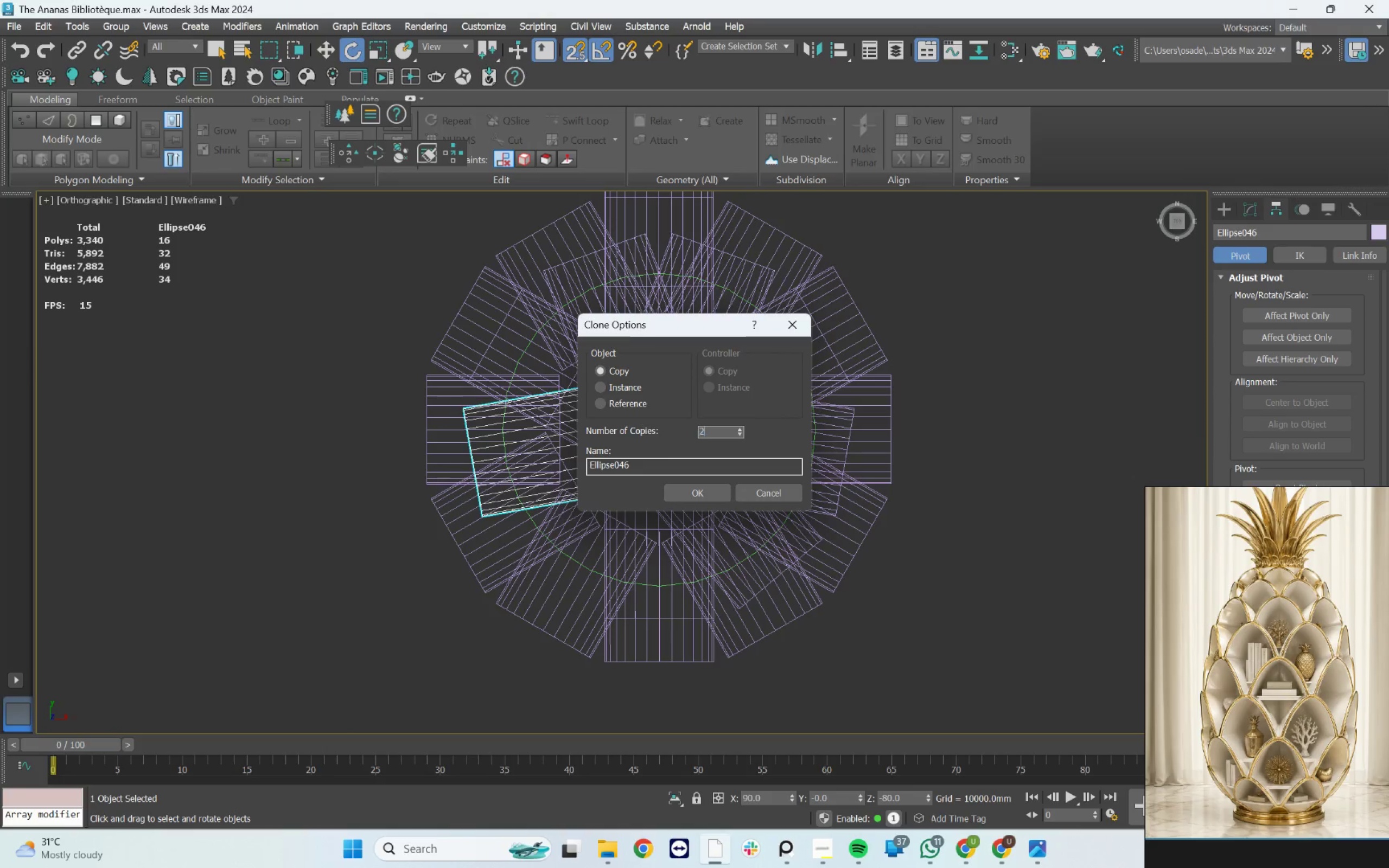 
key(2)
 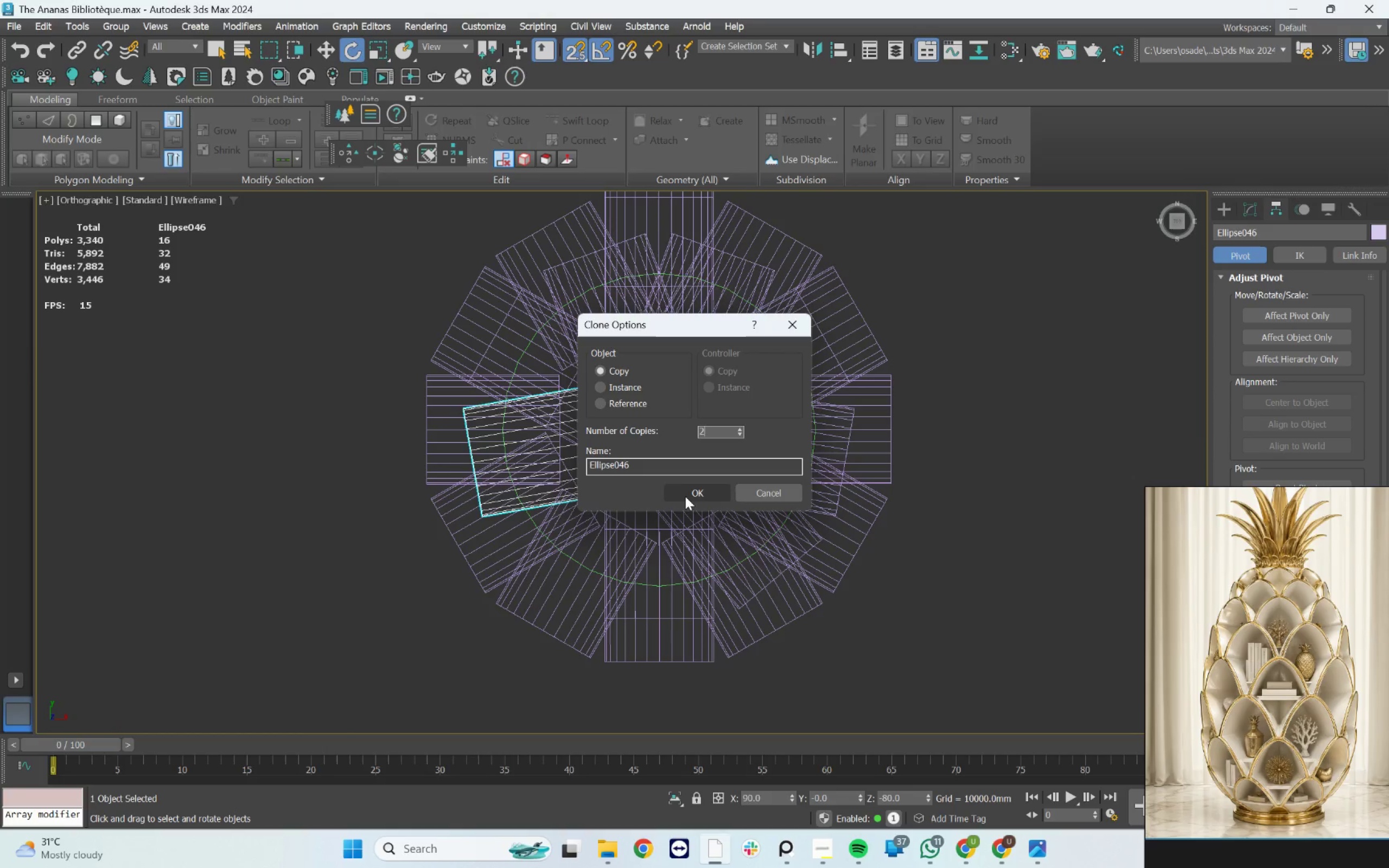 
left_click([685, 495])
 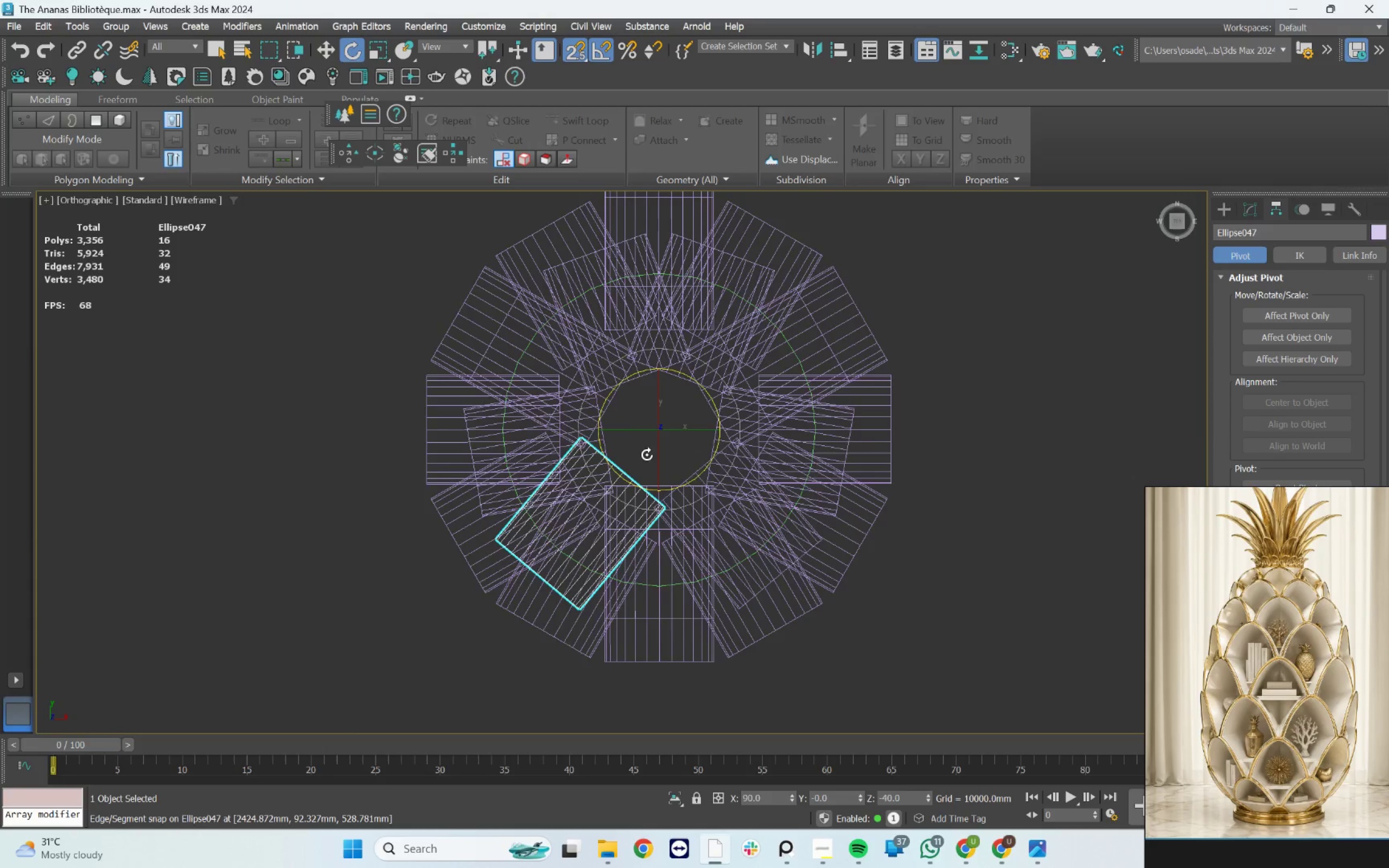 
hold_key(key=AltLeft, duration=6.91)
 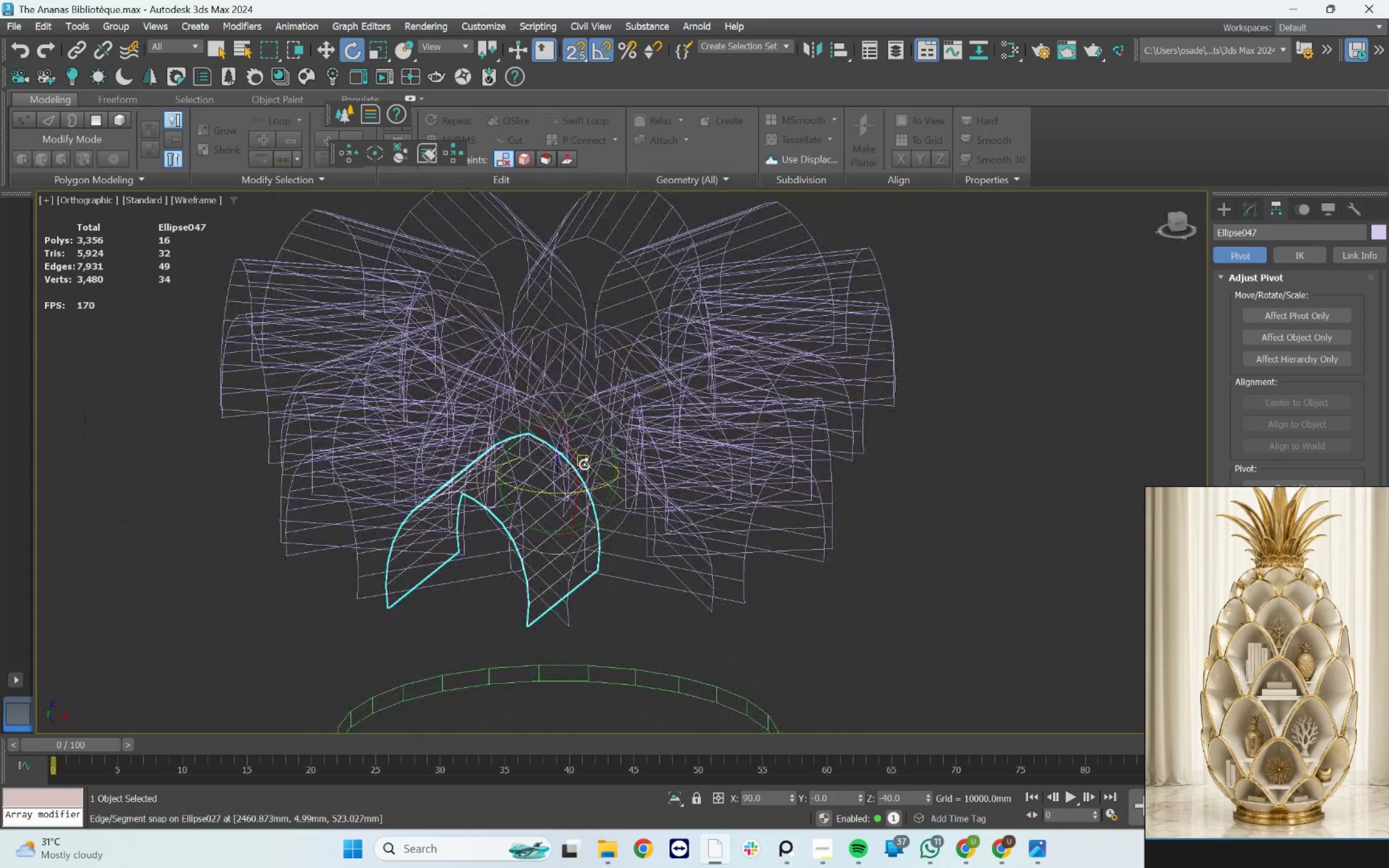 
scroll: coordinate [581, 483], scroll_direction: up, amount: 2.0
 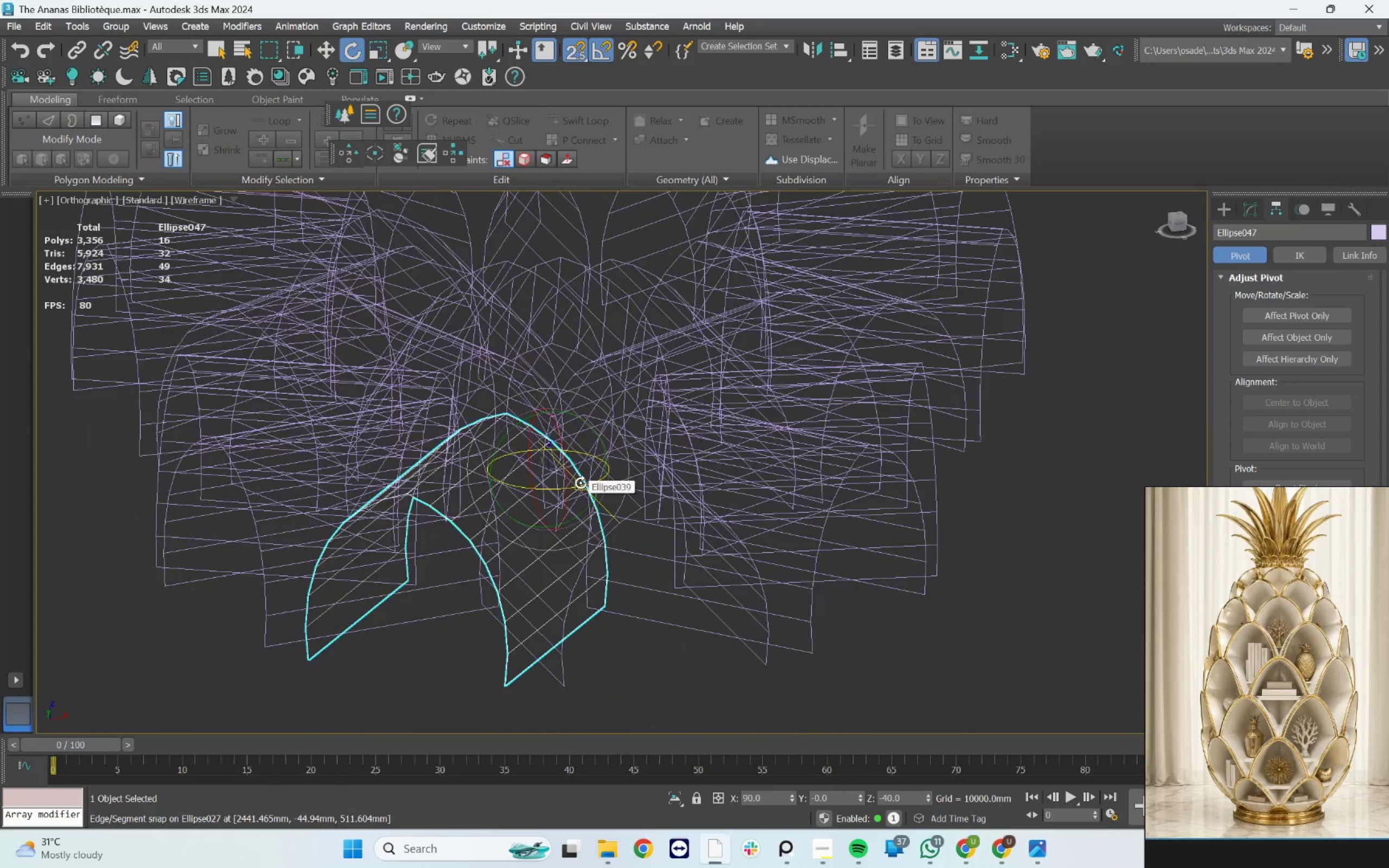 
key(F3)
 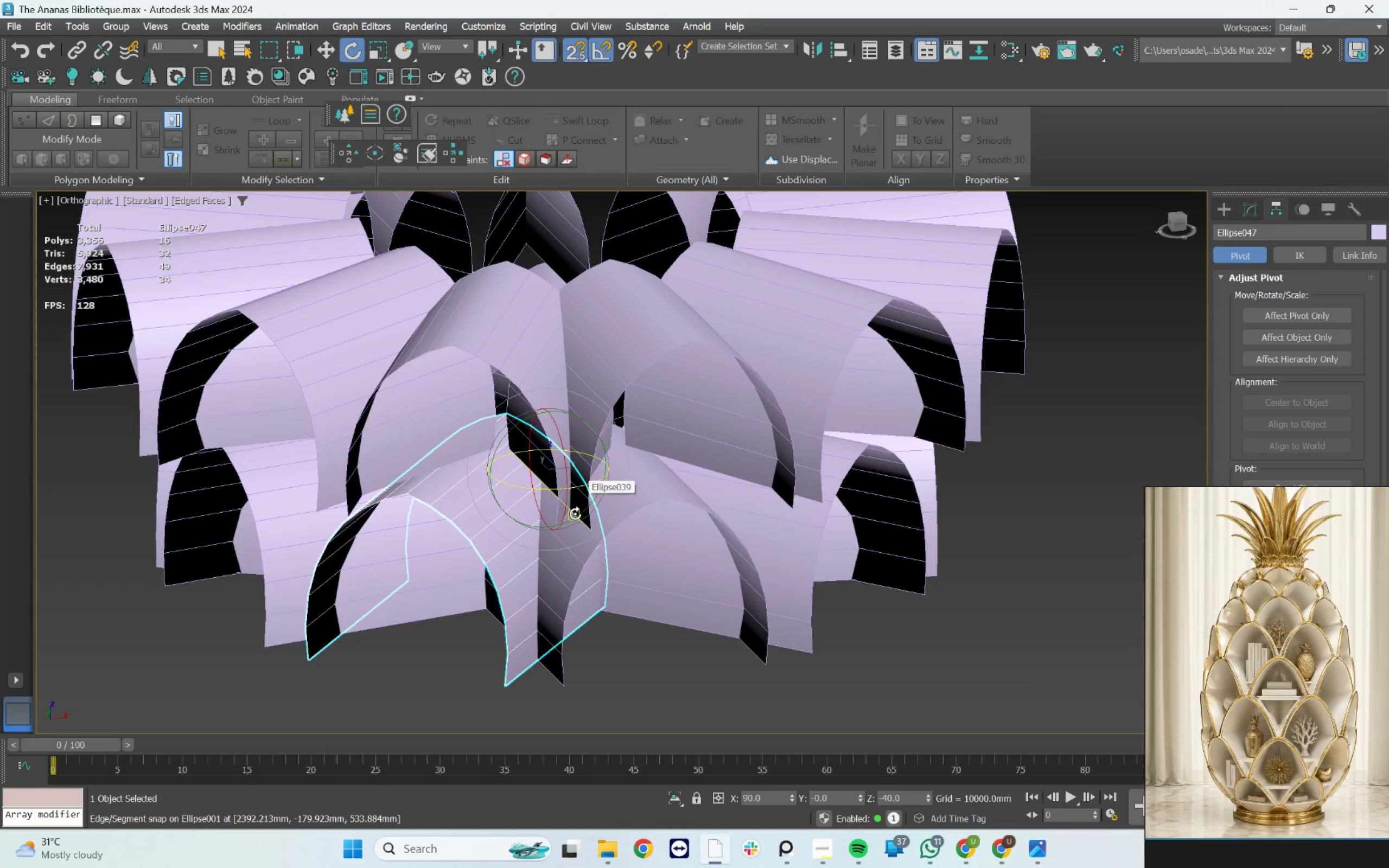 
hold_key(key=AltLeft, duration=1.54)
 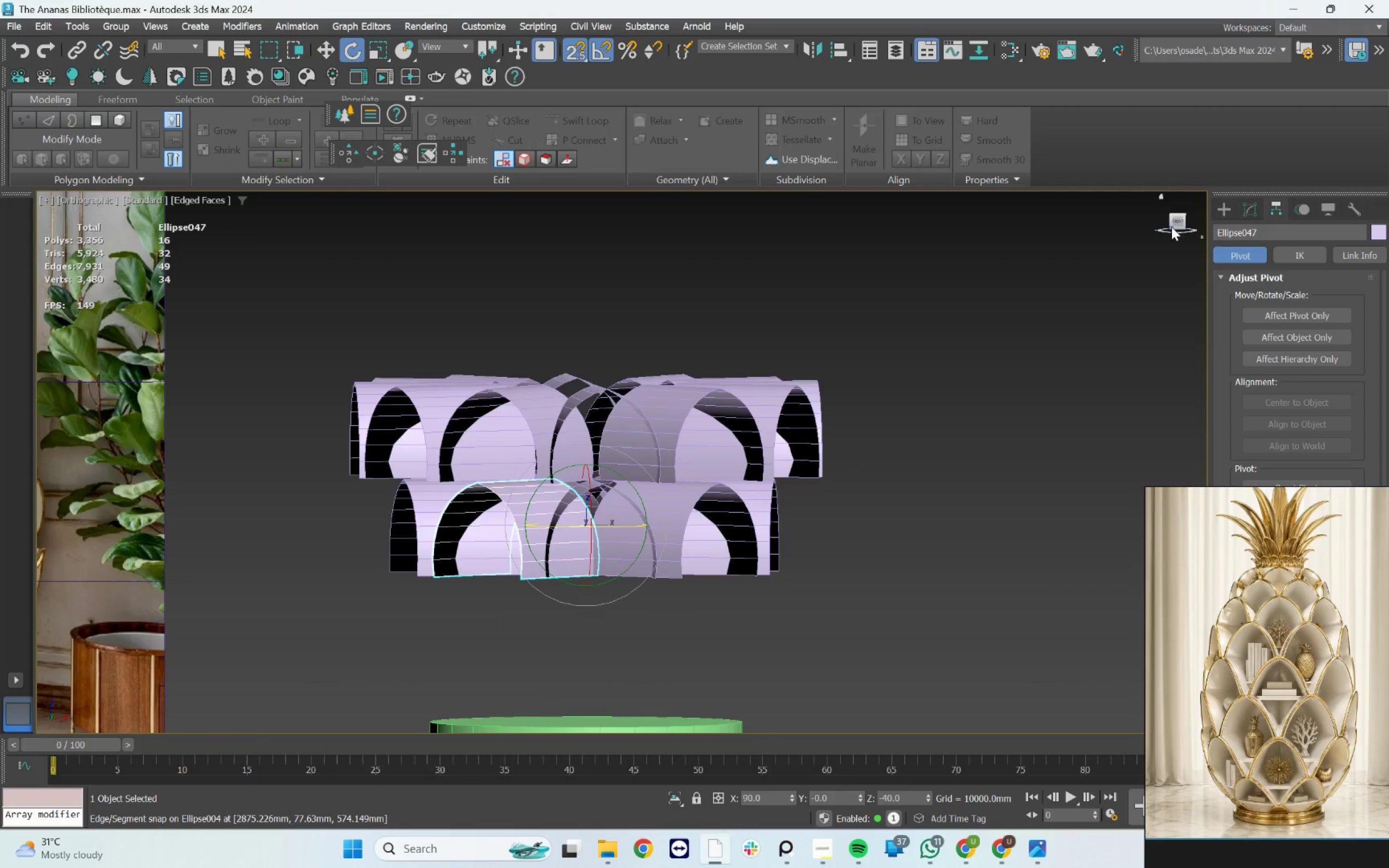 
scroll: coordinate [575, 514], scroll_direction: down, amount: 2.0
 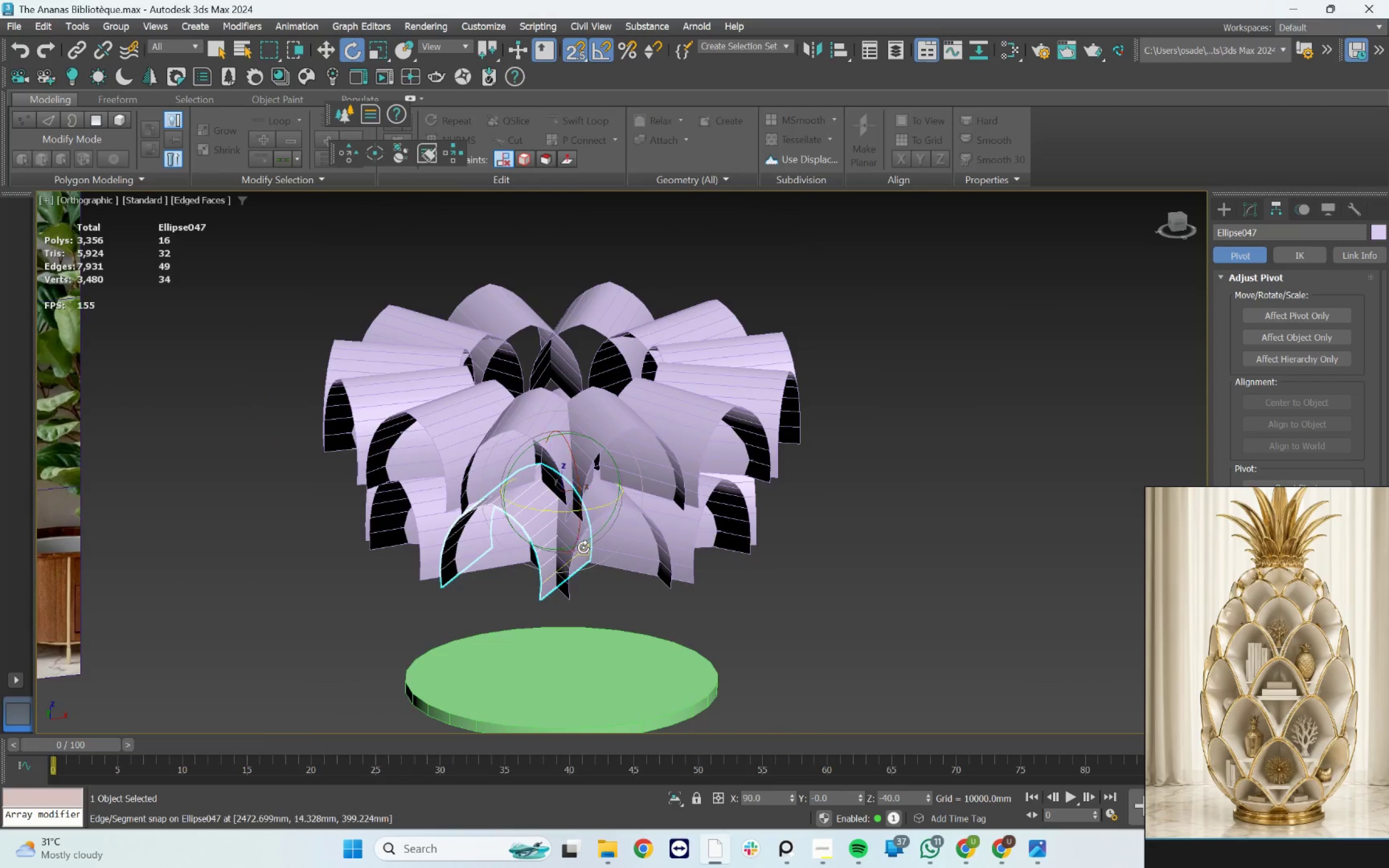 
left_click([1176, 220])
 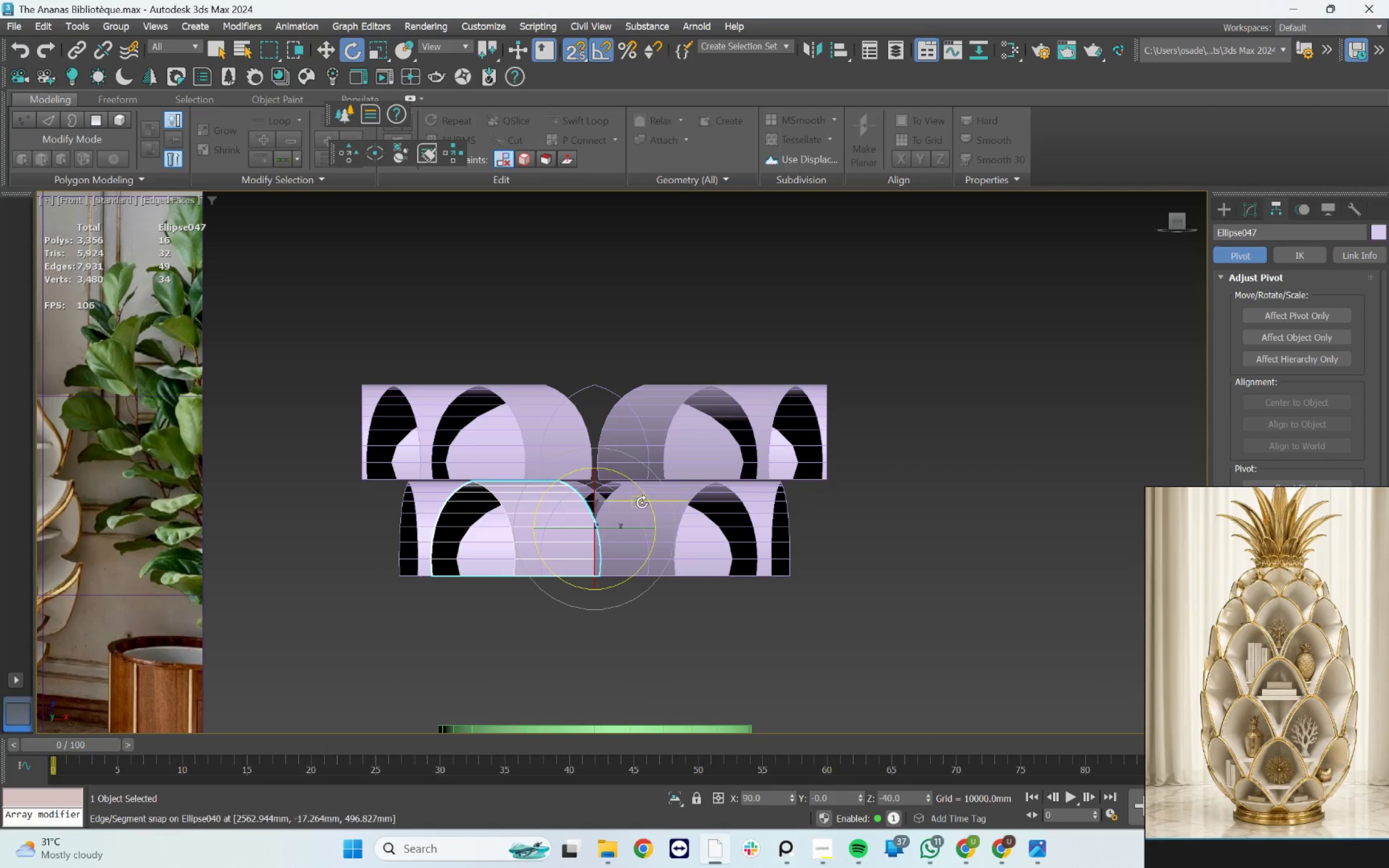 
left_click_drag(start_coordinate=[868, 595], to_coordinate=[308, 510])
 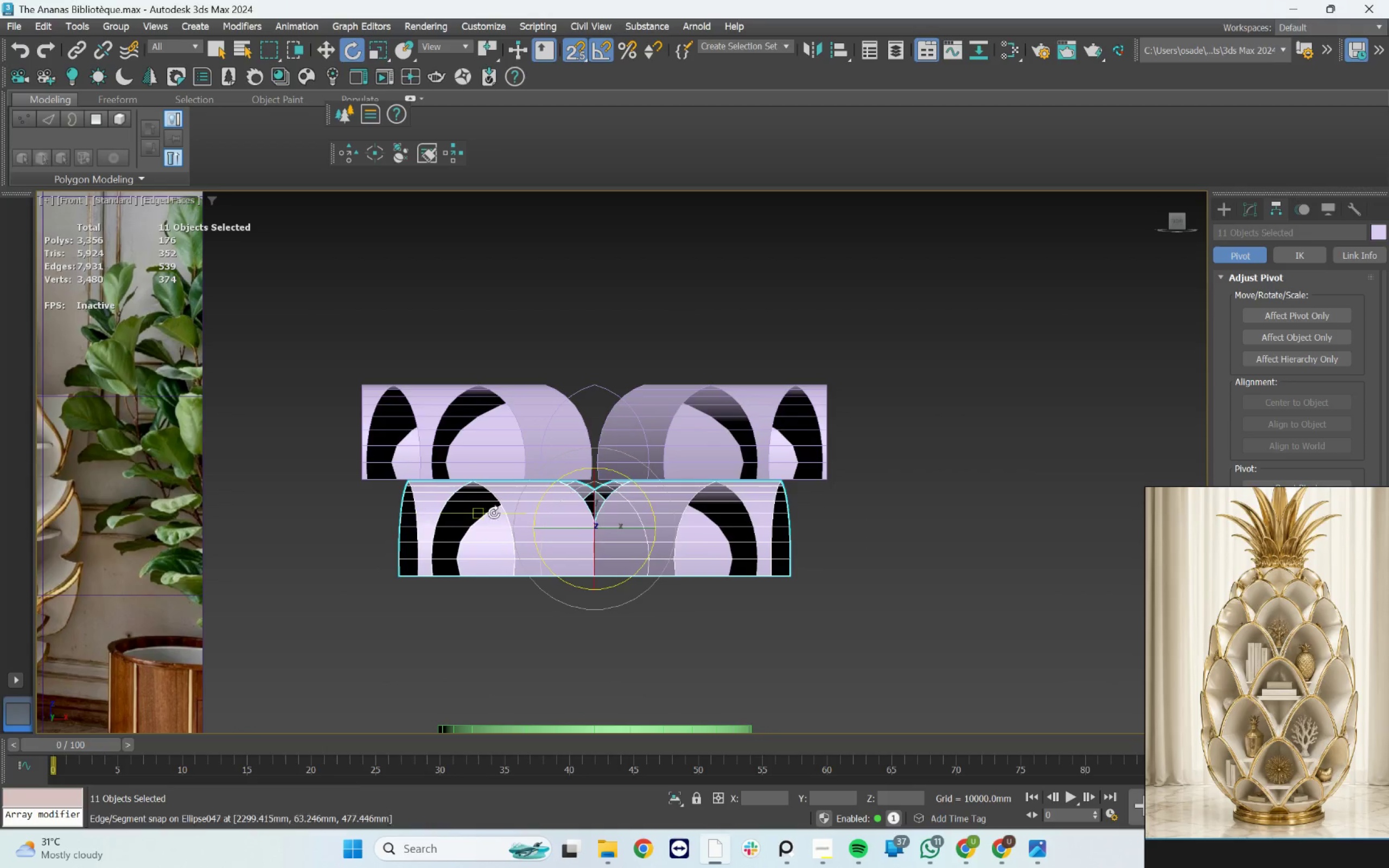 
scroll: coordinate [509, 509], scroll_direction: up, amount: 3.0
 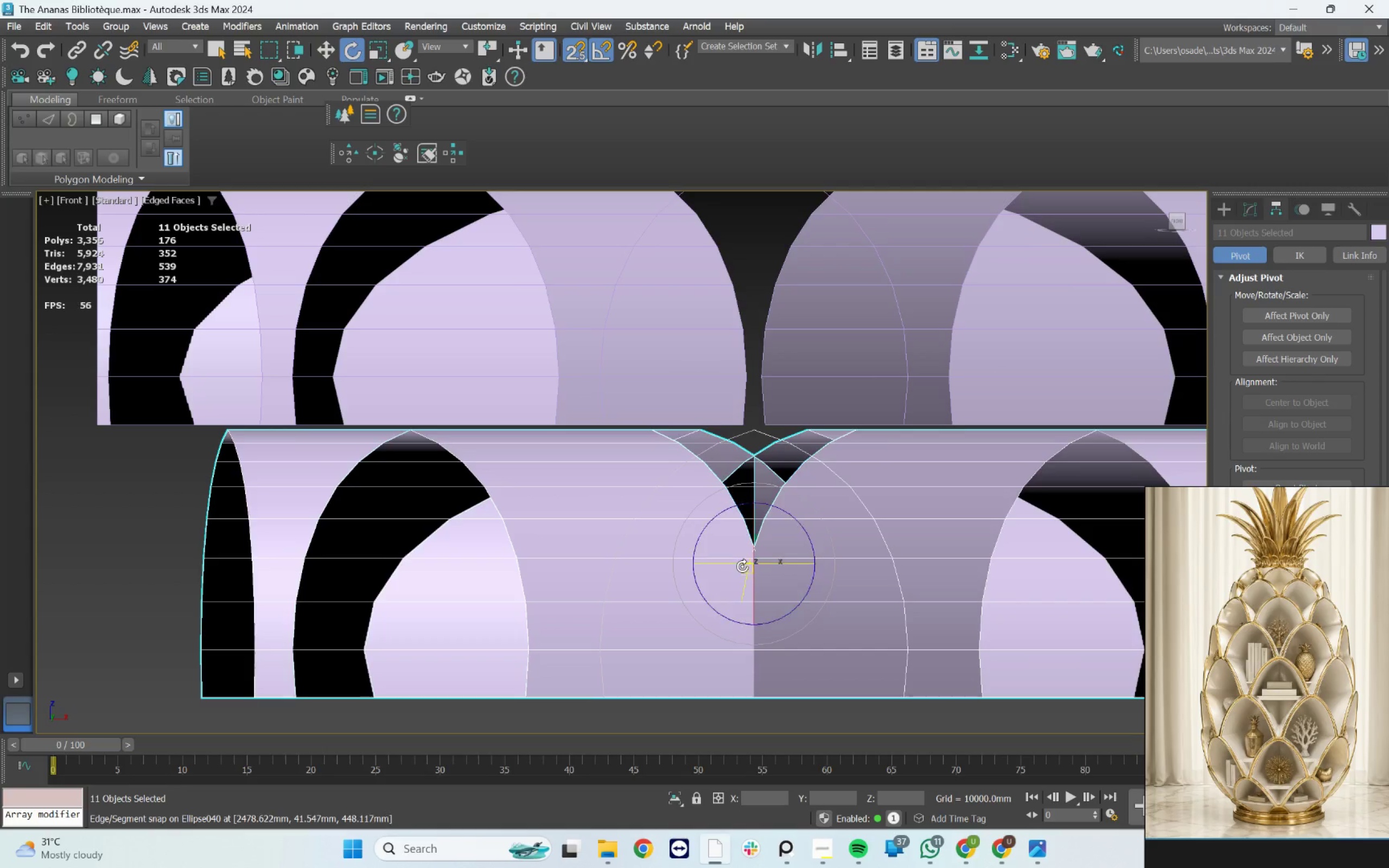 
left_click_drag(start_coordinate=[741, 565], to_coordinate=[751, 563])
 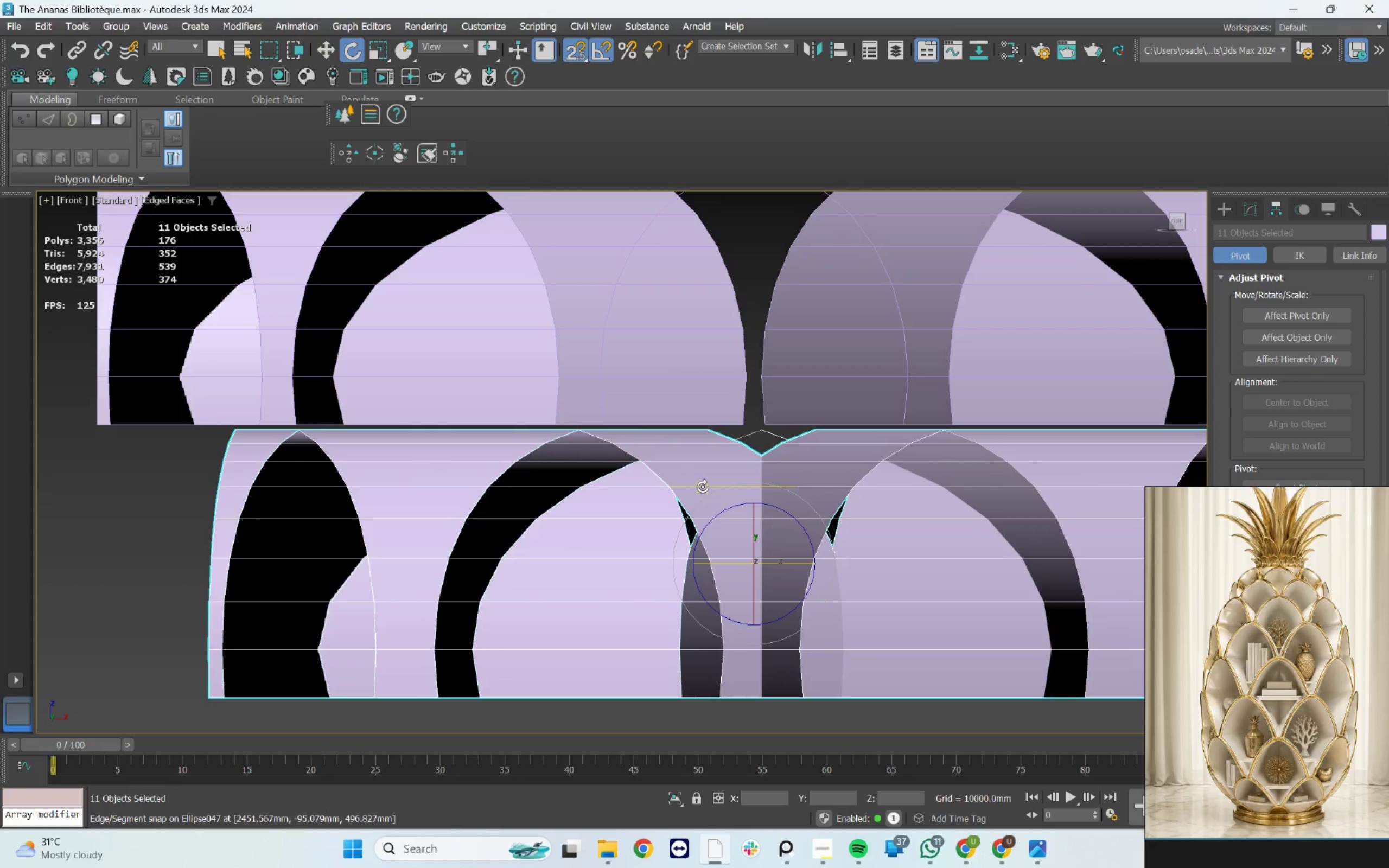 
scroll: coordinate [703, 487], scroll_direction: down, amount: 2.0
 